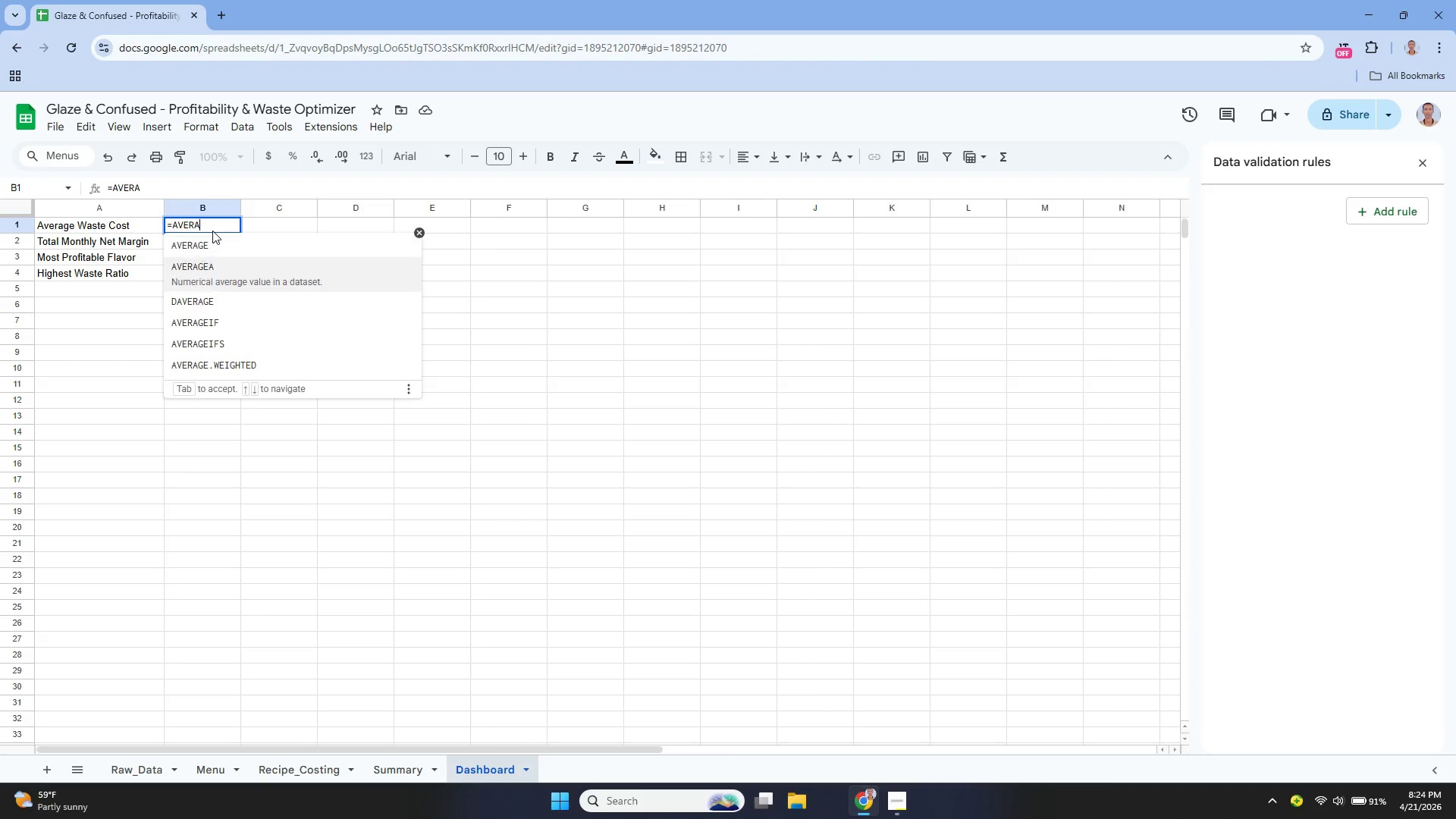 
key(ArrowDown)
 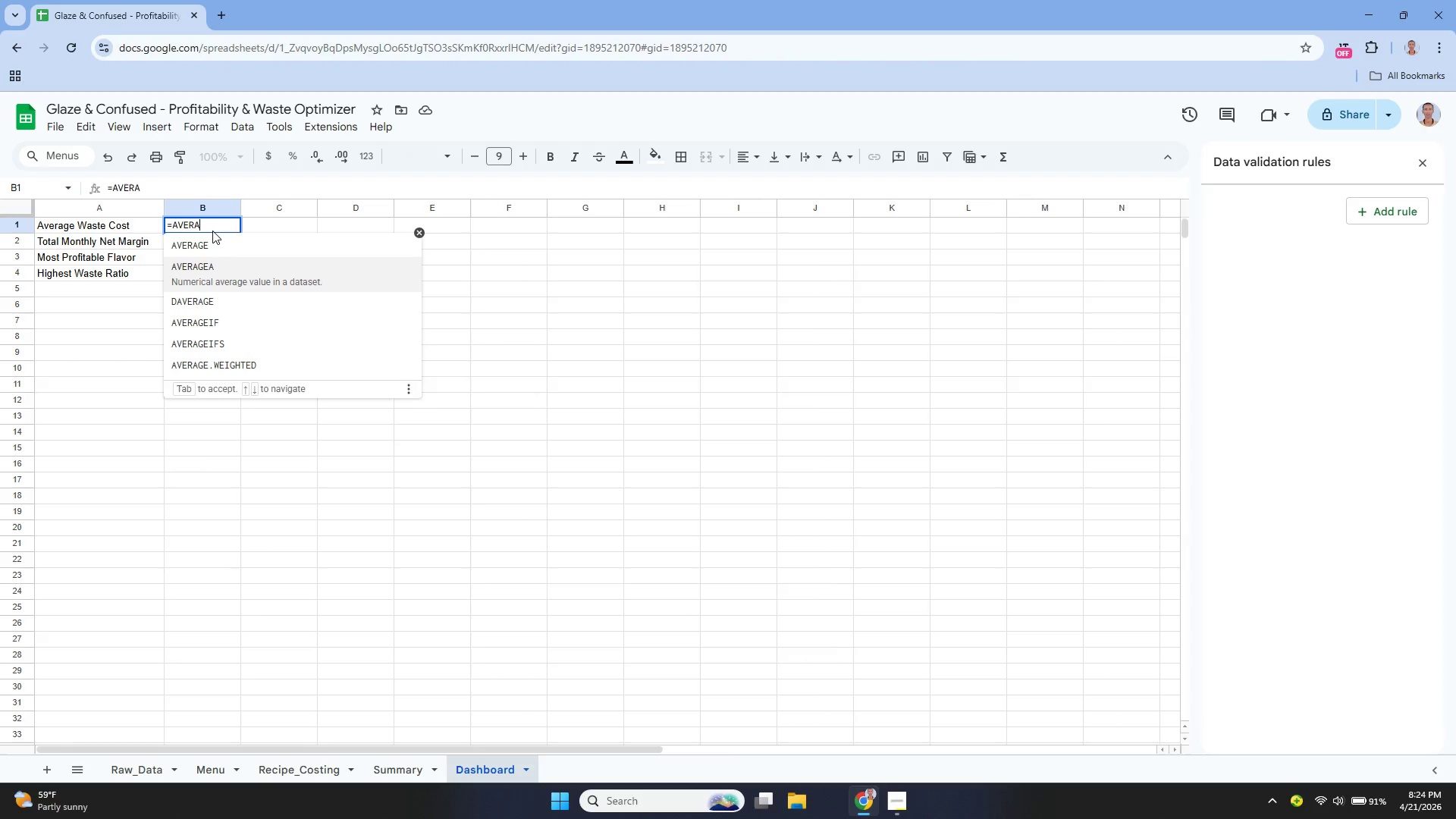 
key(ArrowUp)
 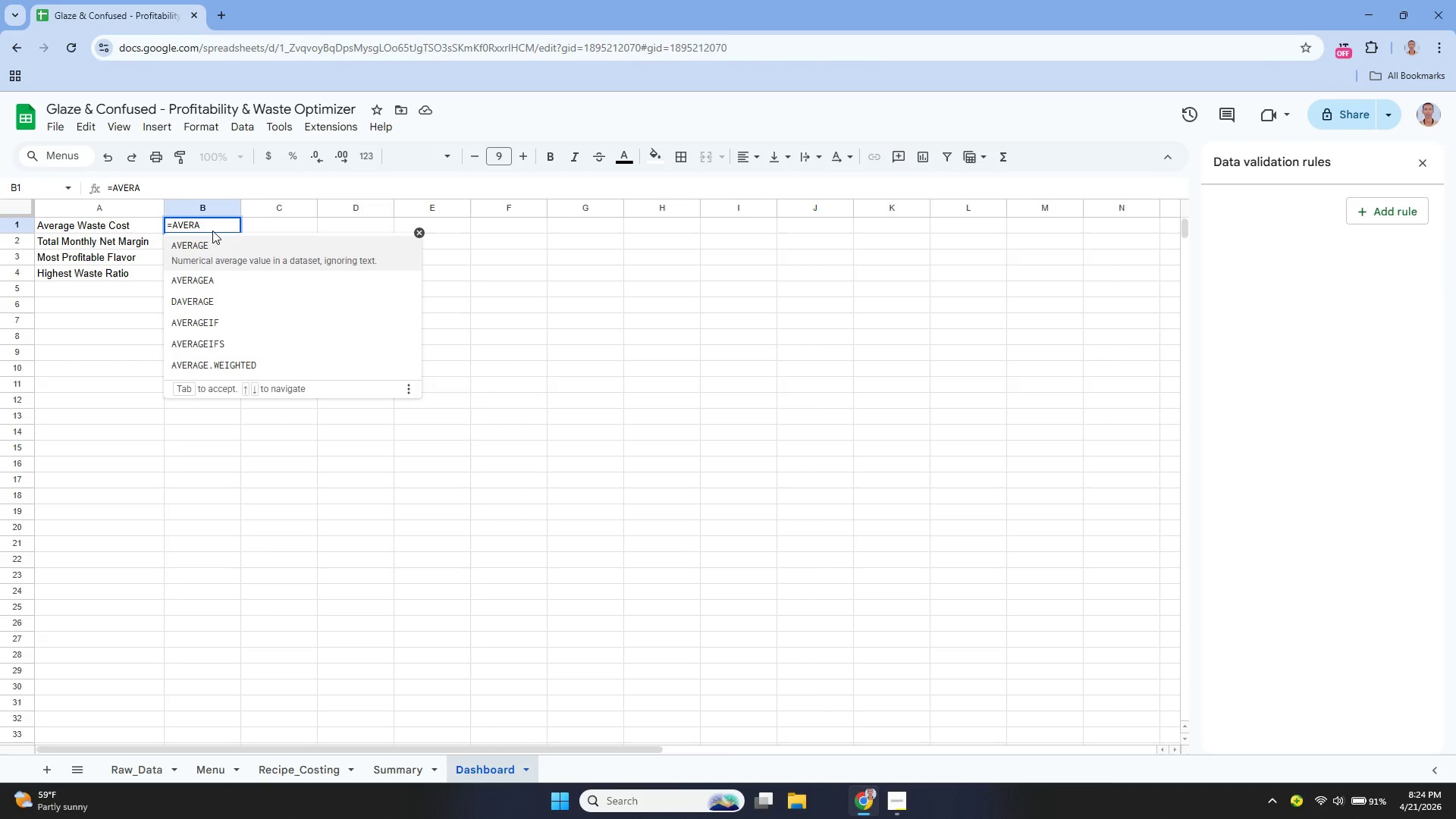 
key(Enter)
 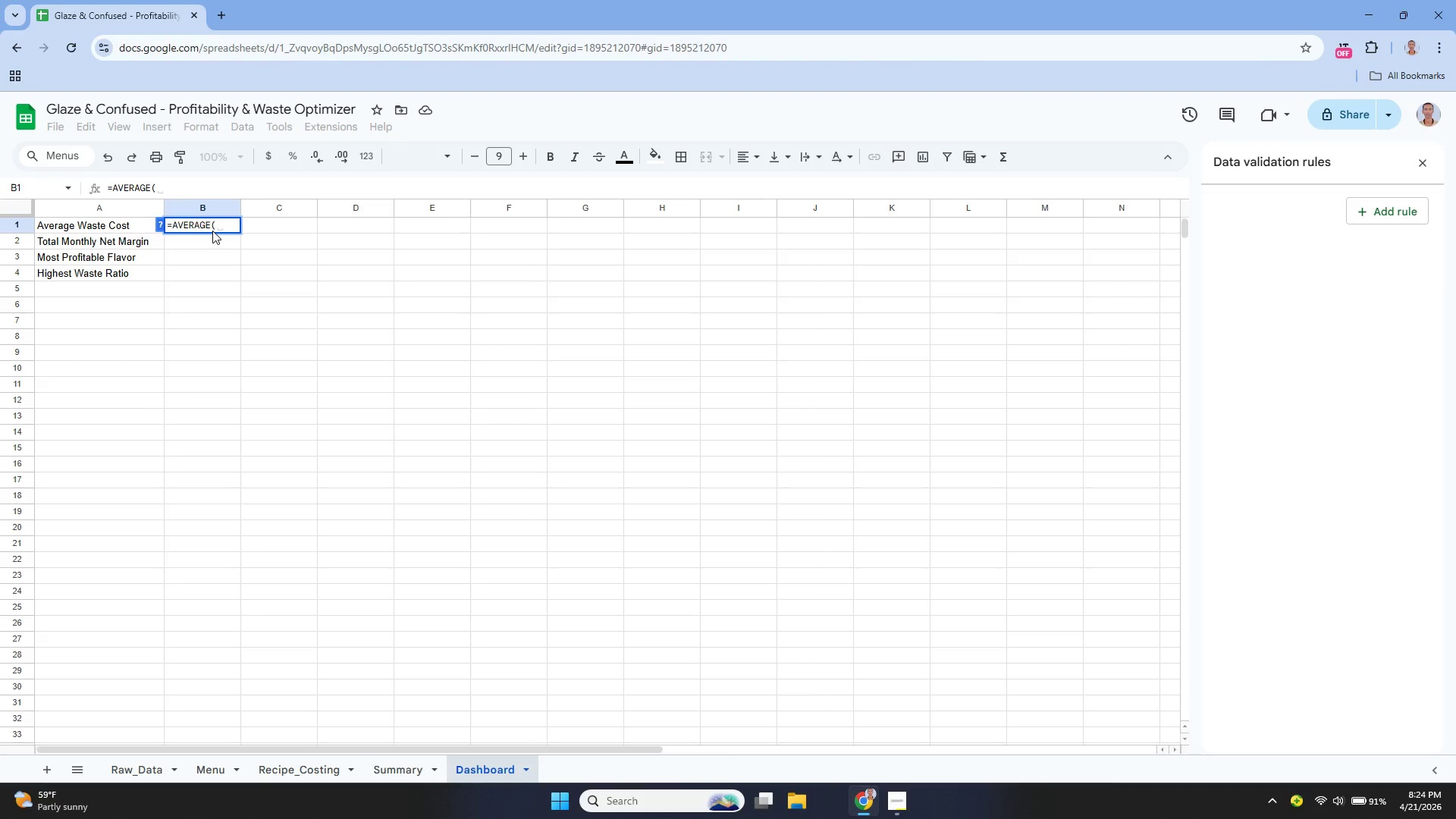 
type(rAW)
key(Backspace)
key(Backspace)
key(Backspace)
type(E)
key(Backspace)
type(Raw_Data!J2:J1)
 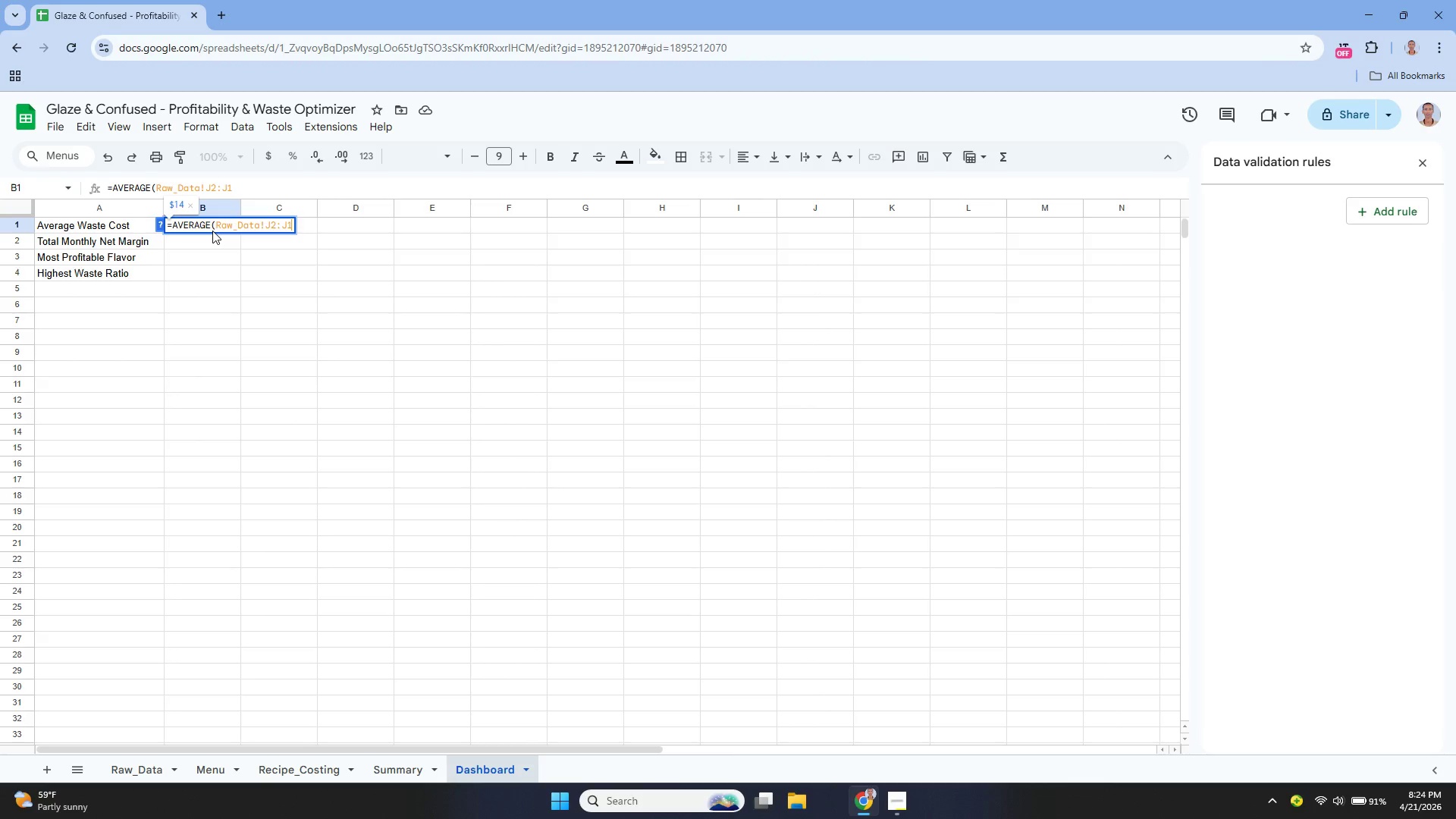 
wait(9.84)
 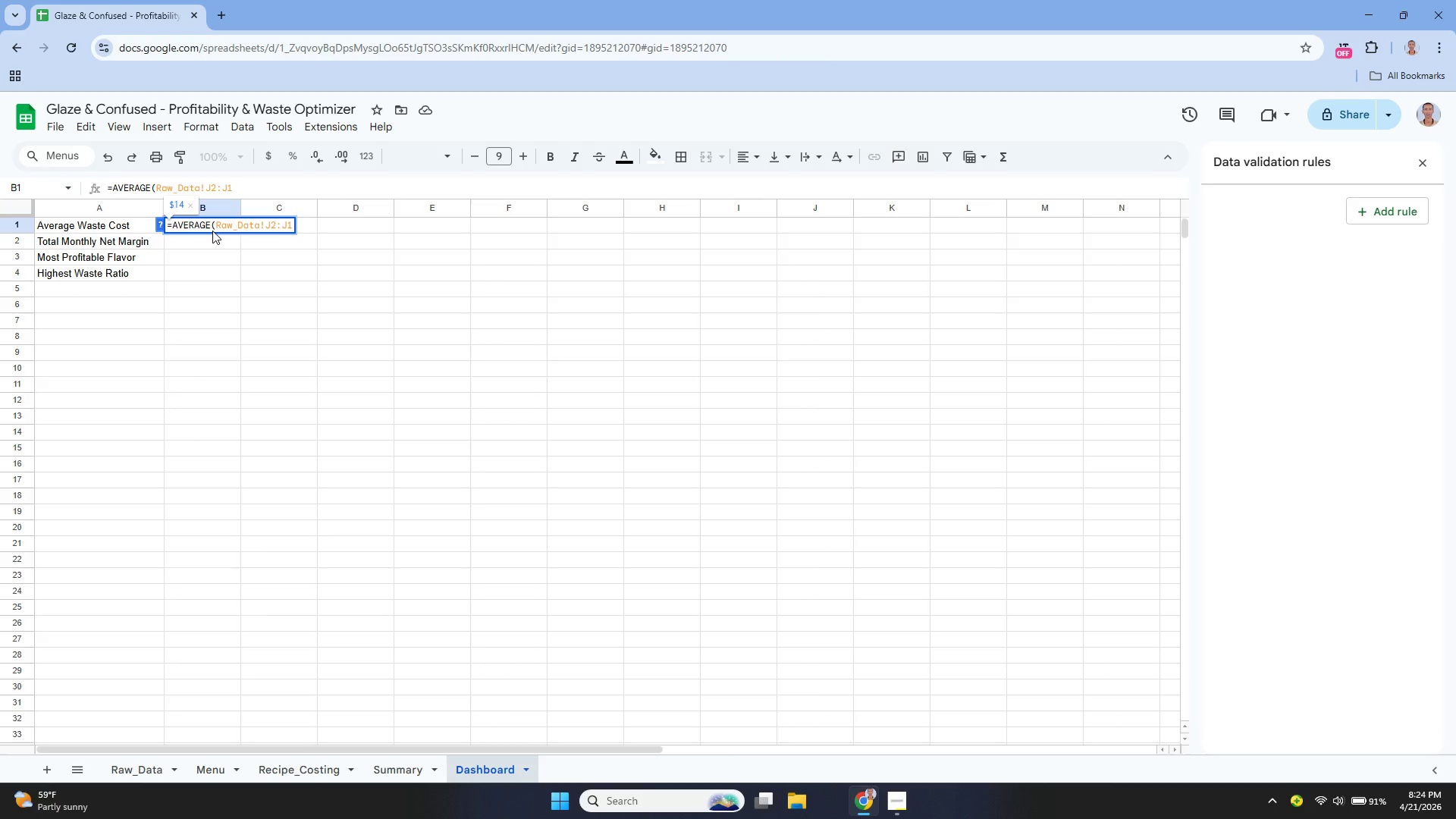 
type(51))
 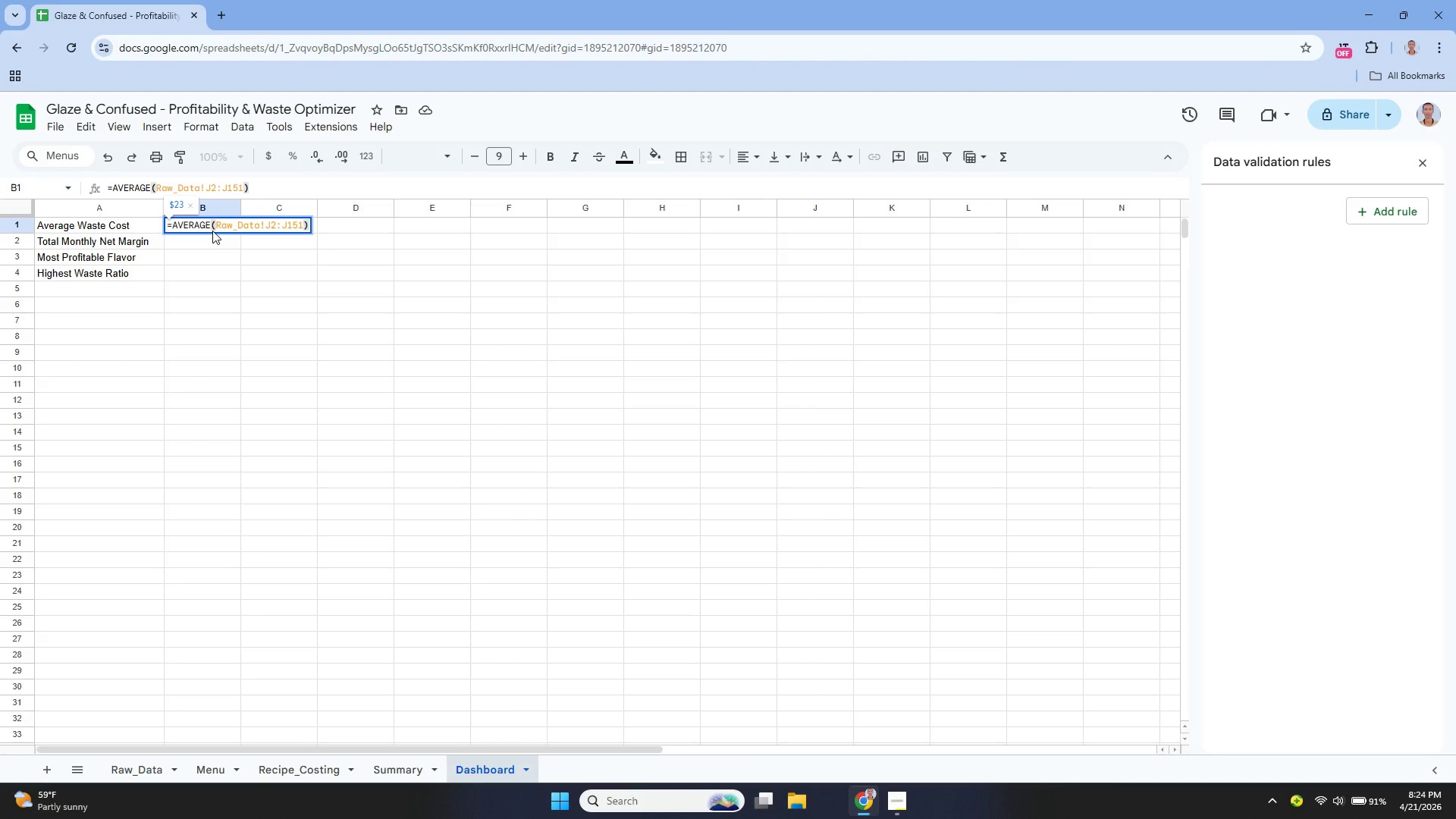 
key(Enter)
 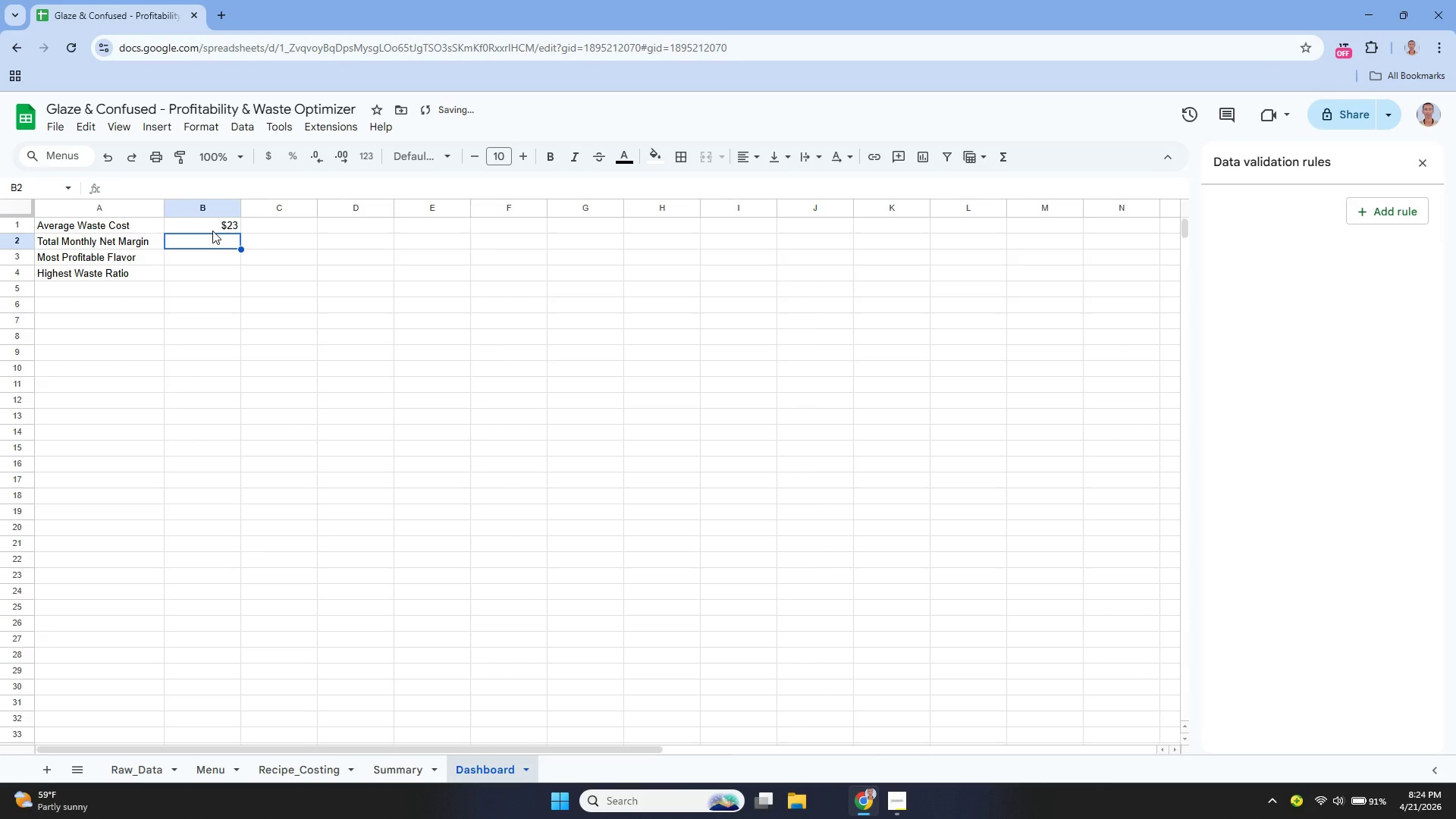 
key(Enter)
 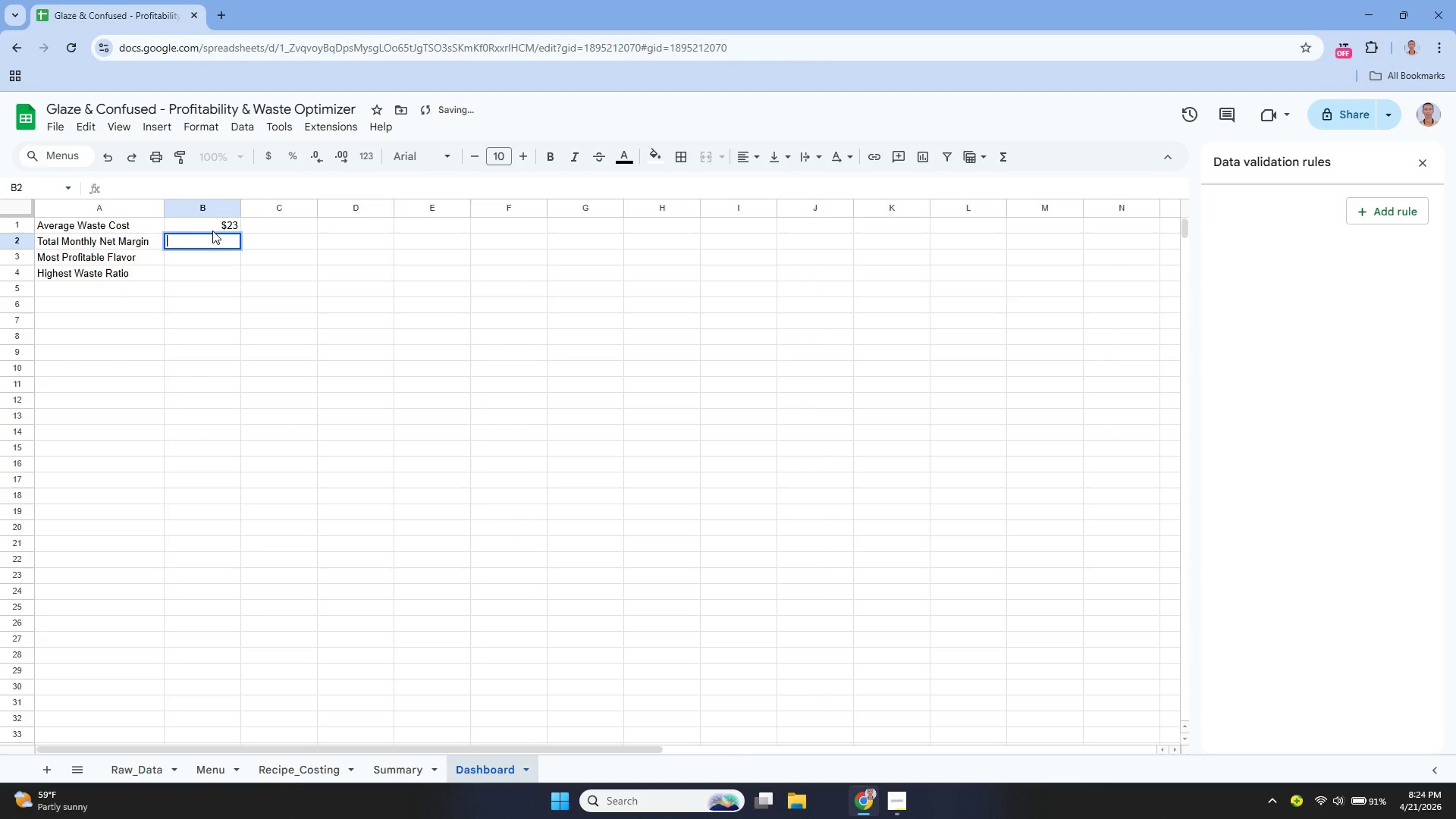 
type(=sum)
 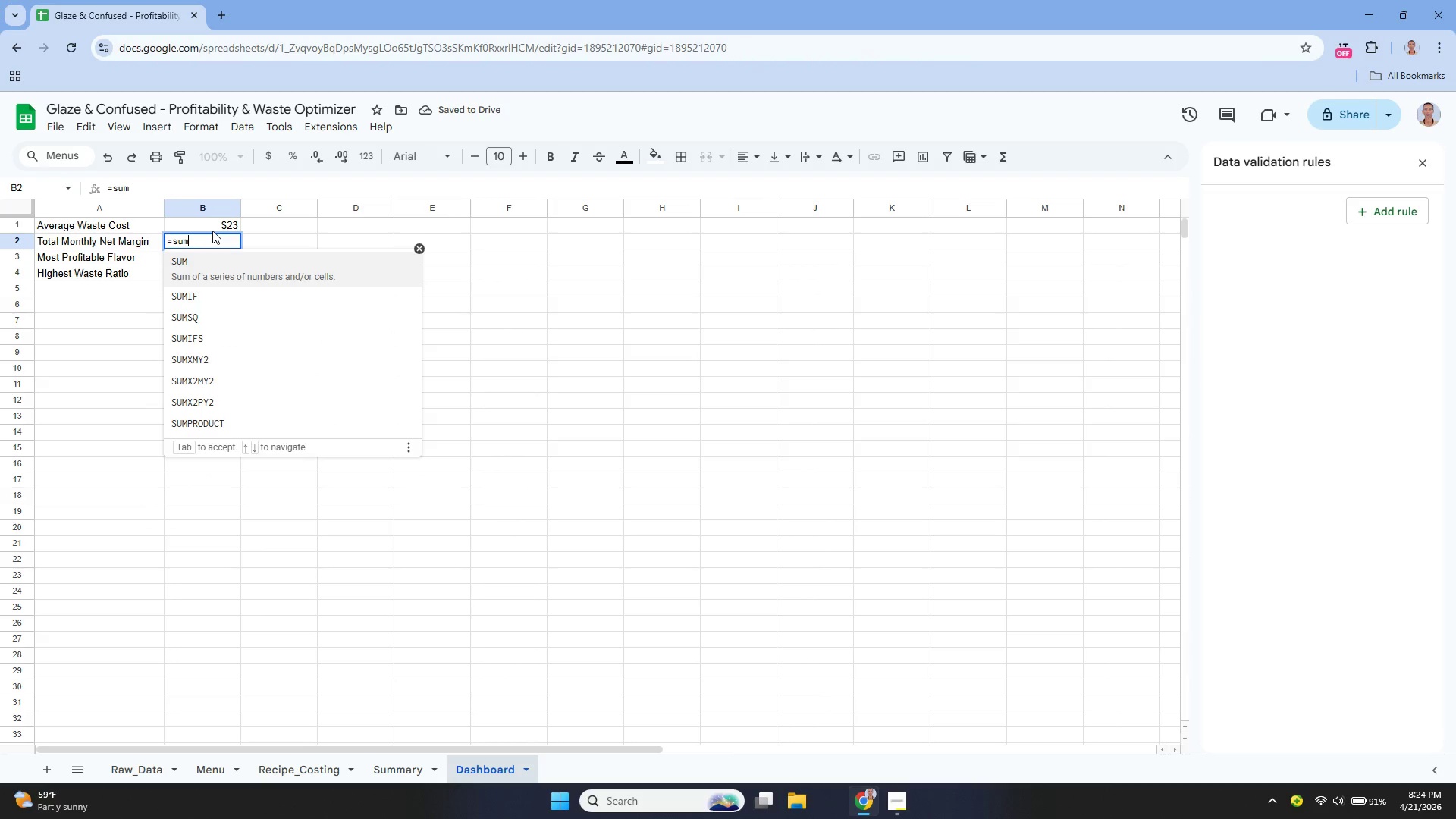 
key(Enter)
 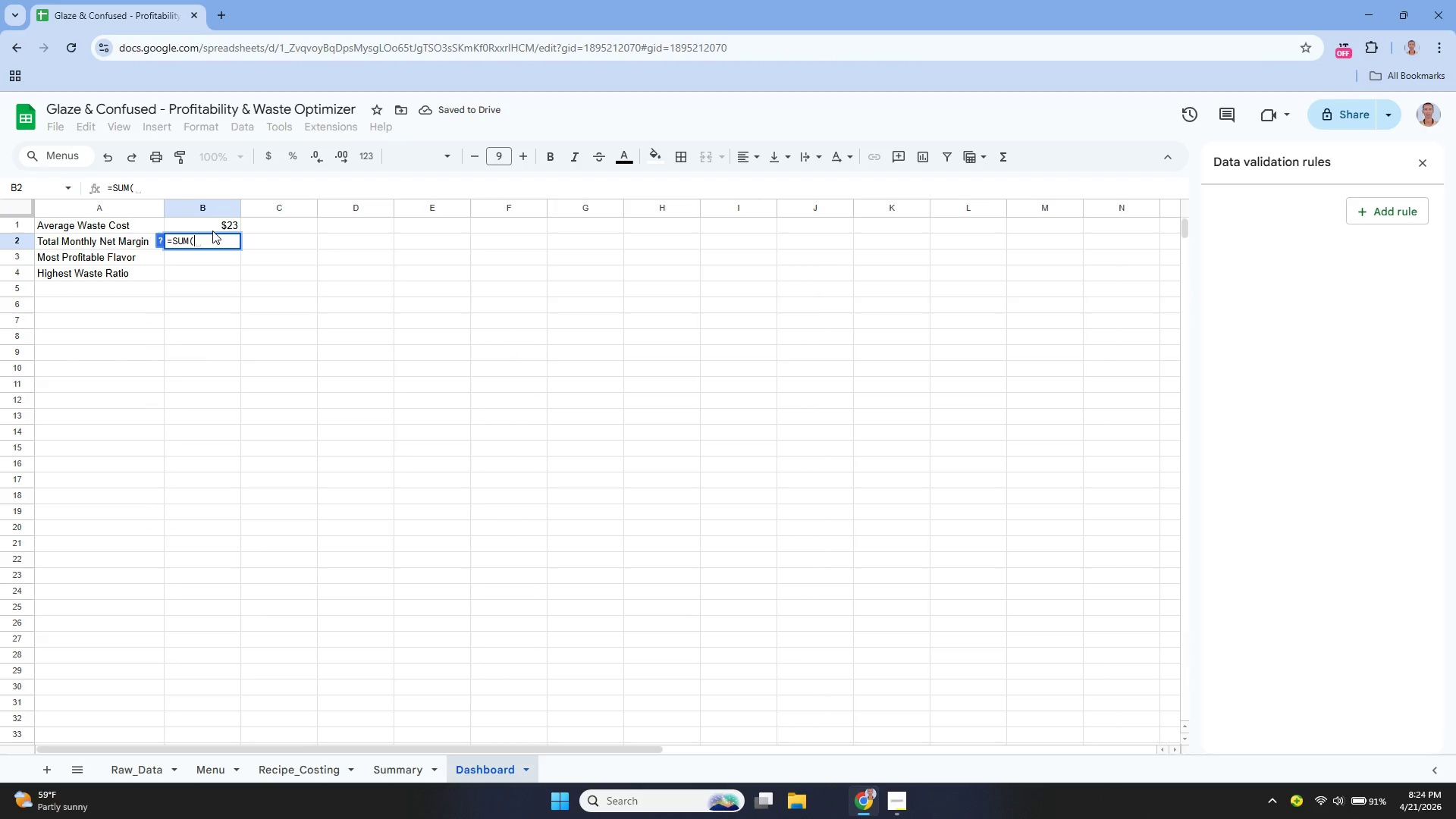 
type(Raw_DAta)
 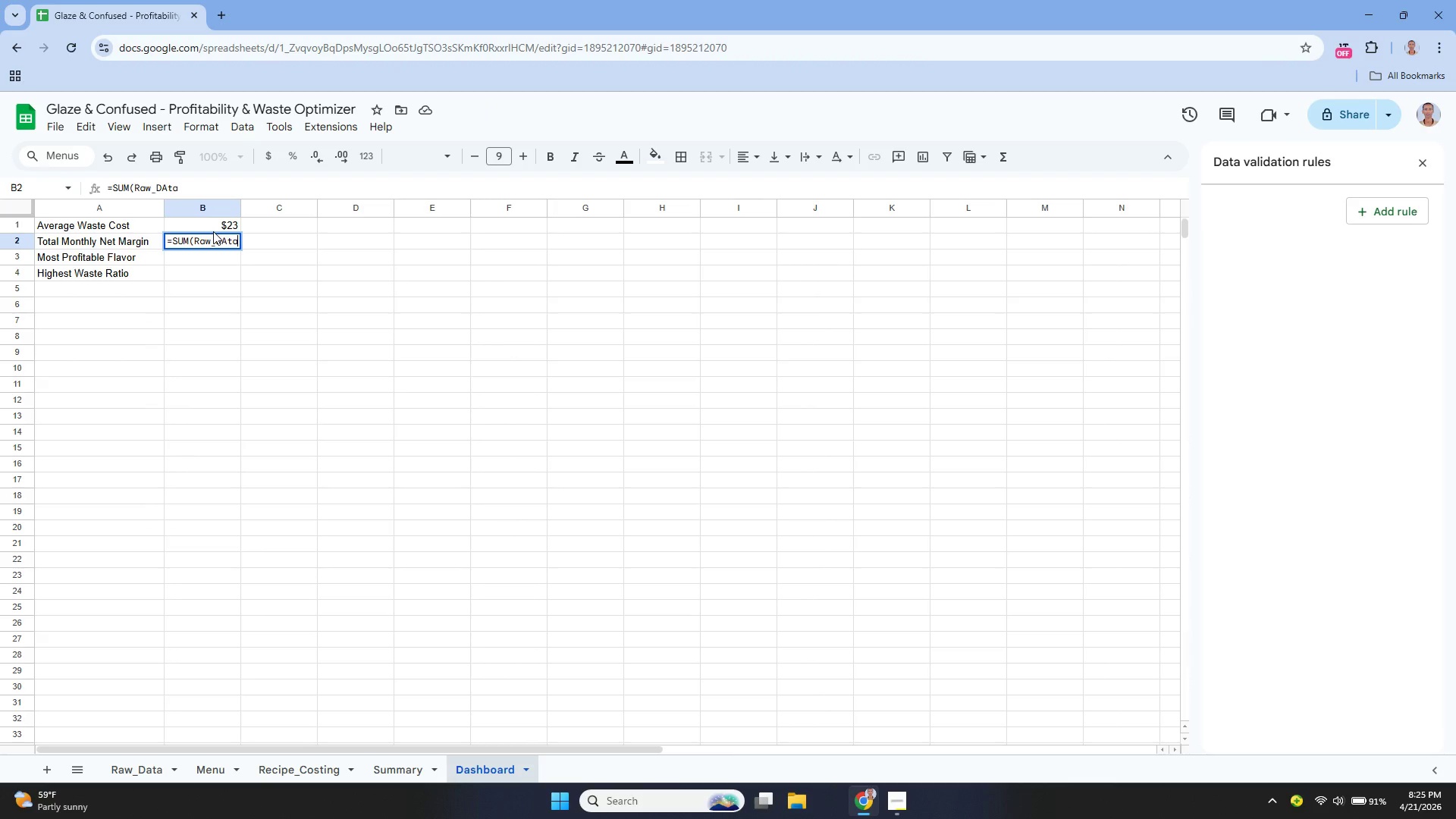 
key(ArrowLeft)
 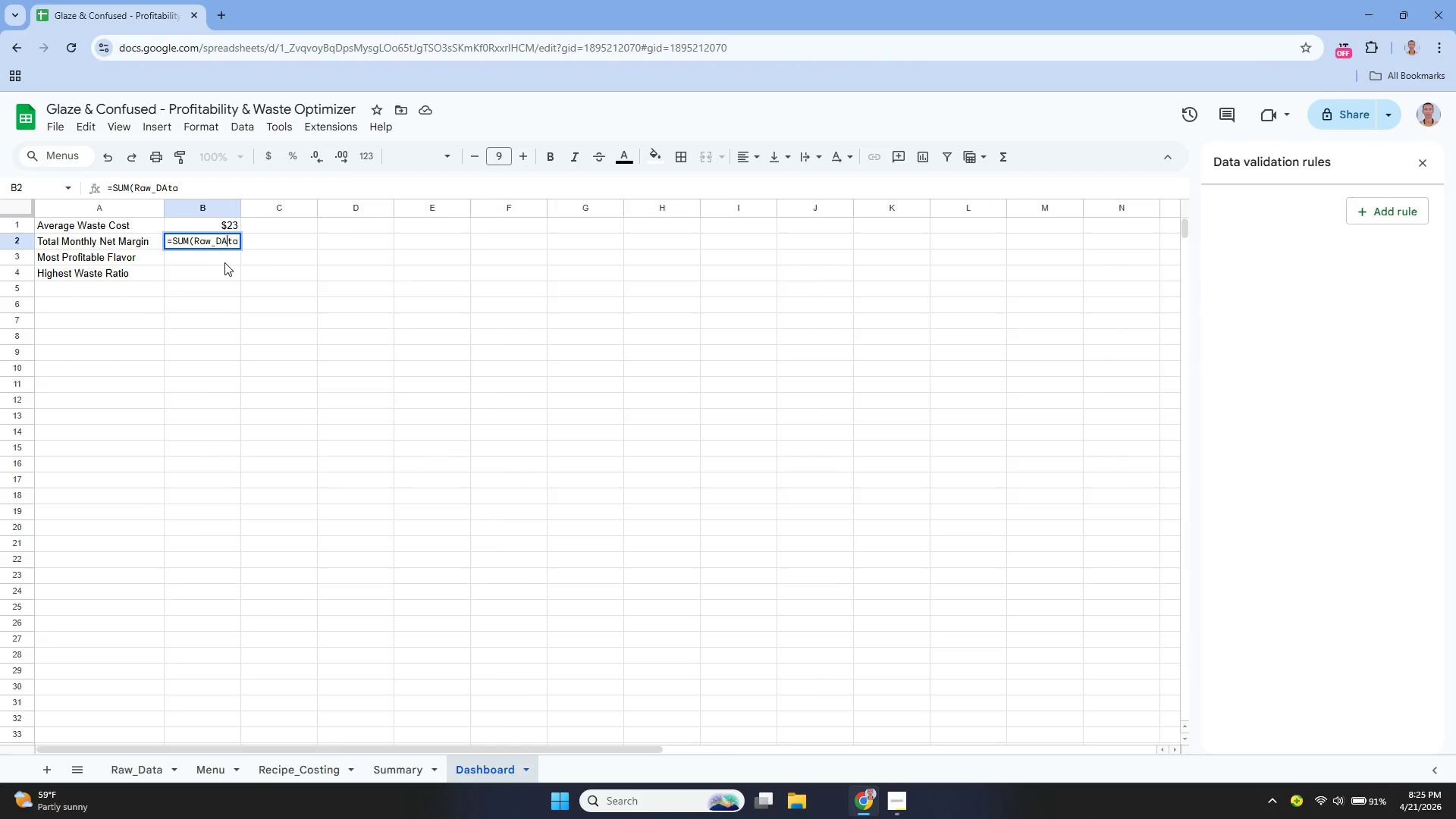 
key(ArrowLeft)
 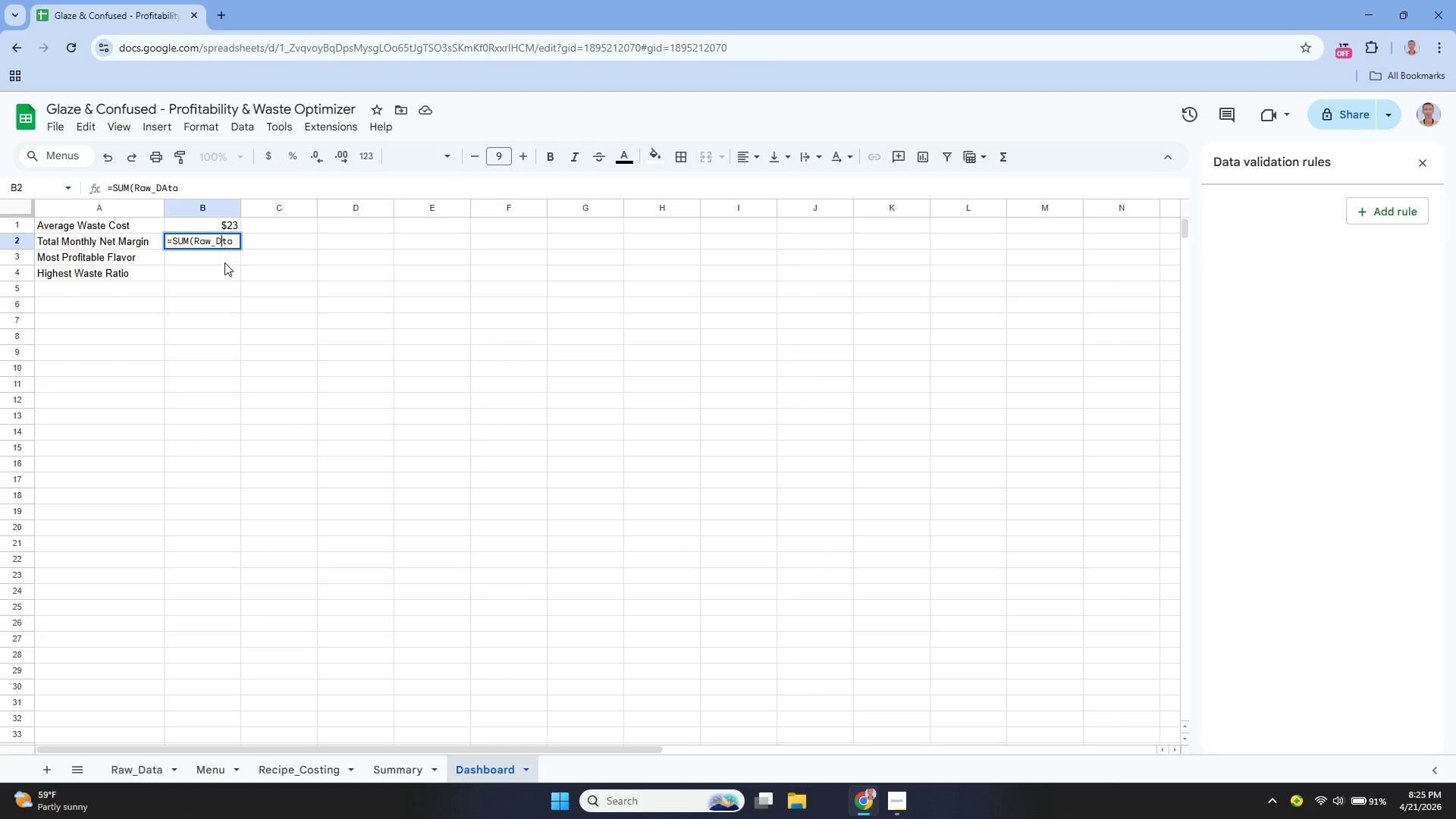 
key(Backspace)
 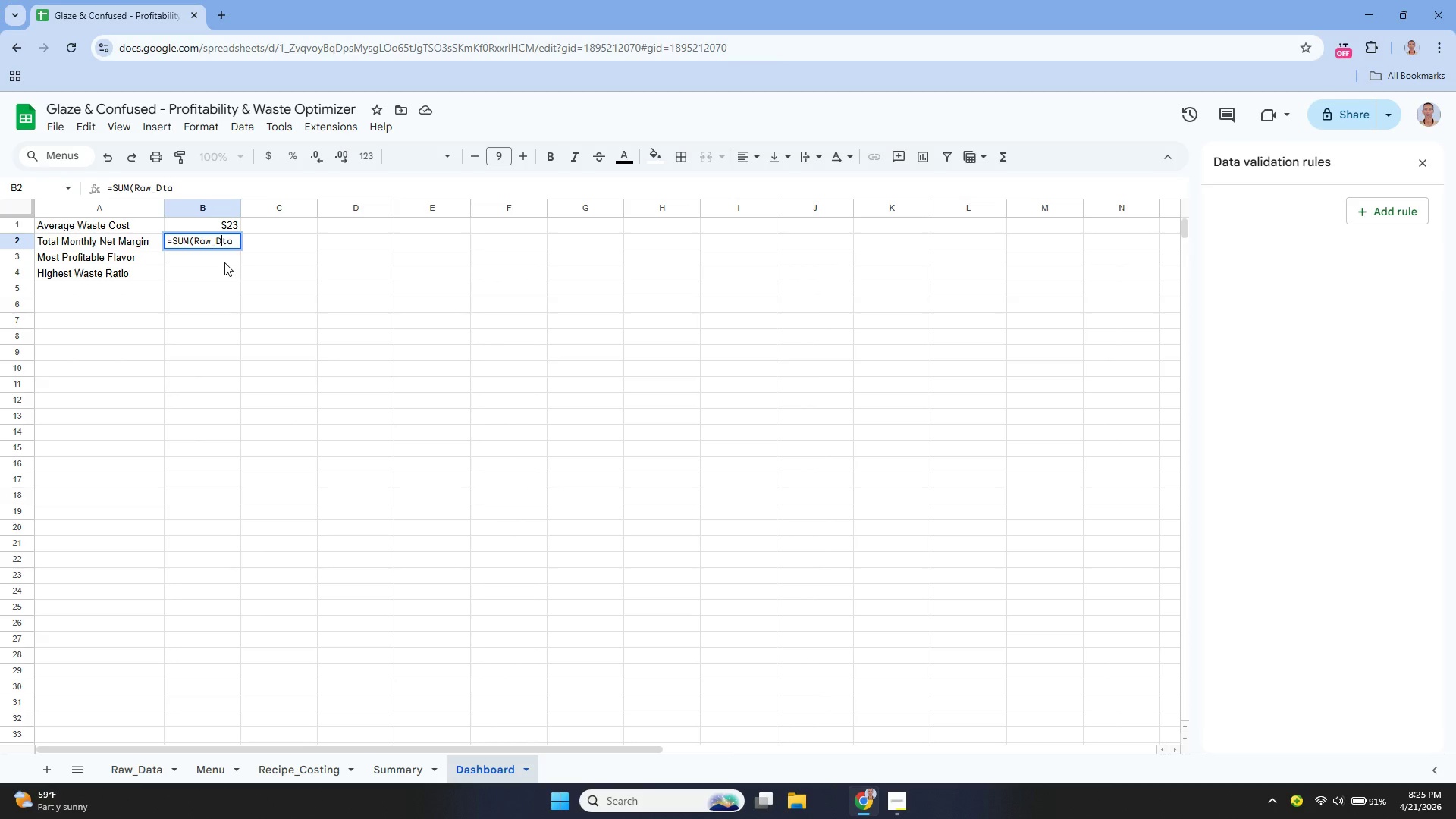 
key(A)
 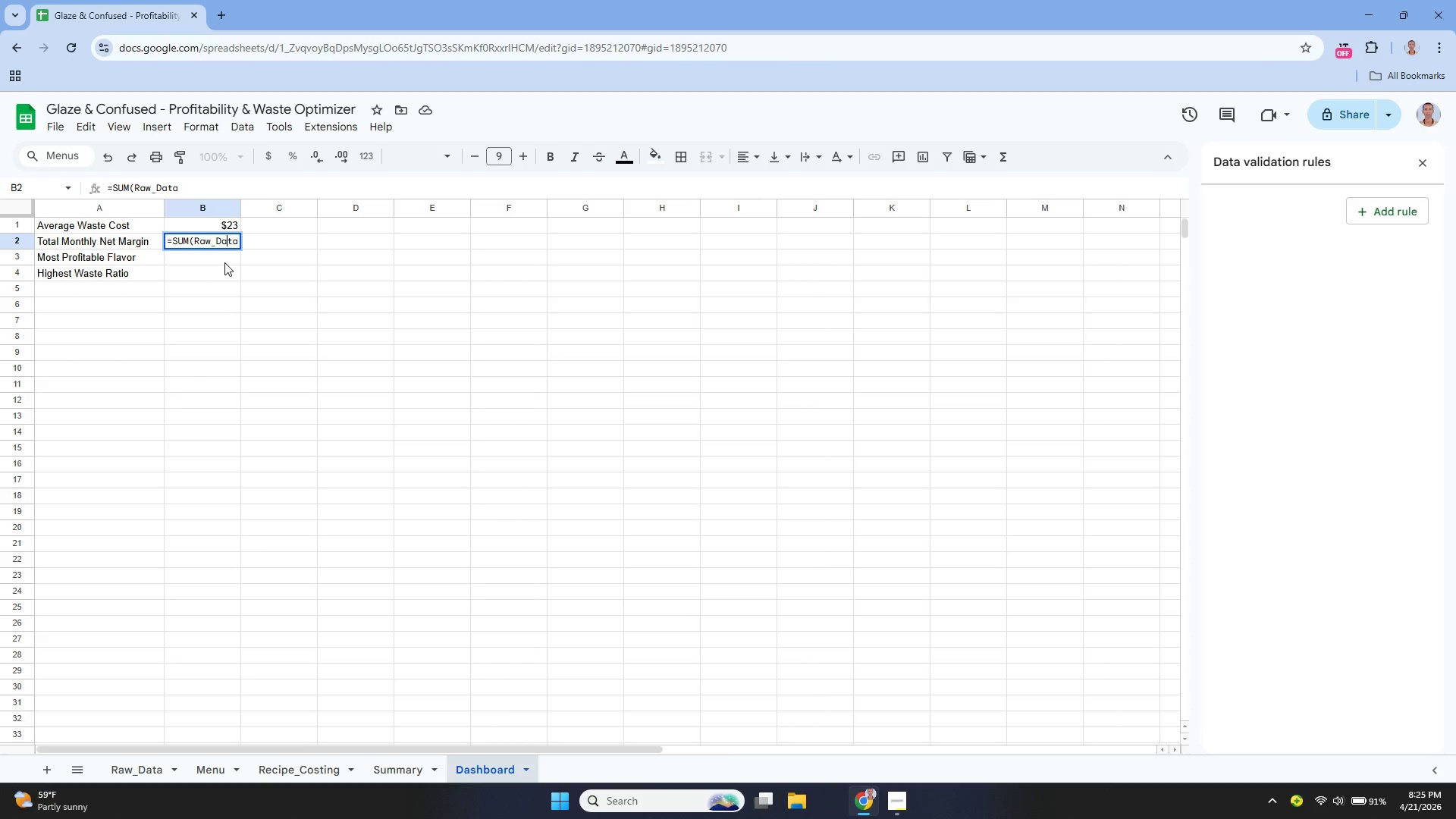 
key(ArrowDown)
 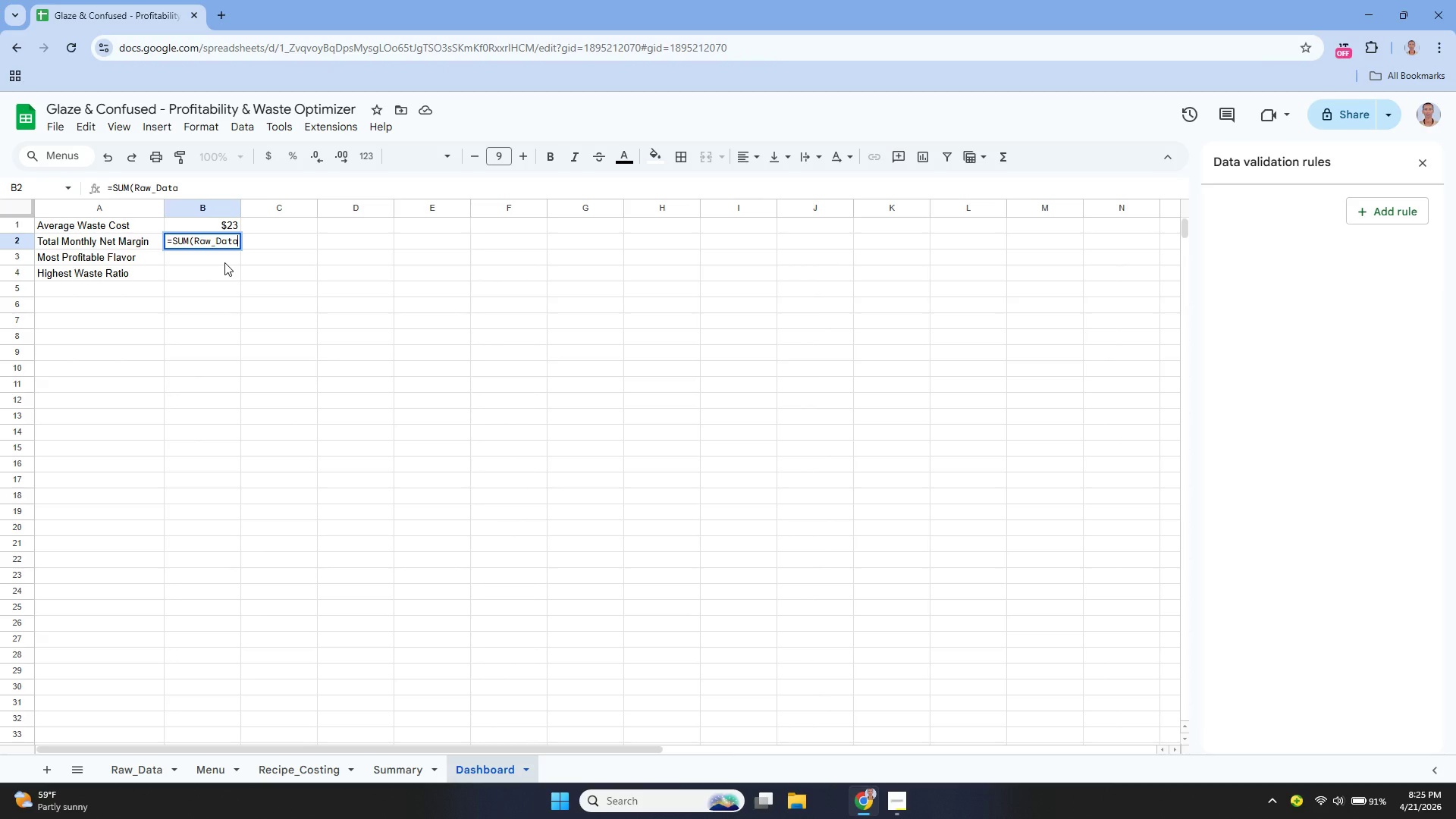 
type(!L2:L151))
 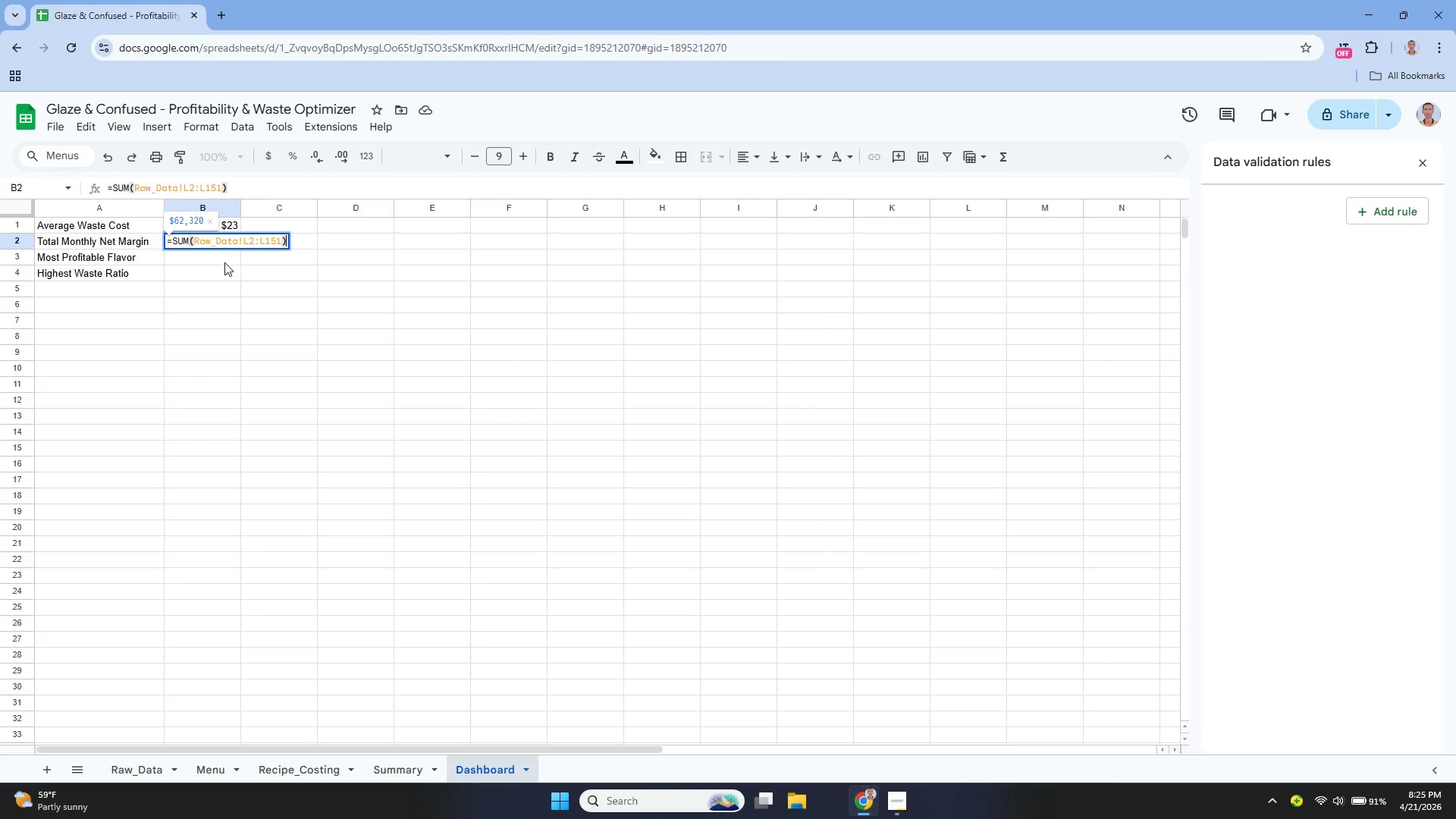 
key(Enter)
 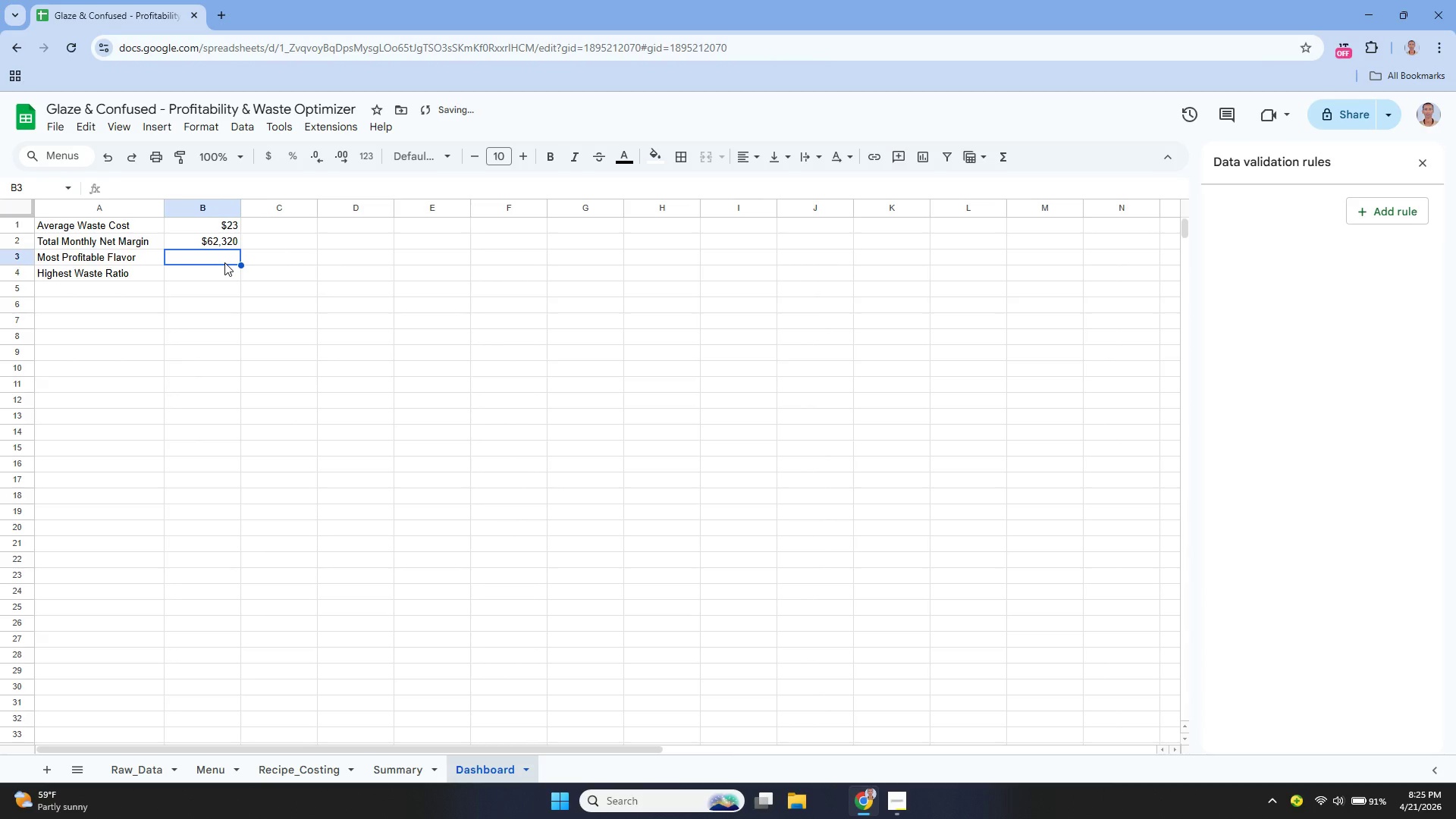 
key(Enter)
 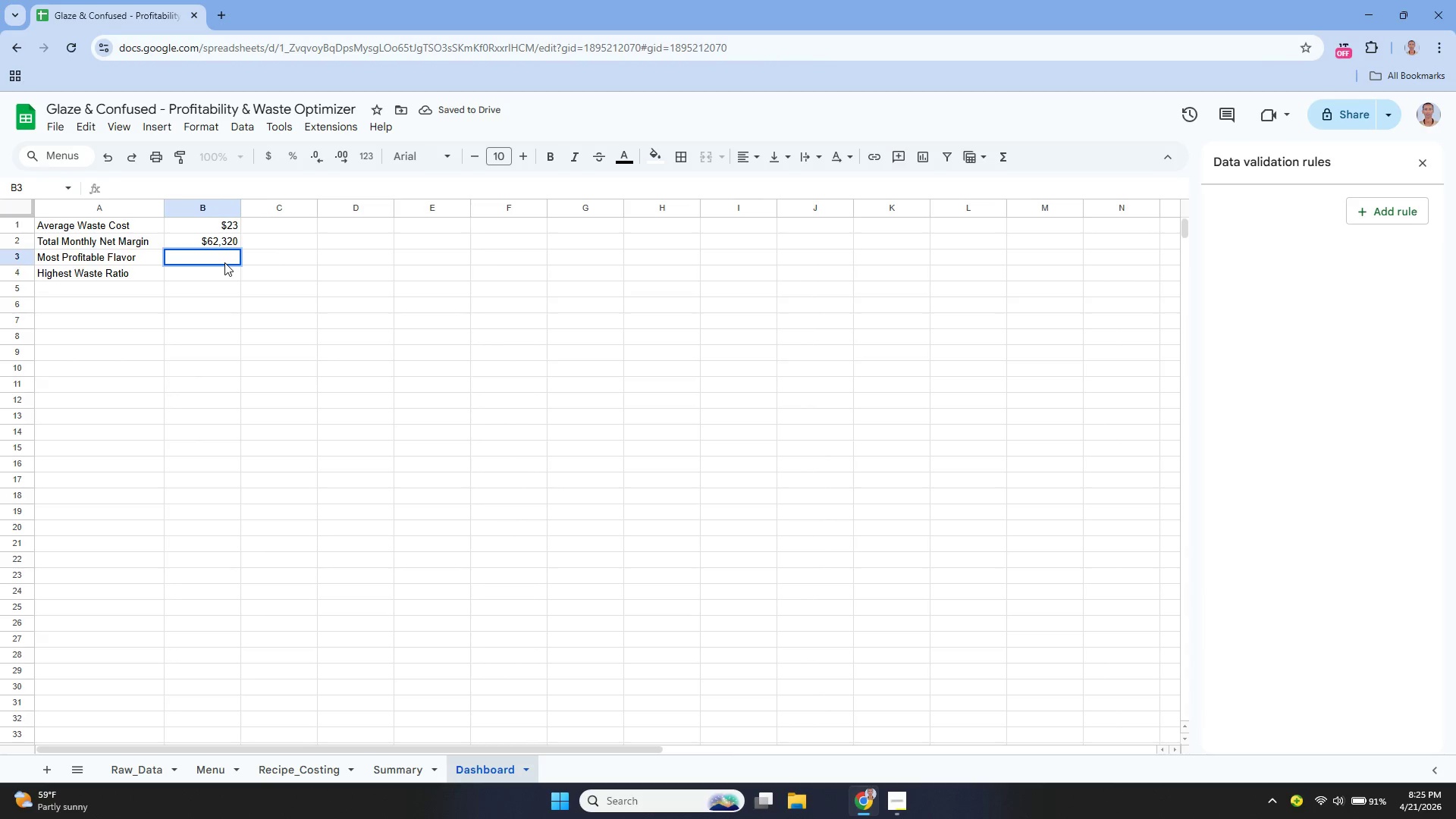 
type(=INDEX)
 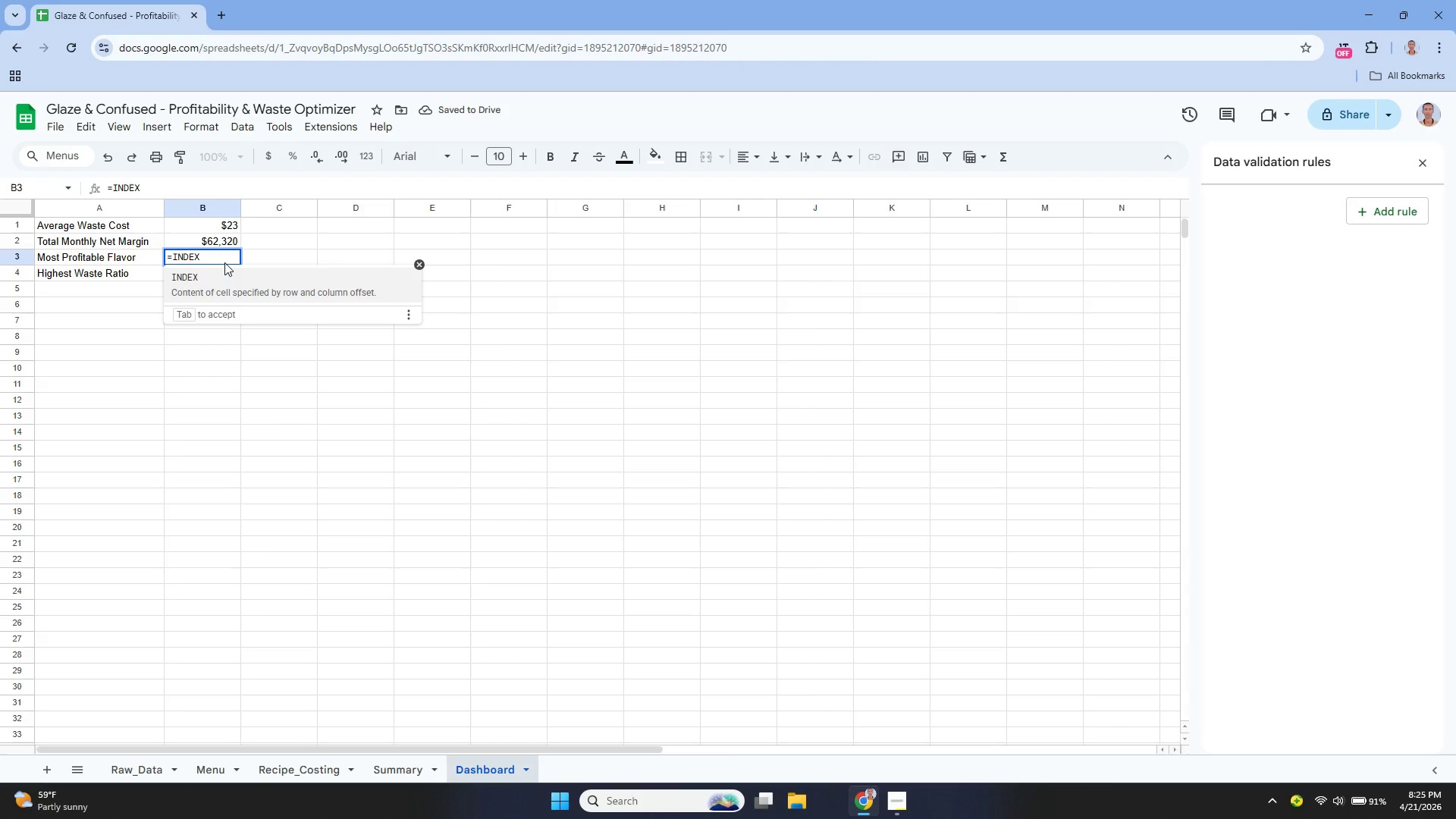 
key(Enter)
 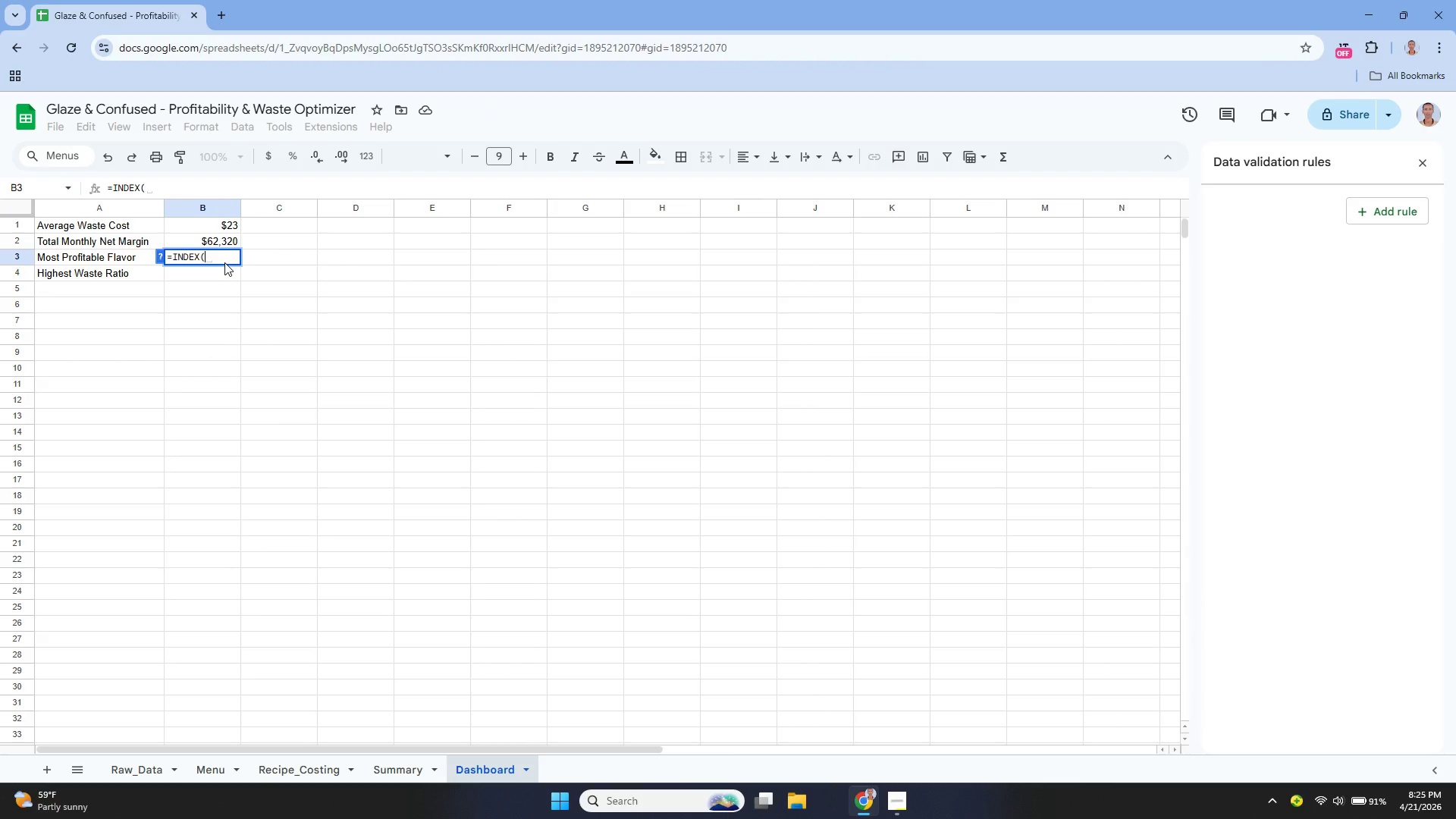 
type(Raw_Data!D2:D151, MATCH)
 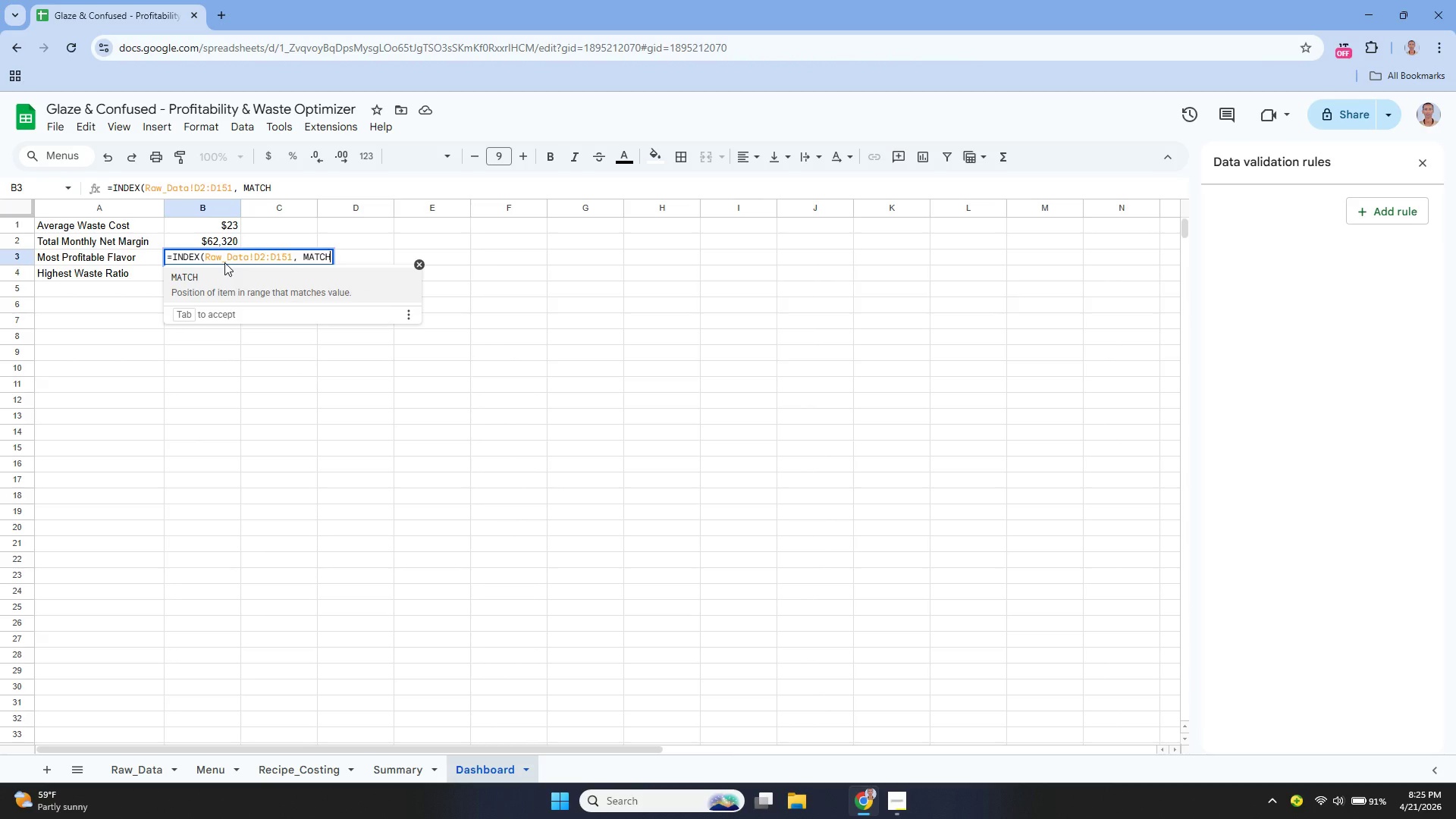 
key(Enter)
 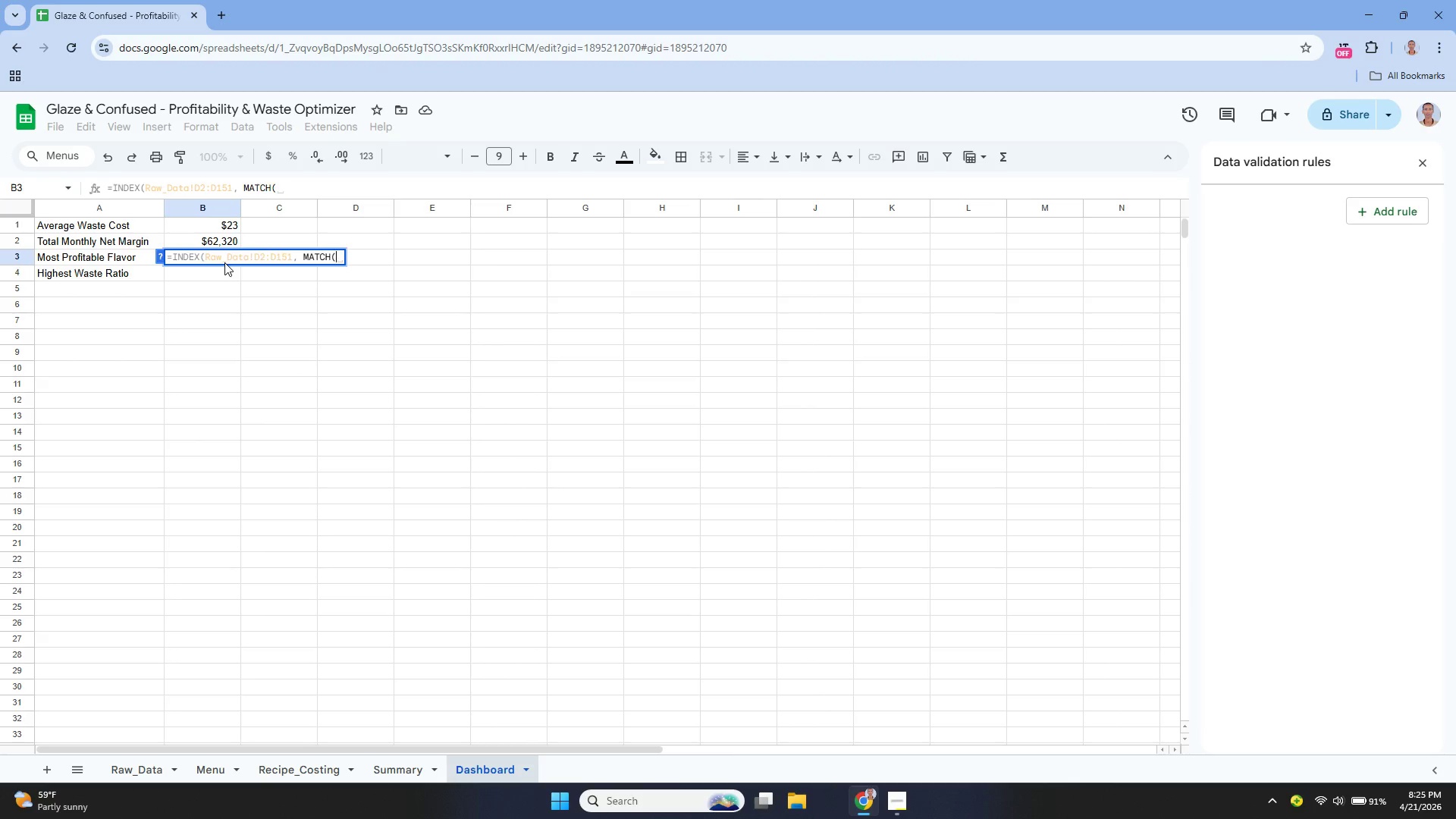 
type(MA)
 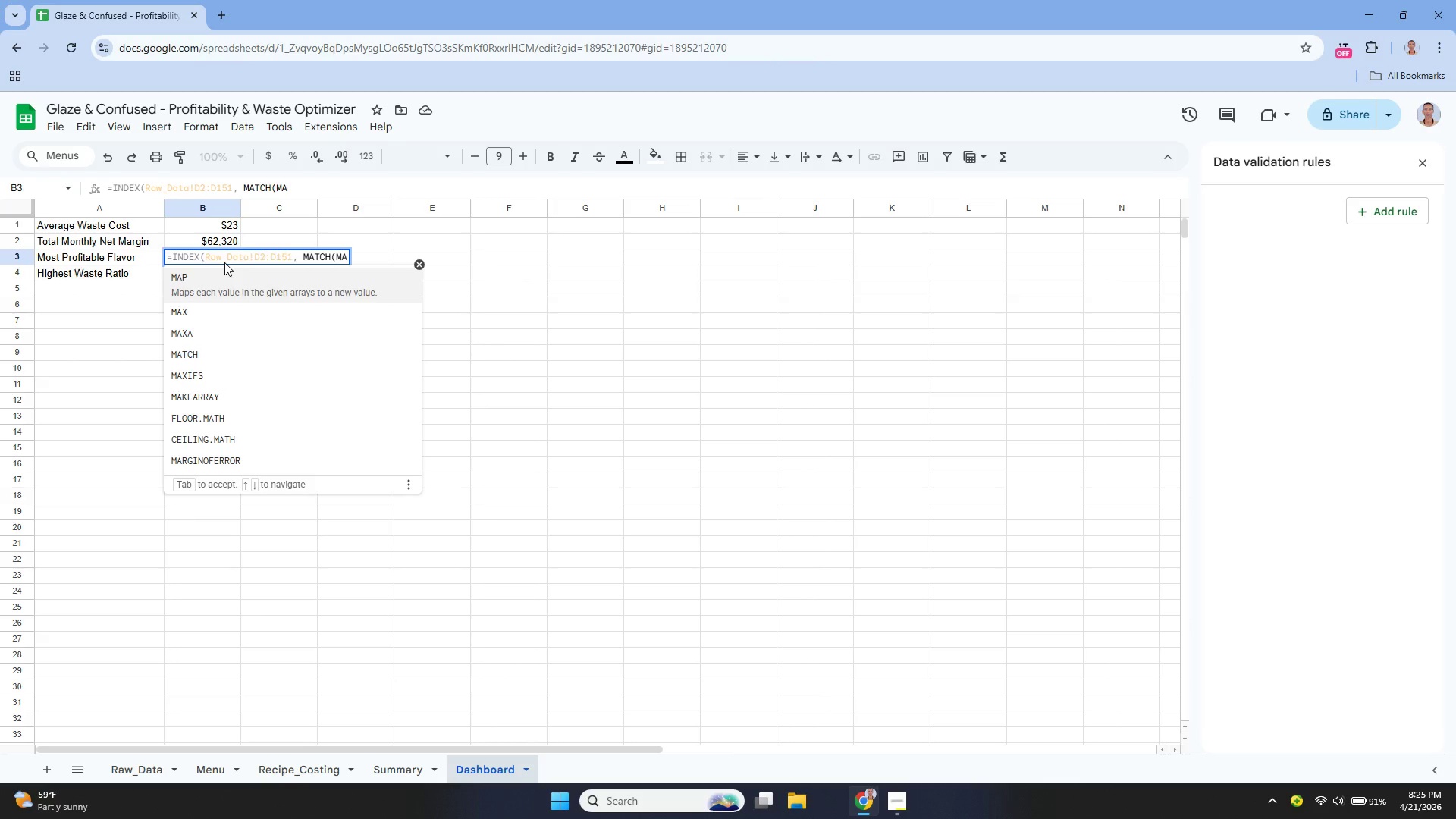 
key(ArrowDown)
 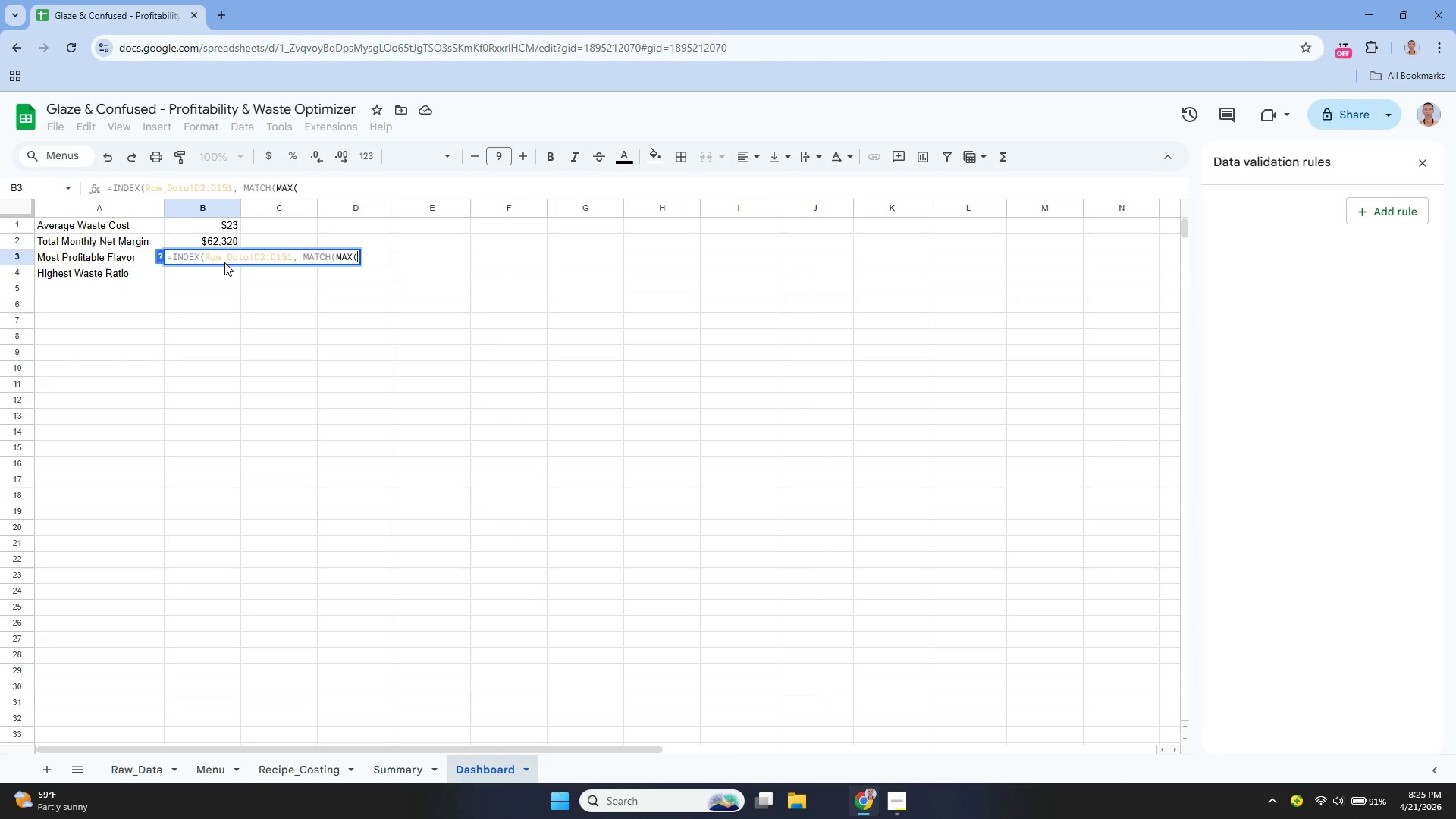 
key(Enter)
 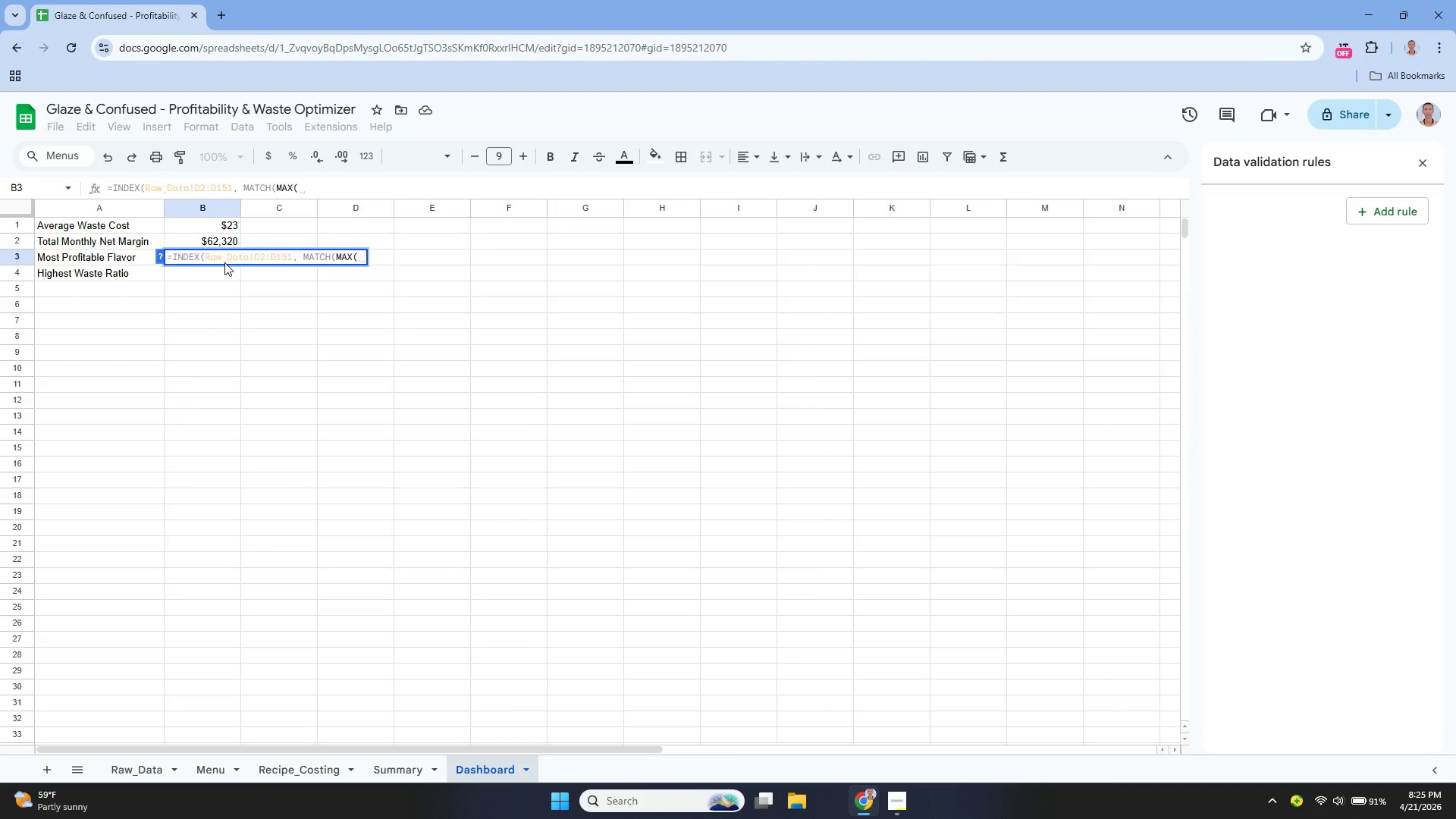 
type(Raw_Data!L2:L151), Raw_Data!L2L)
key(Backspace)
type(")
key(Backspace)
type(:L151, 0)))
 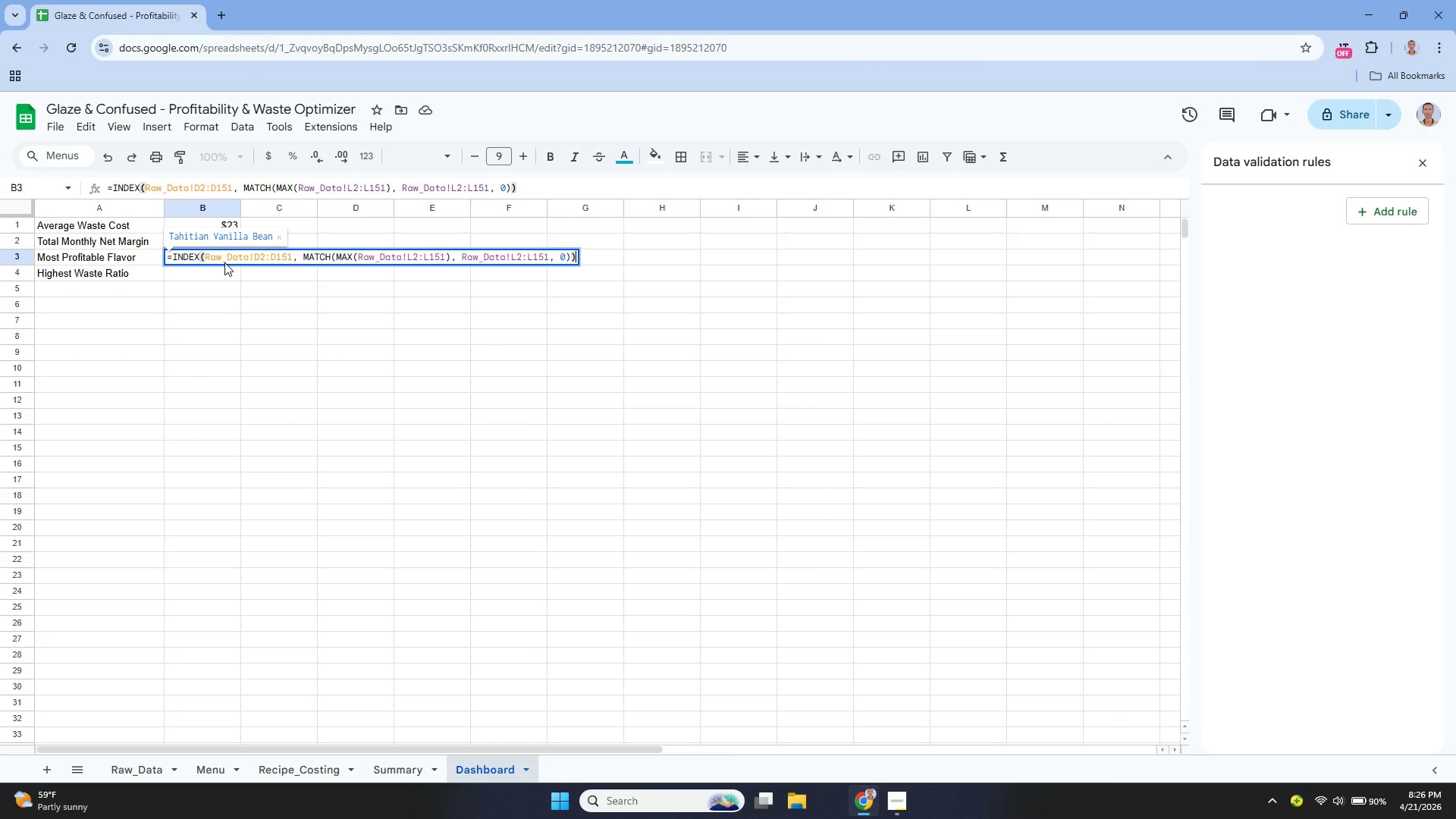 
key(Enter)
 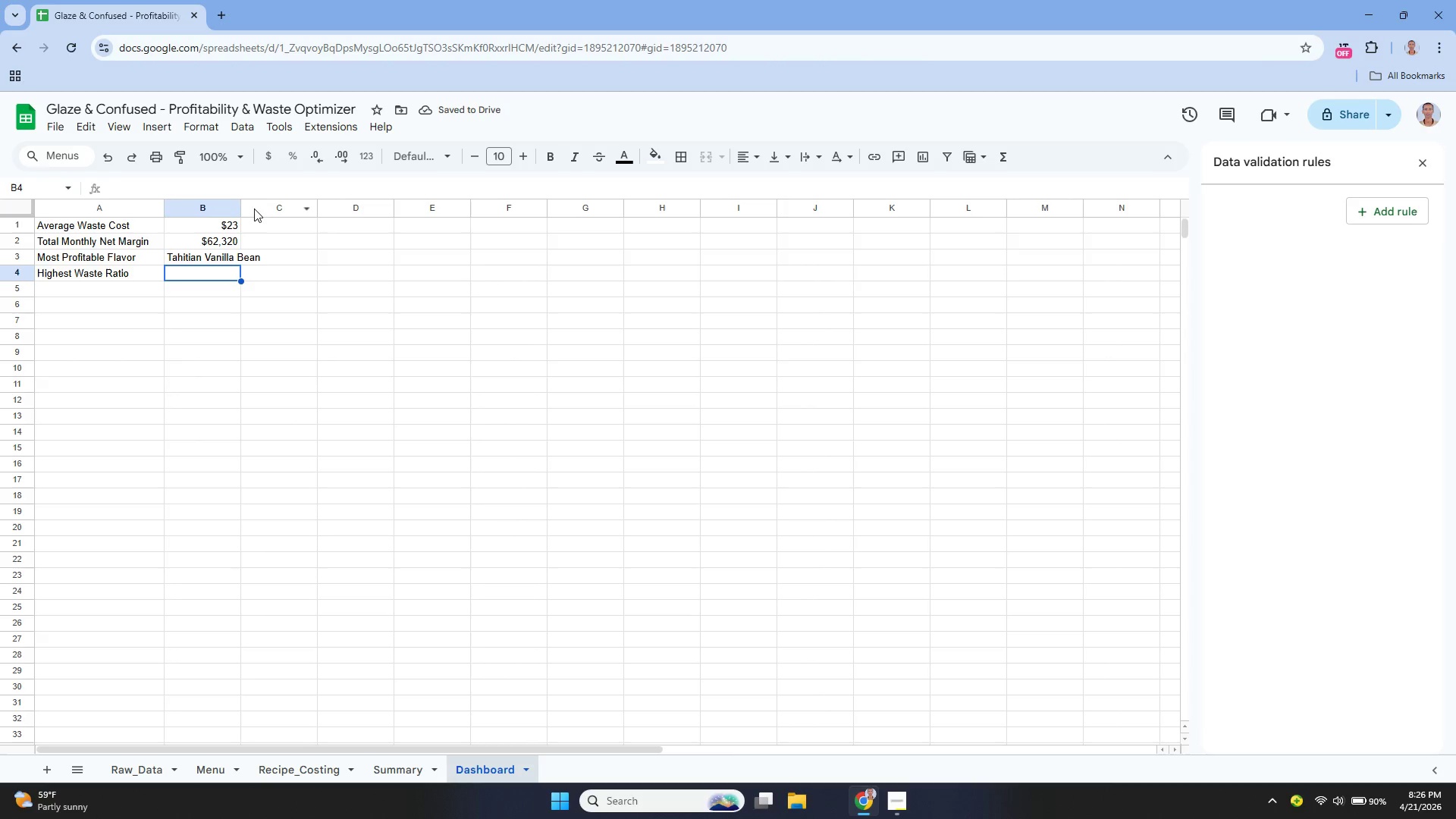 
left_click_drag(start_coordinate=[237, 204], to_coordinate=[270, 224])
 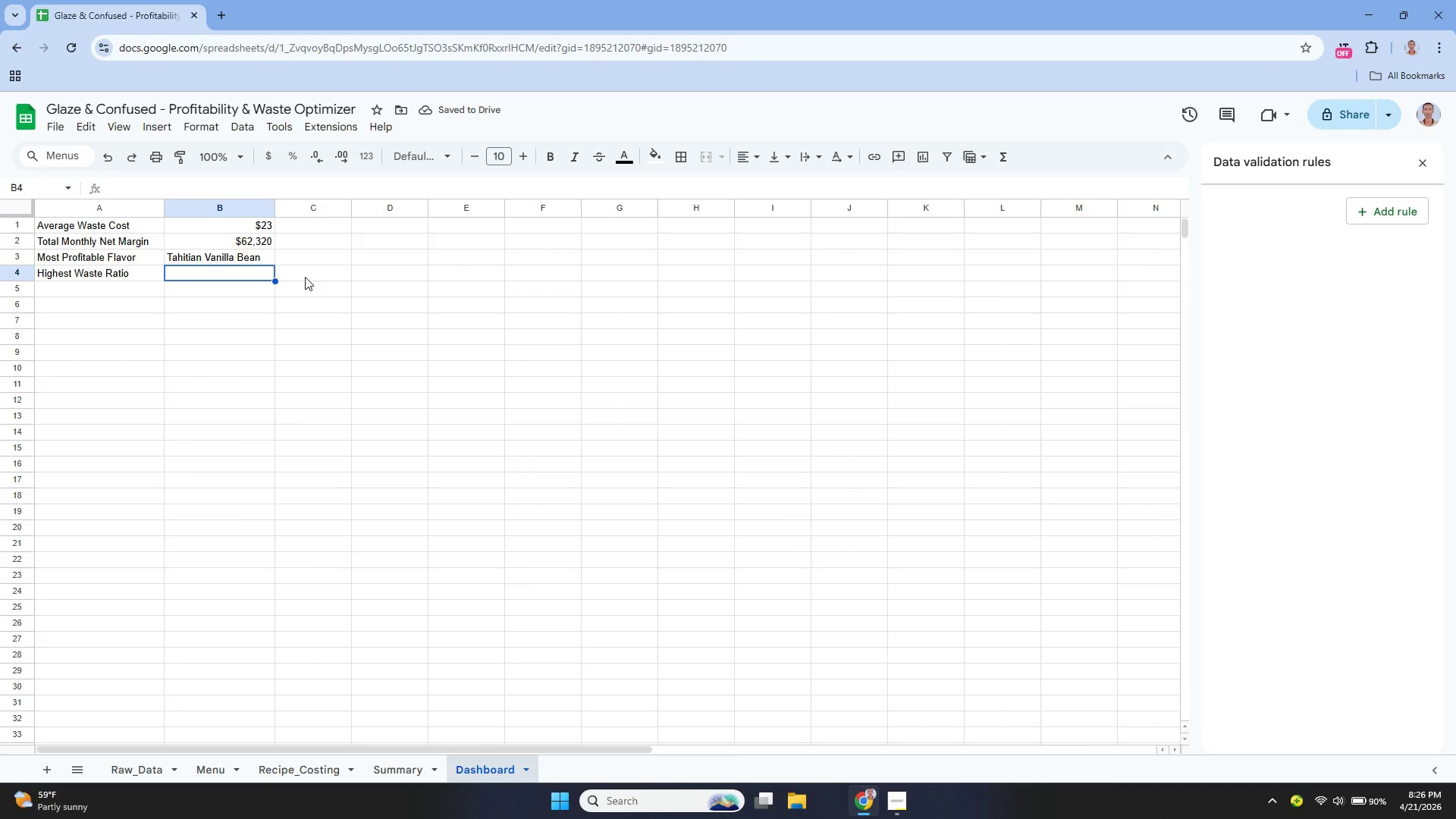 
key(Enter)
 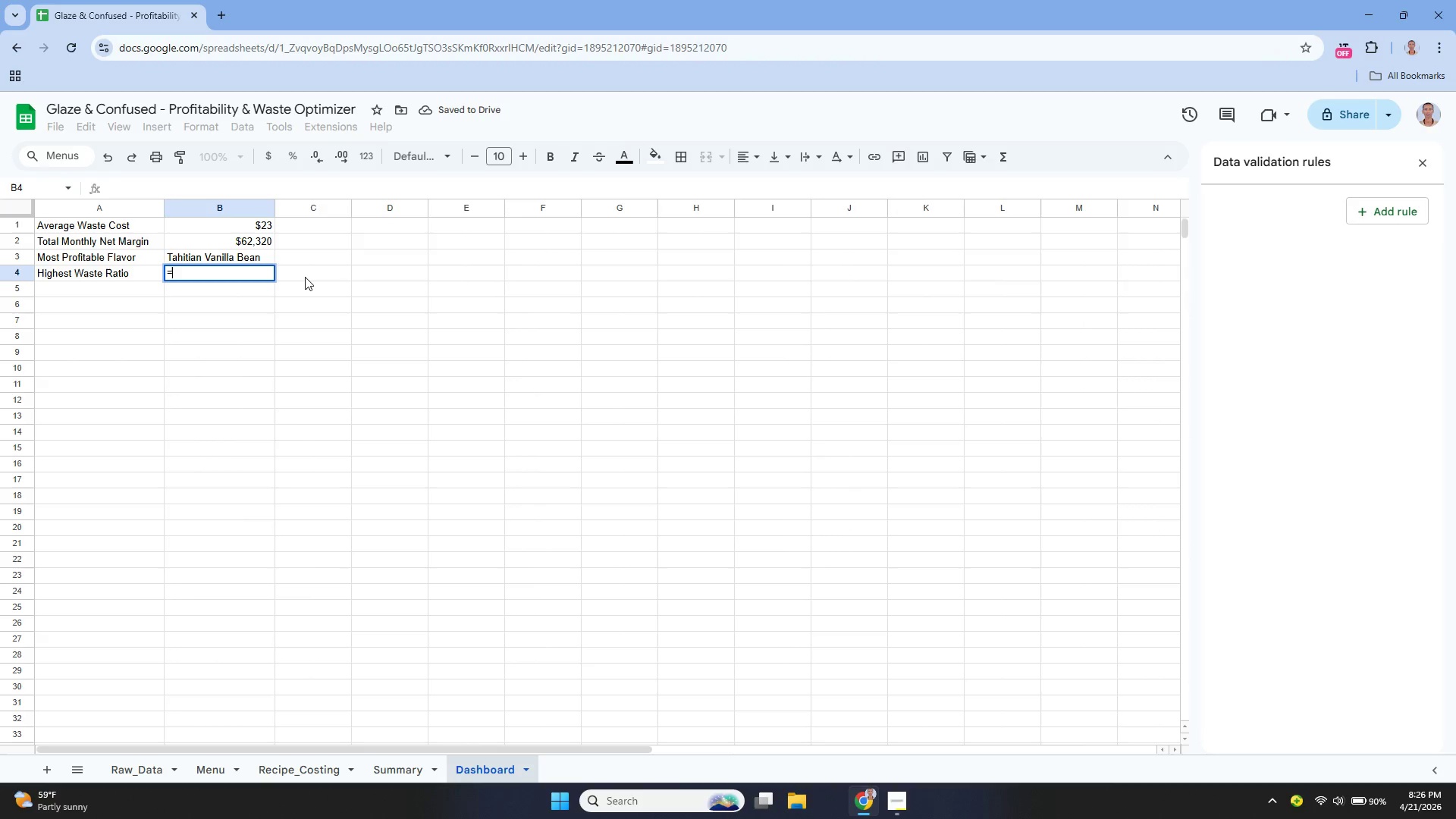 
type(=index)
 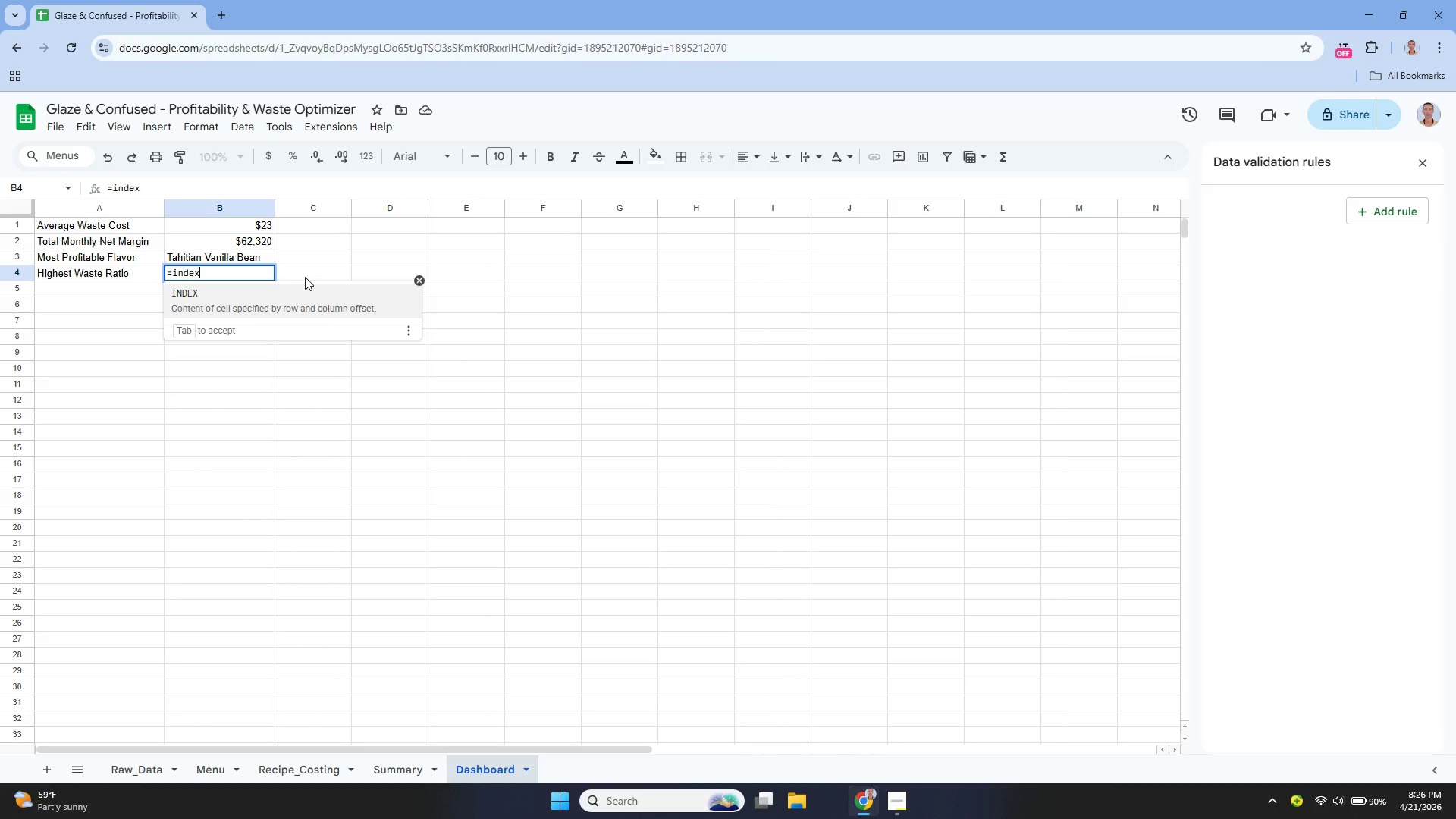 
key(Enter)
 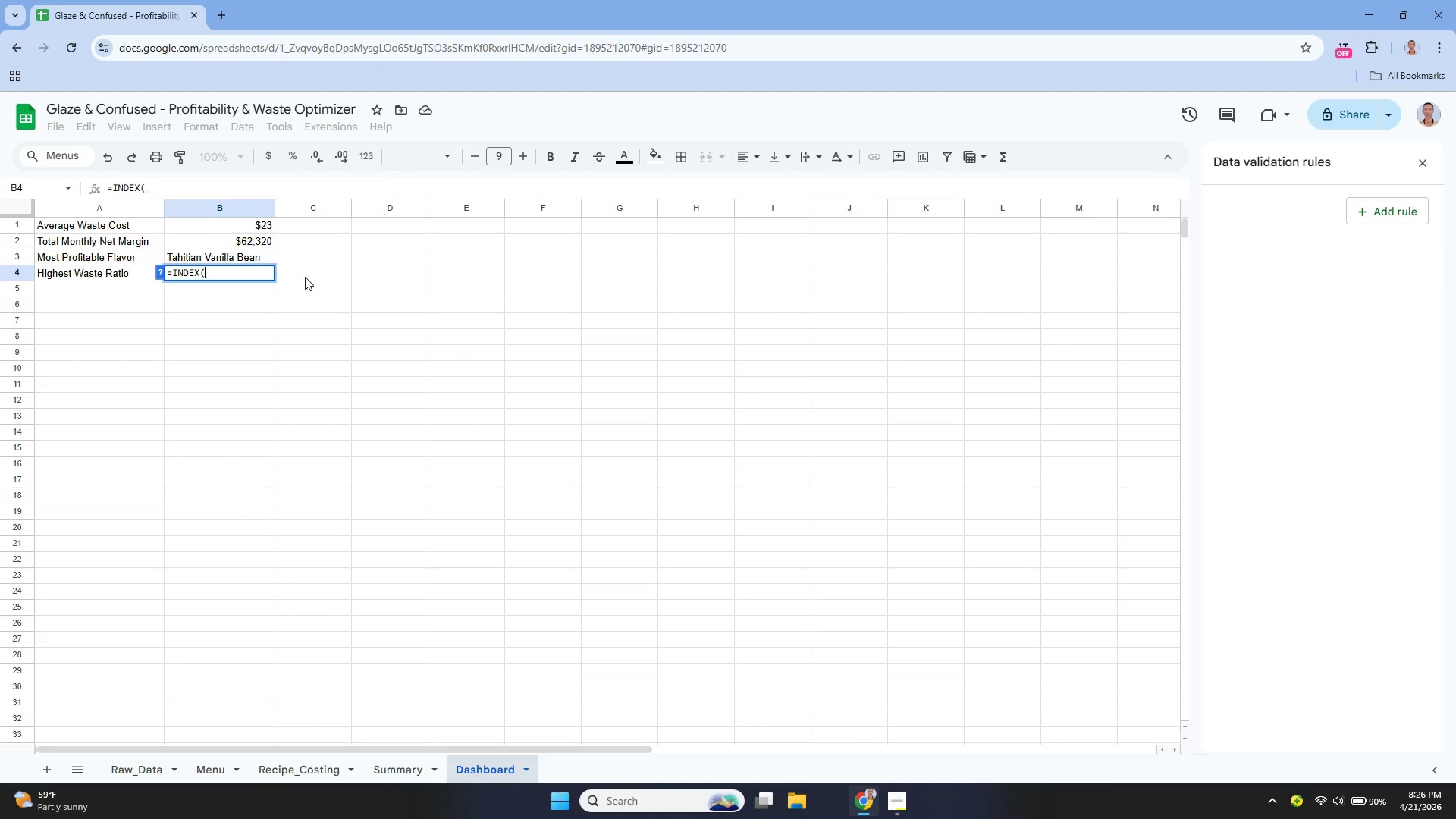 
type(Raw_Data!D2:D151, MAt)
 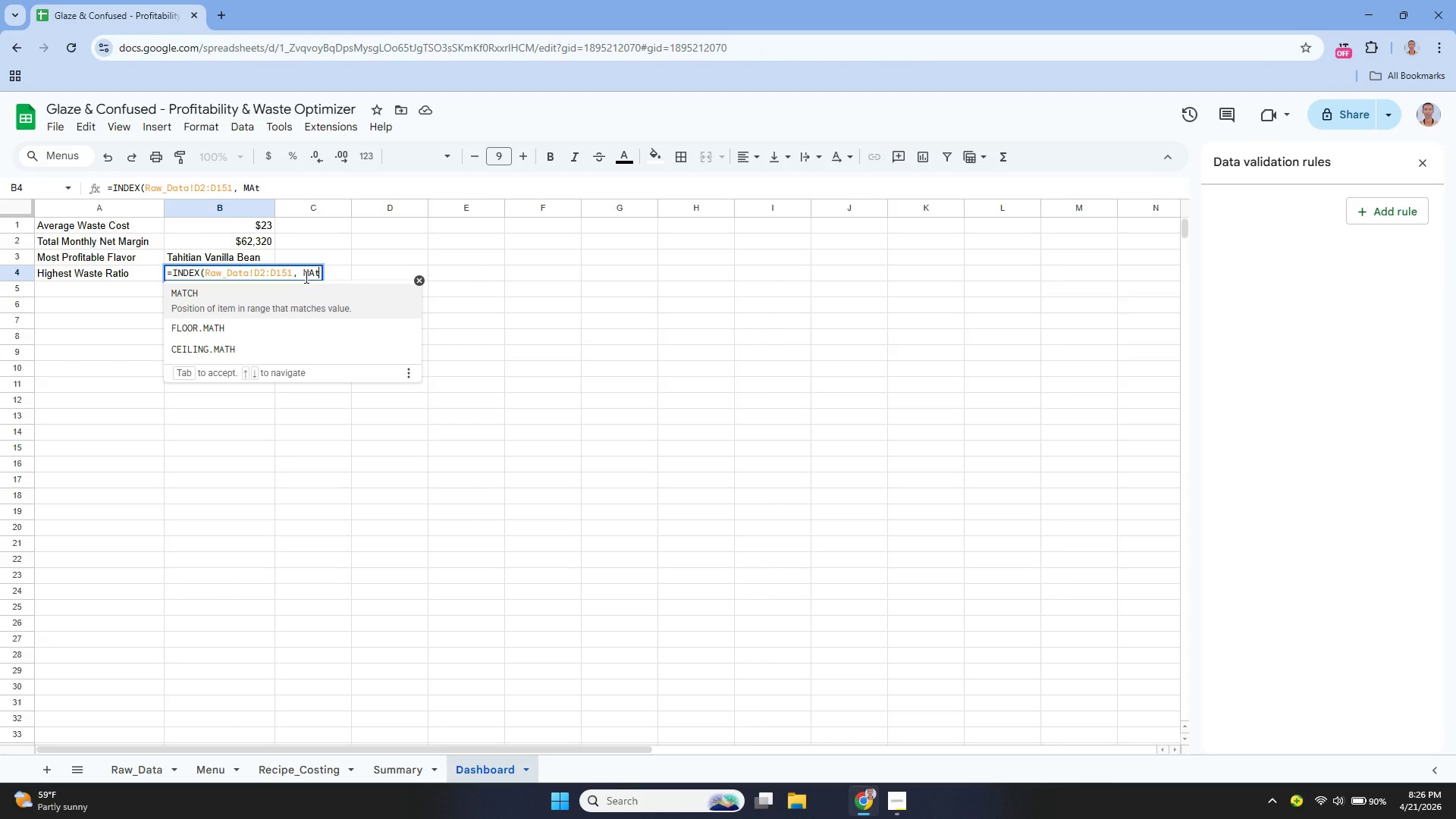 
key(Enter)
 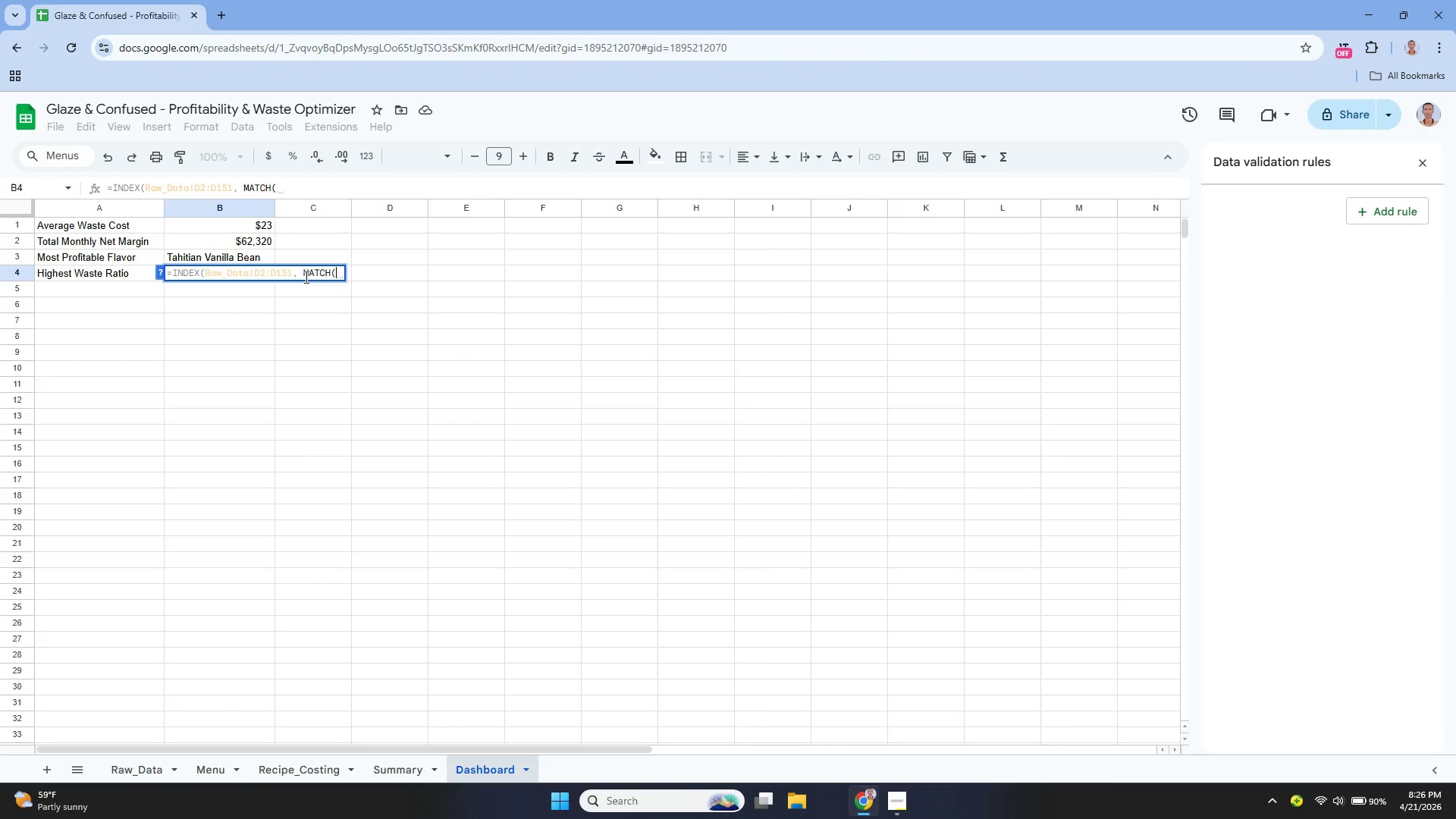 
type(MA)
 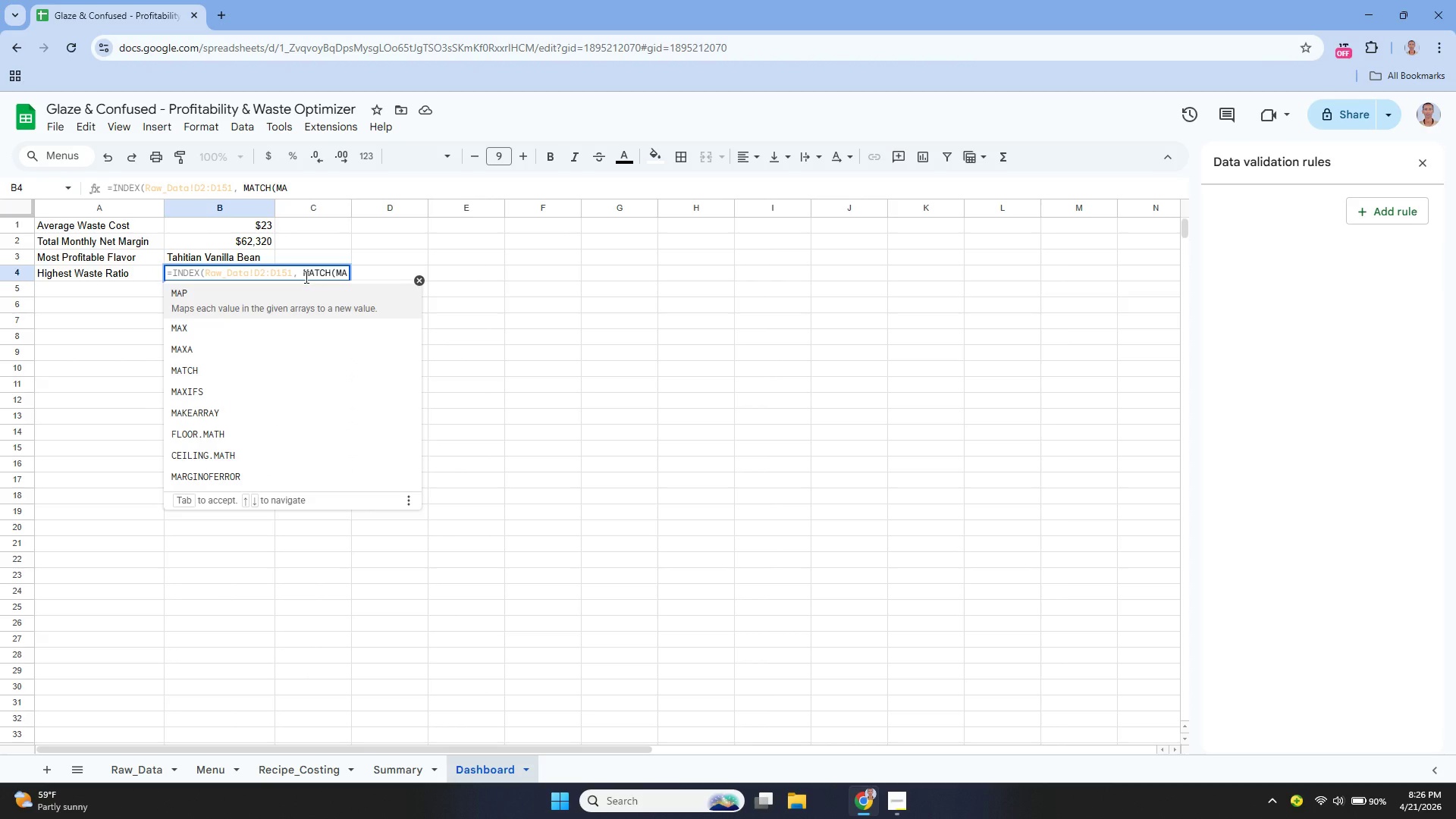 
key(ArrowDown)
 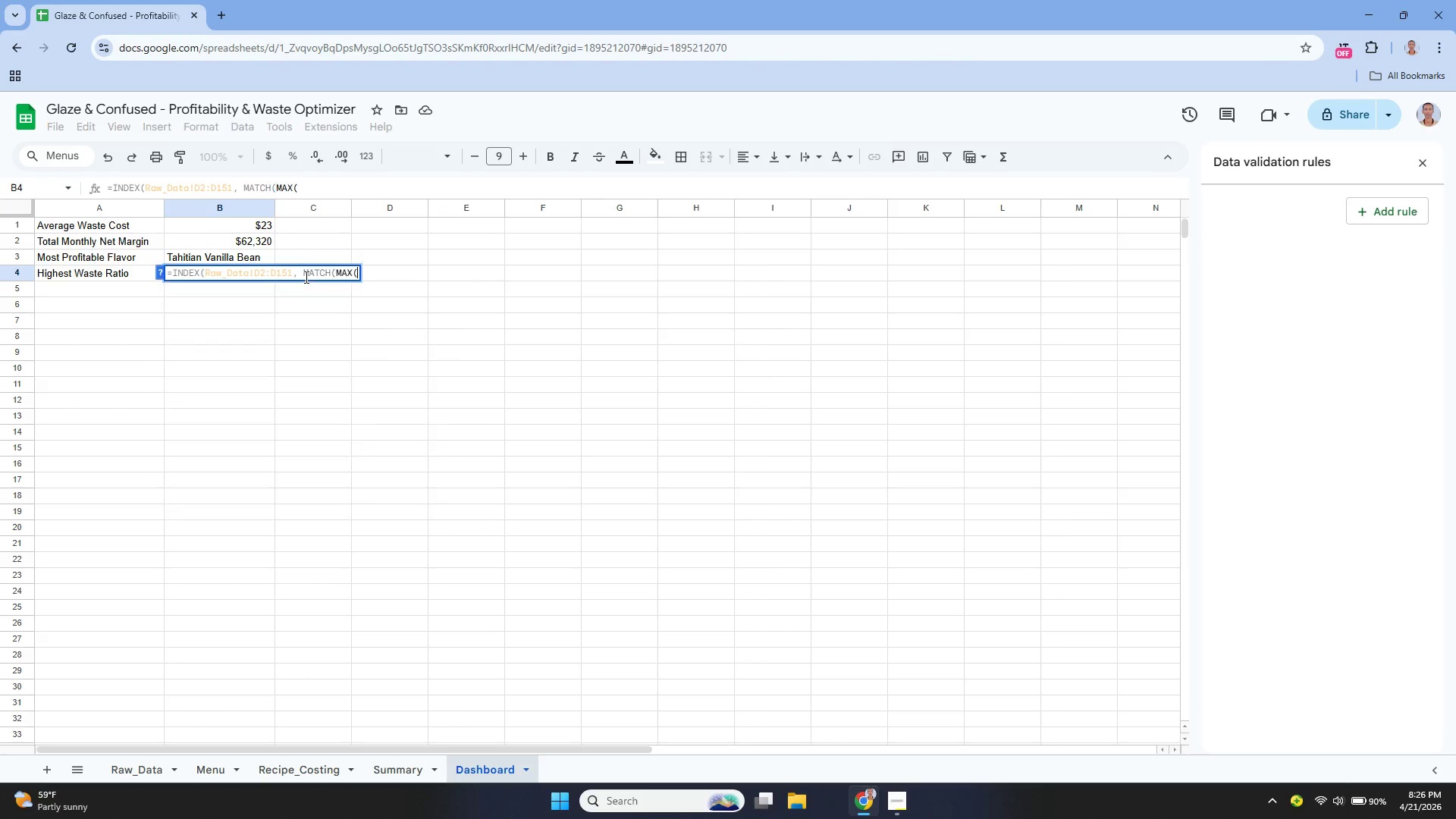 
key(Enter)
 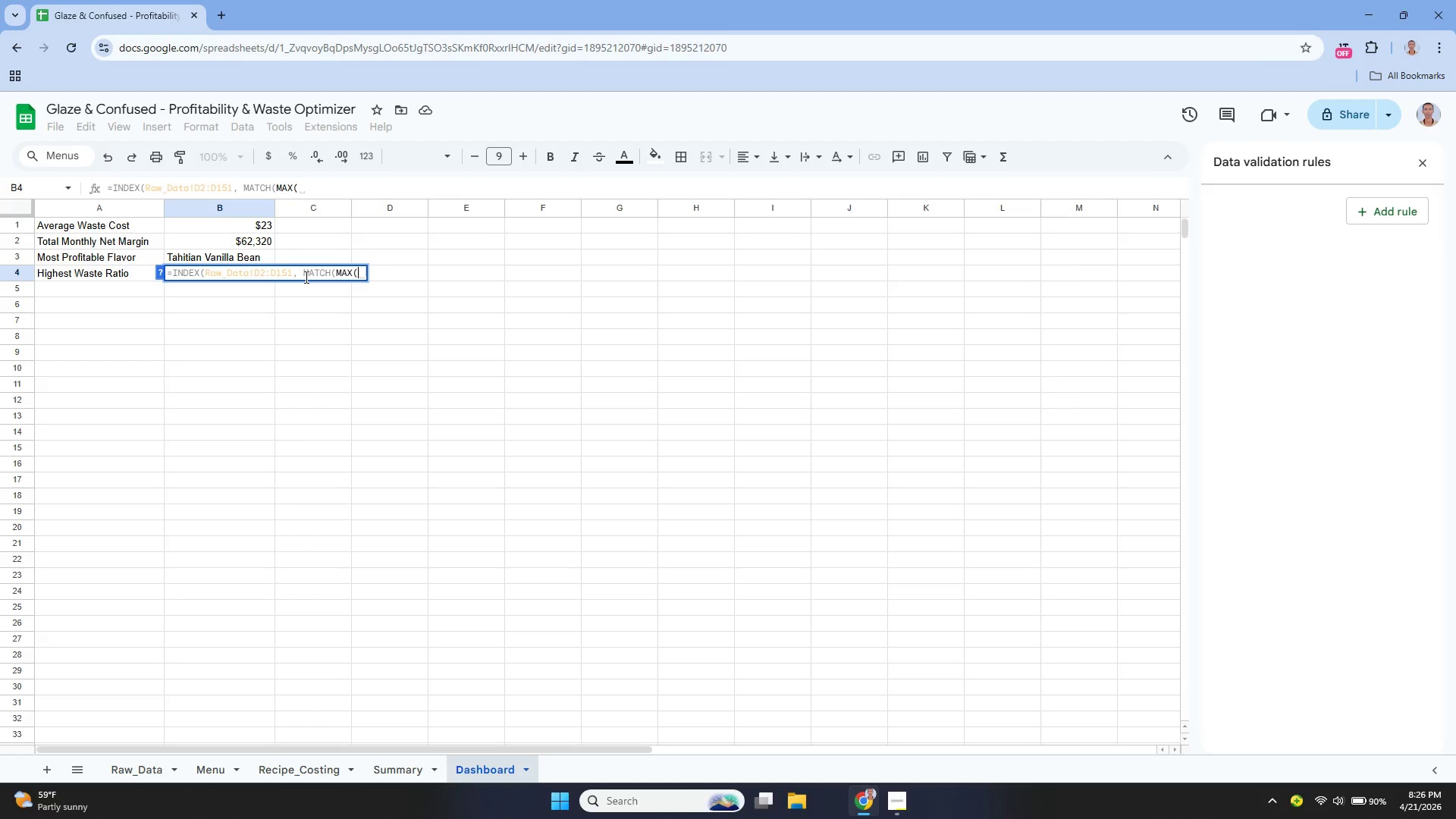 
type(Raw_Data!I2:I151), Raw_Data!I2:I151, 0)))
 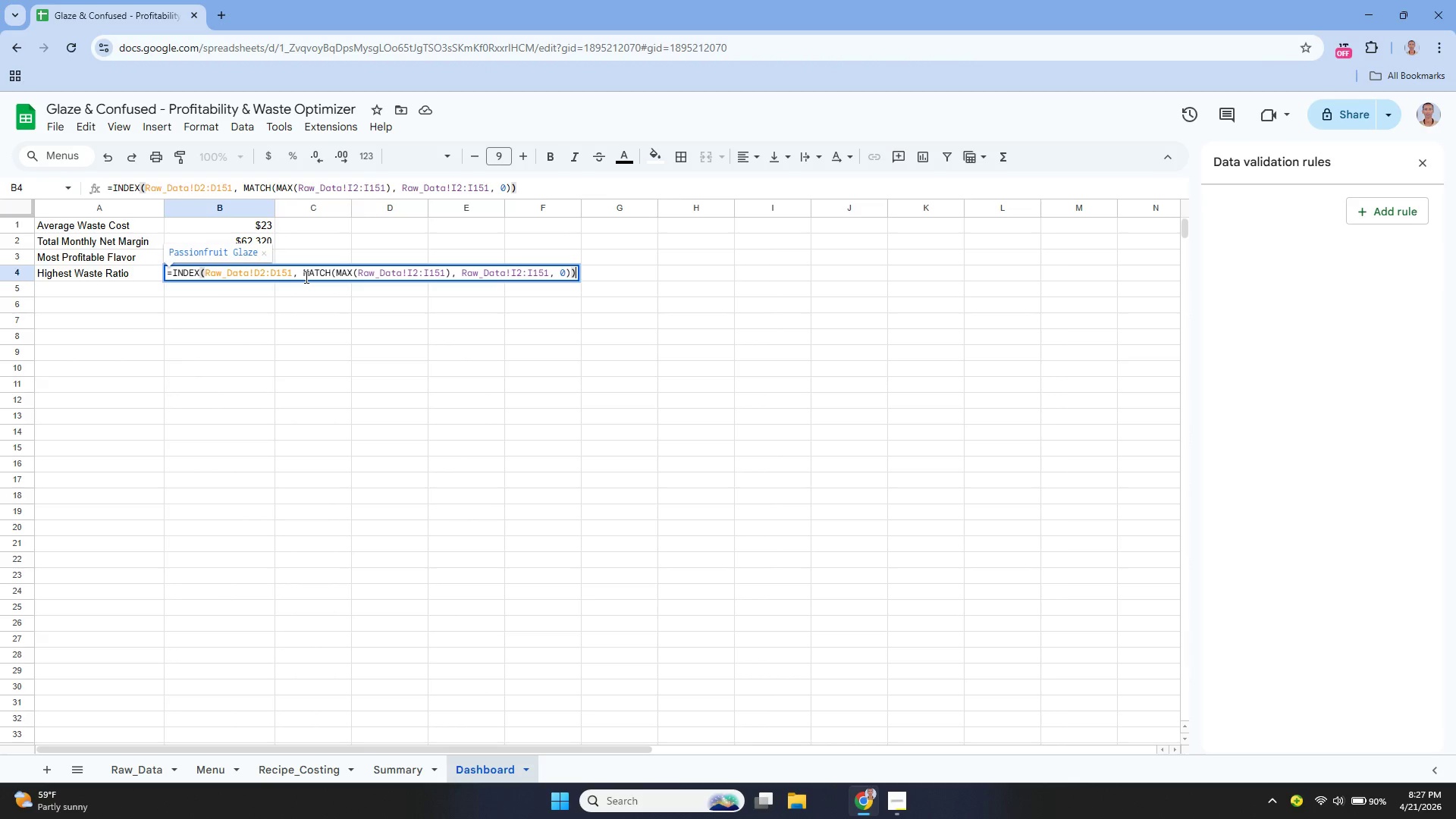 
key(Enter)
 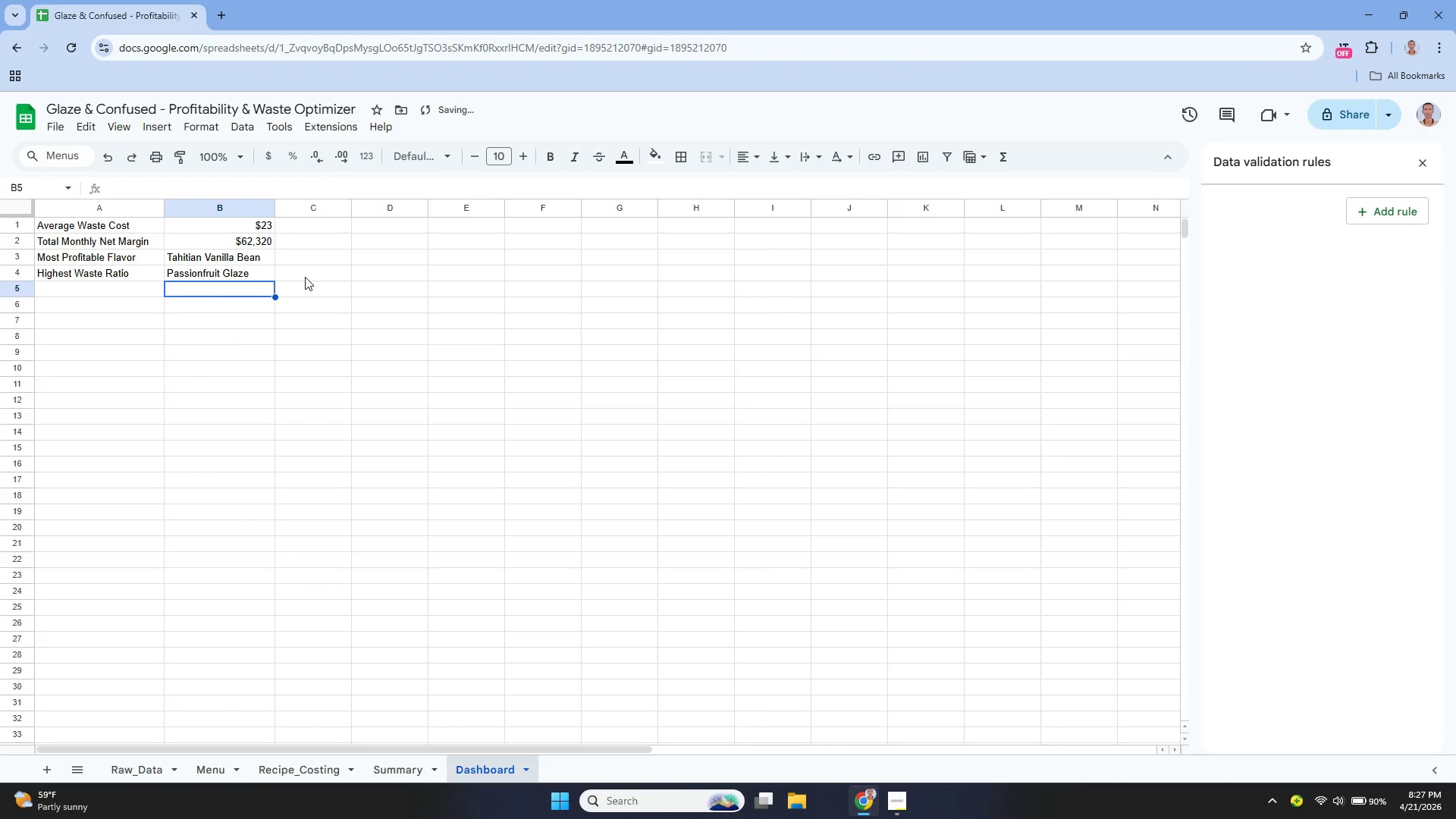 
key(ArrowUp)
 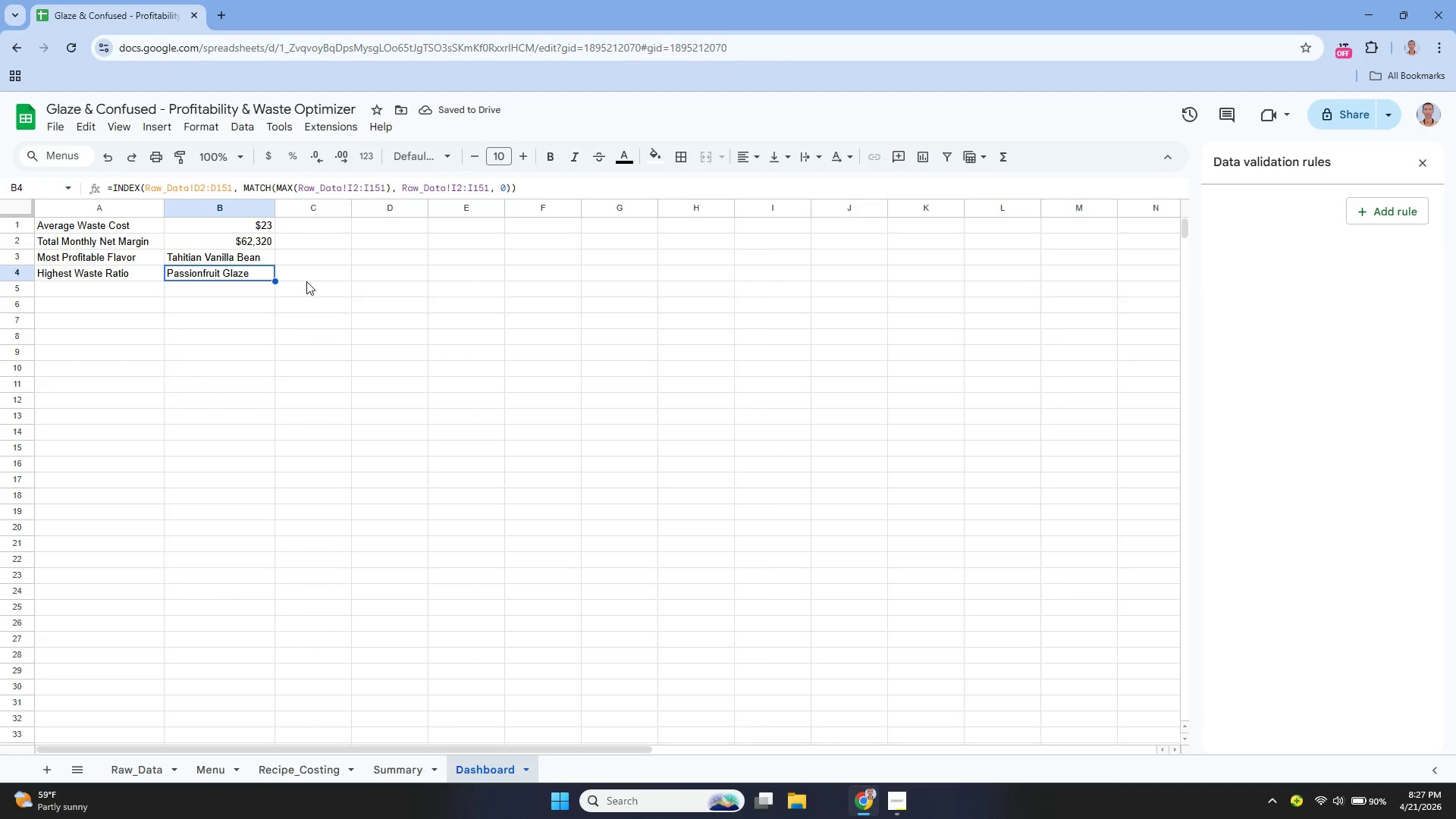 
wait(5.61)
 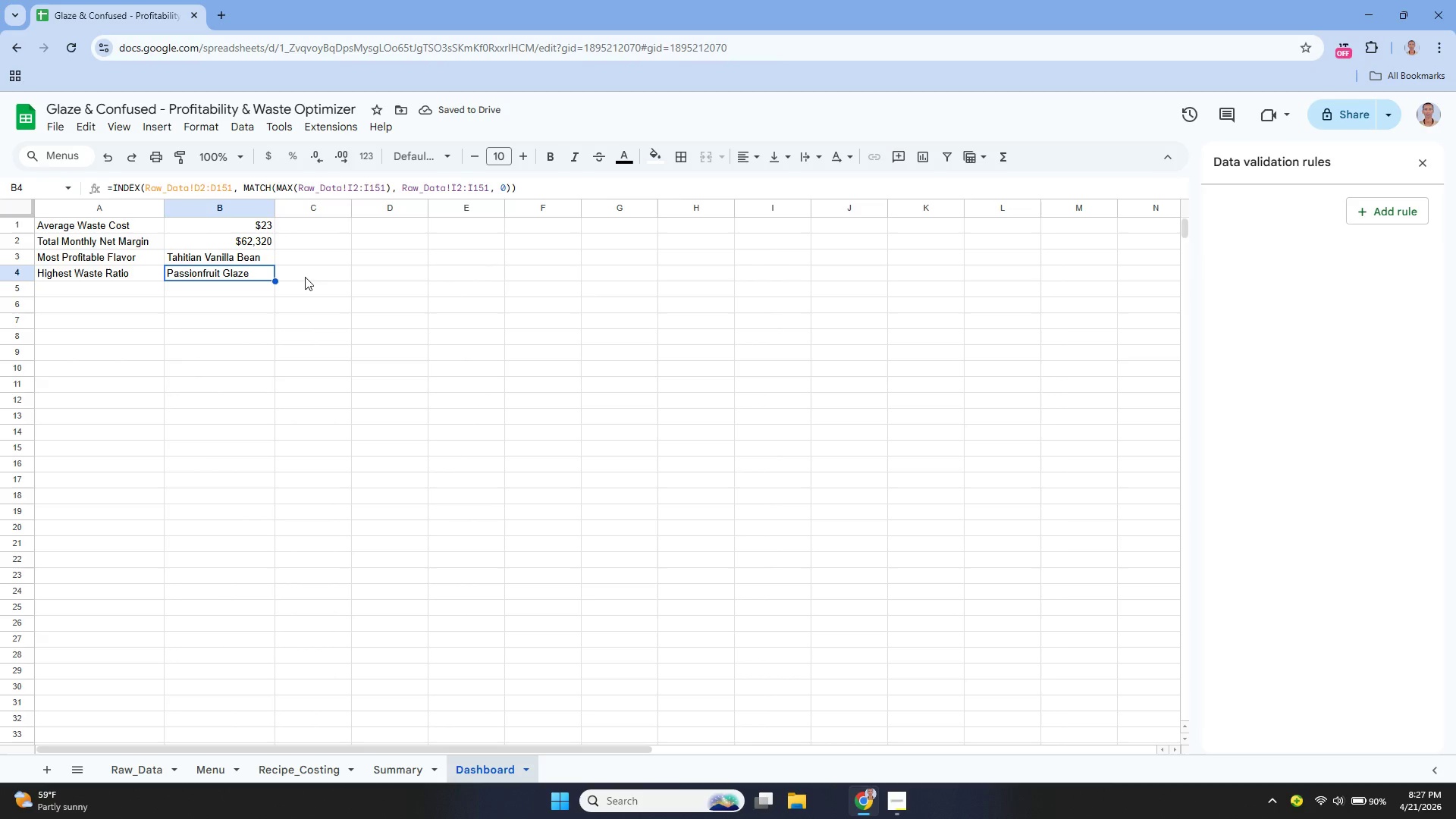 
left_click_drag(start_coordinate=[238, 224], to_coordinate=[246, 238])
 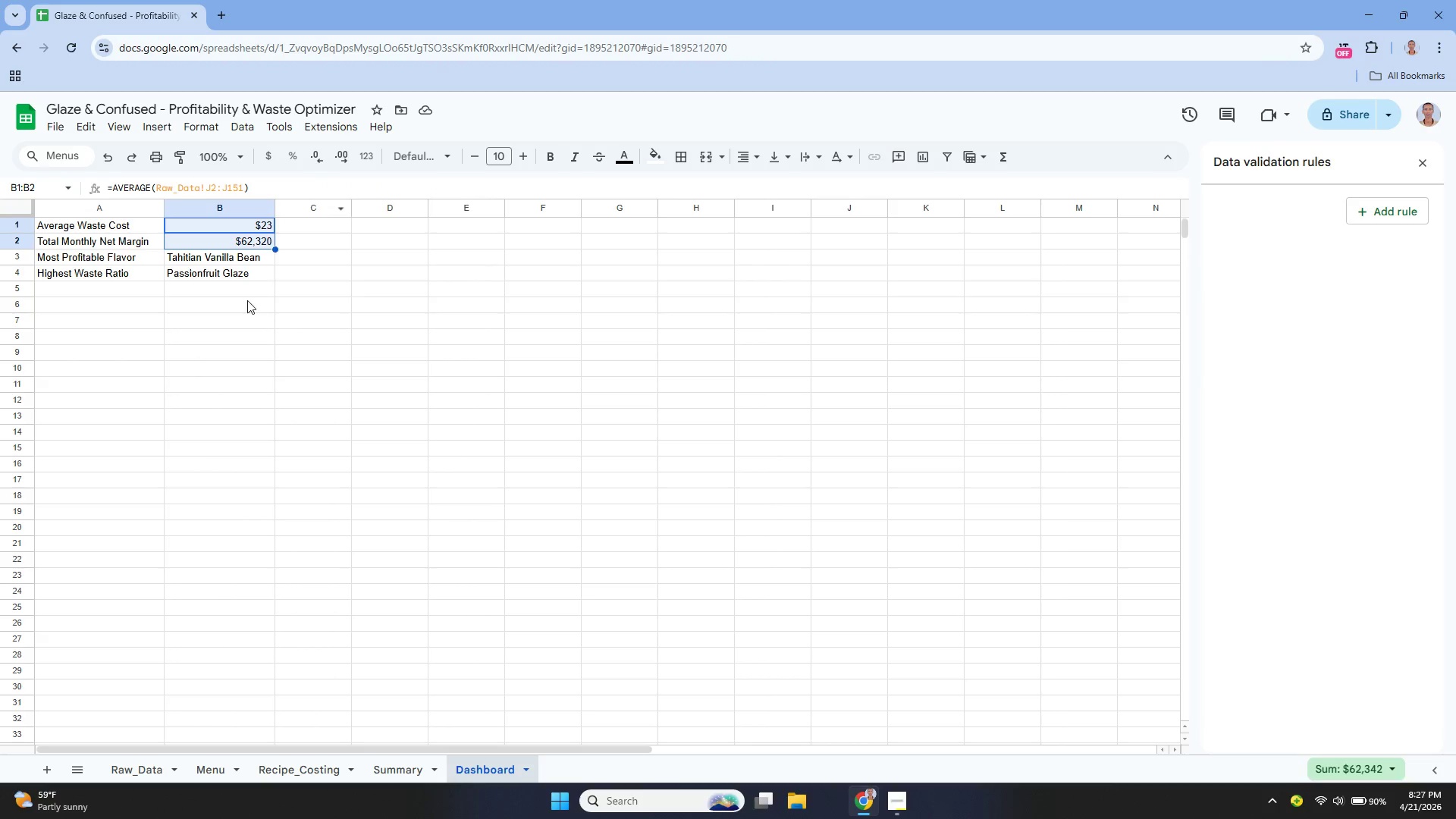 
left_click([234, 278])
 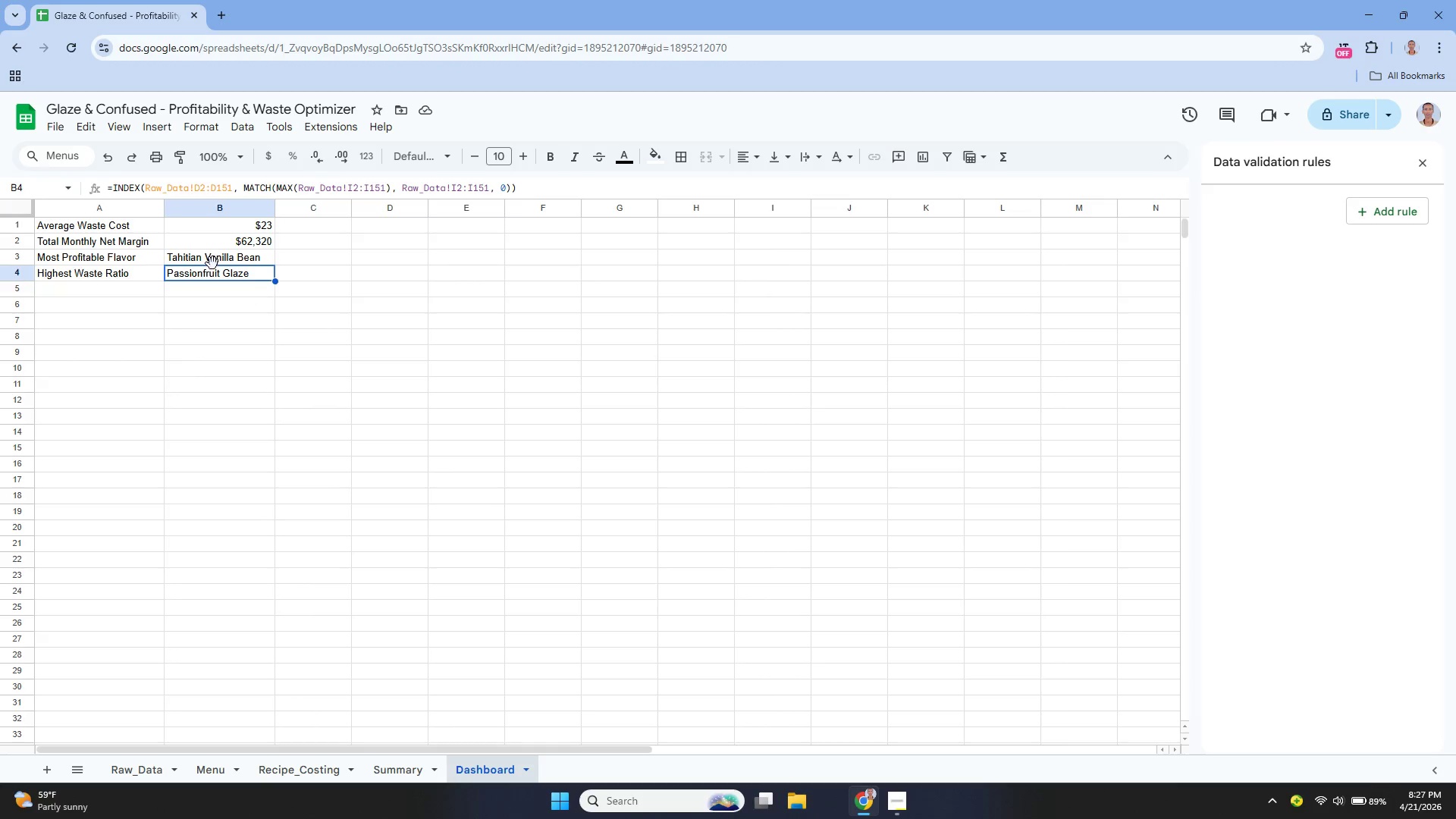 
wait(5.22)
 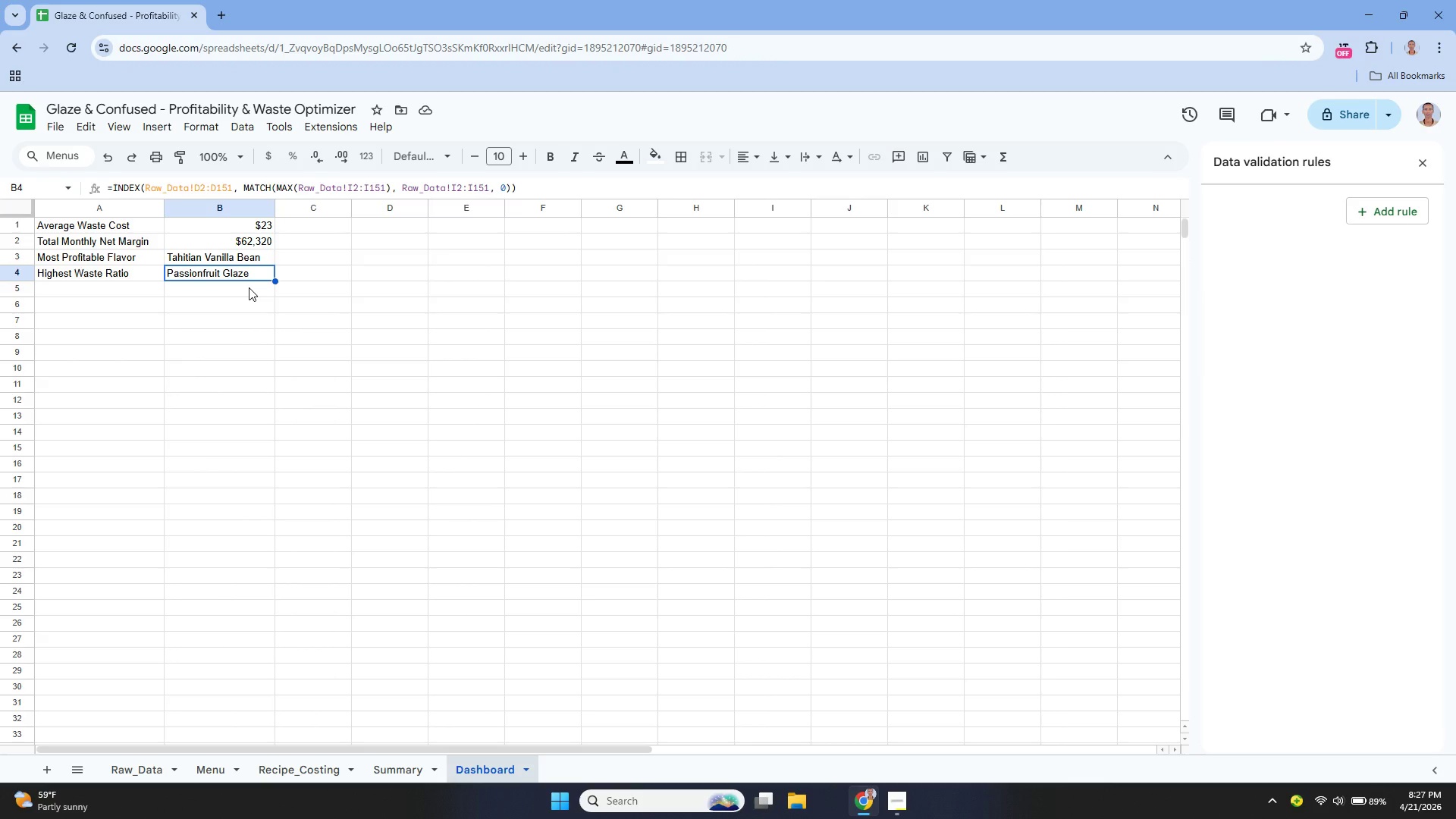 
left_click([45, 226])
 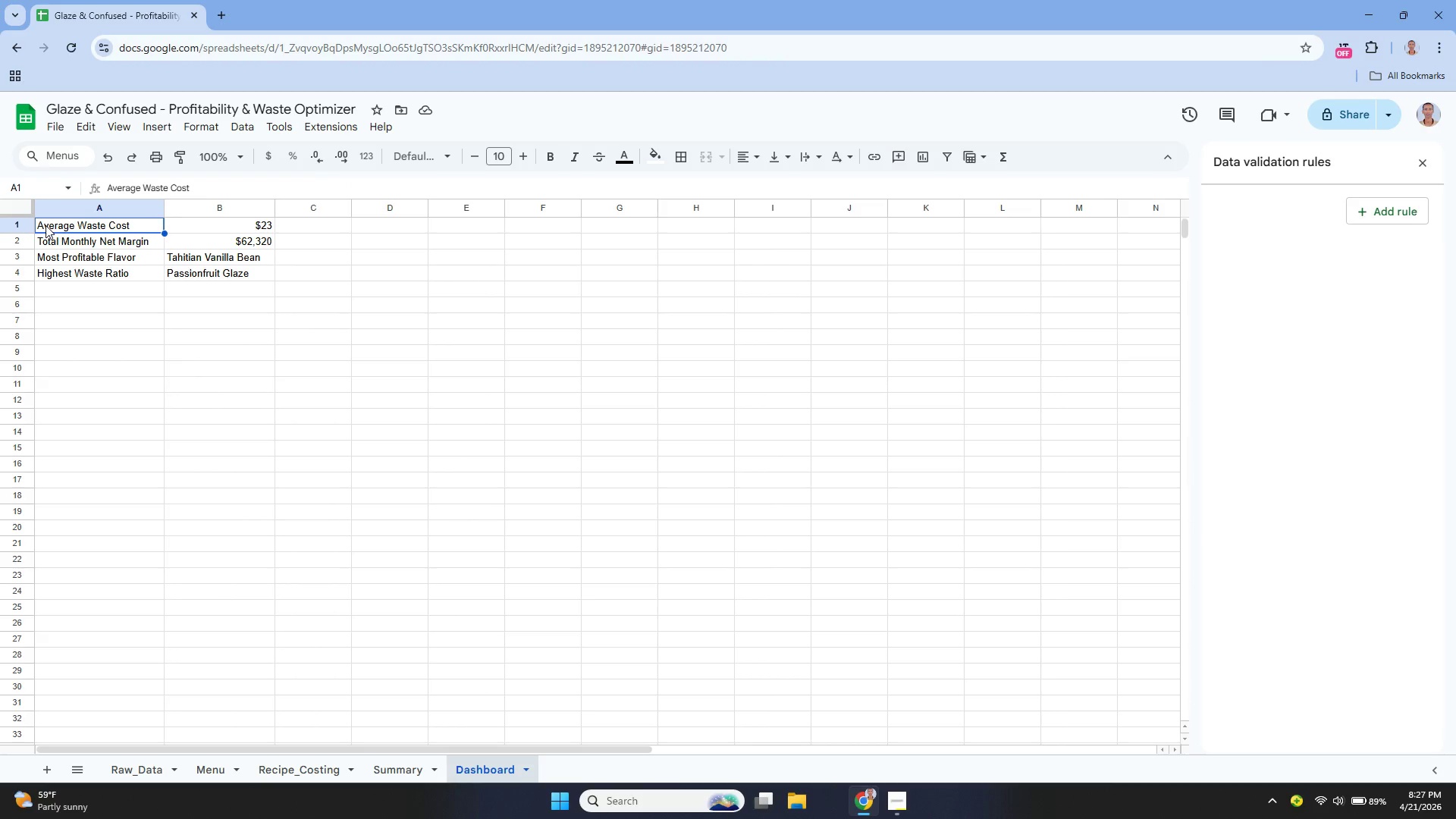 
left_click_drag(start_coordinate=[46, 225], to_coordinate=[211, 267])
 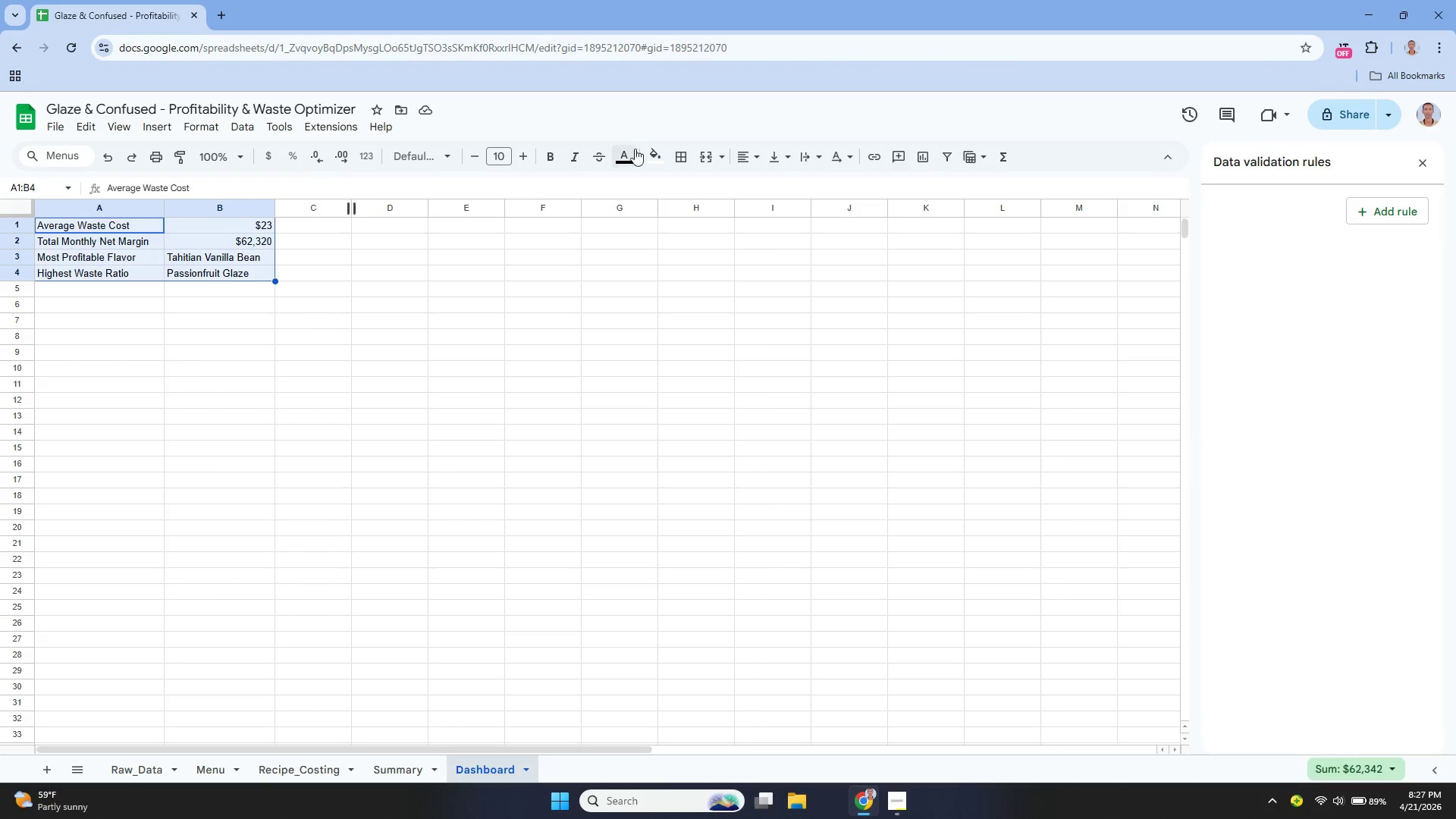 
left_click([680, 158])
 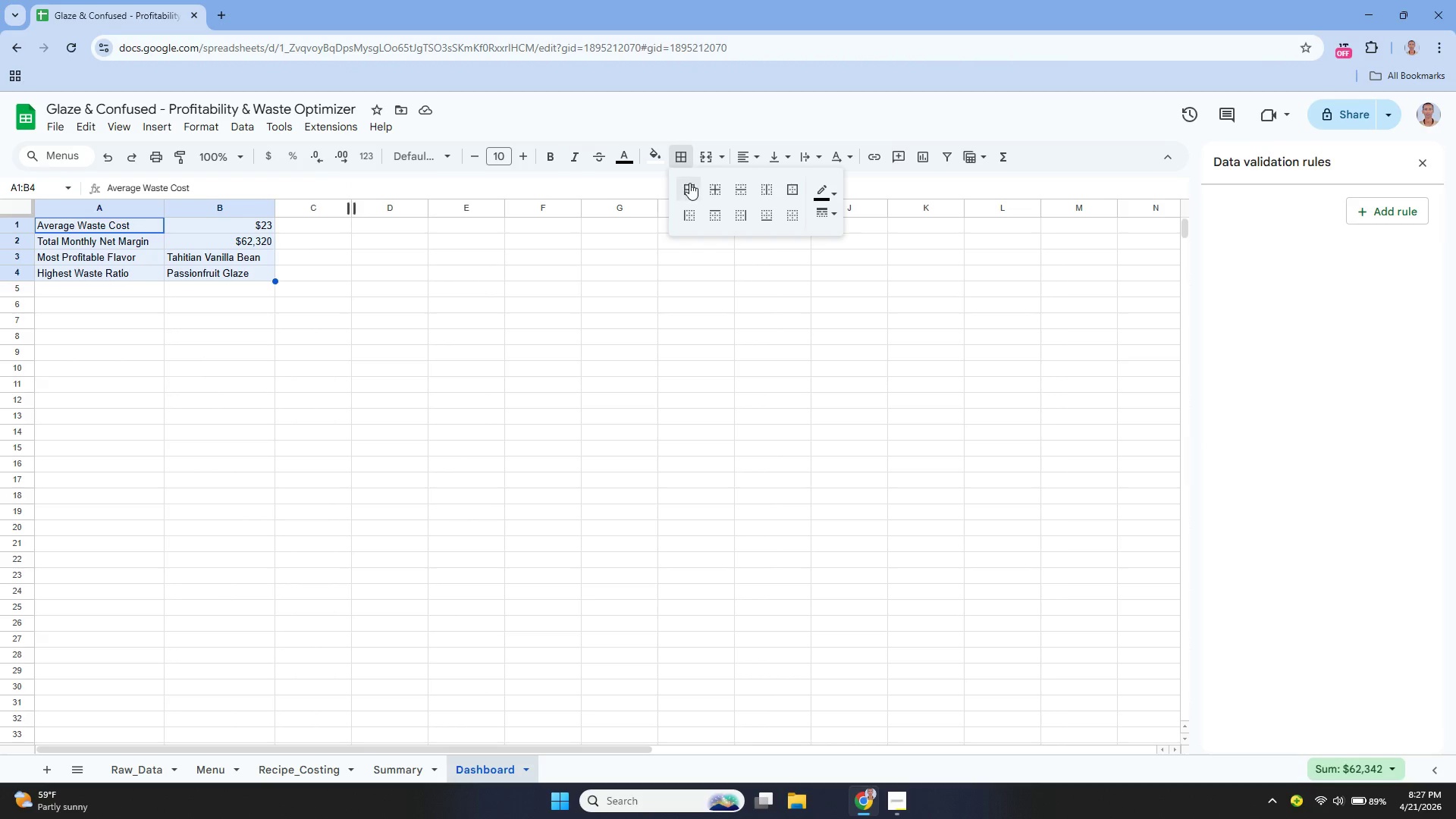 
left_click([689, 187])
 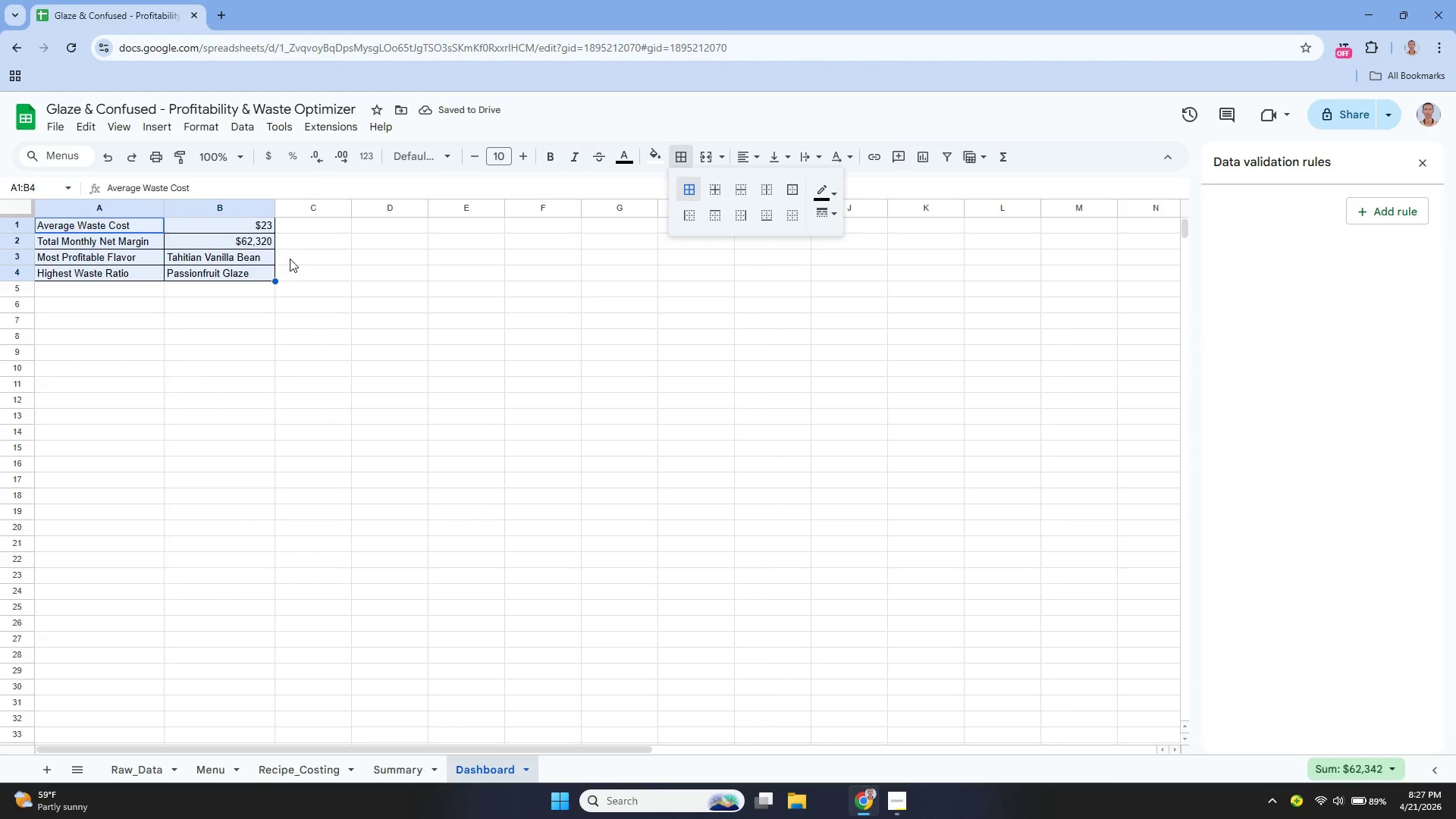 
left_click([71, 219])
 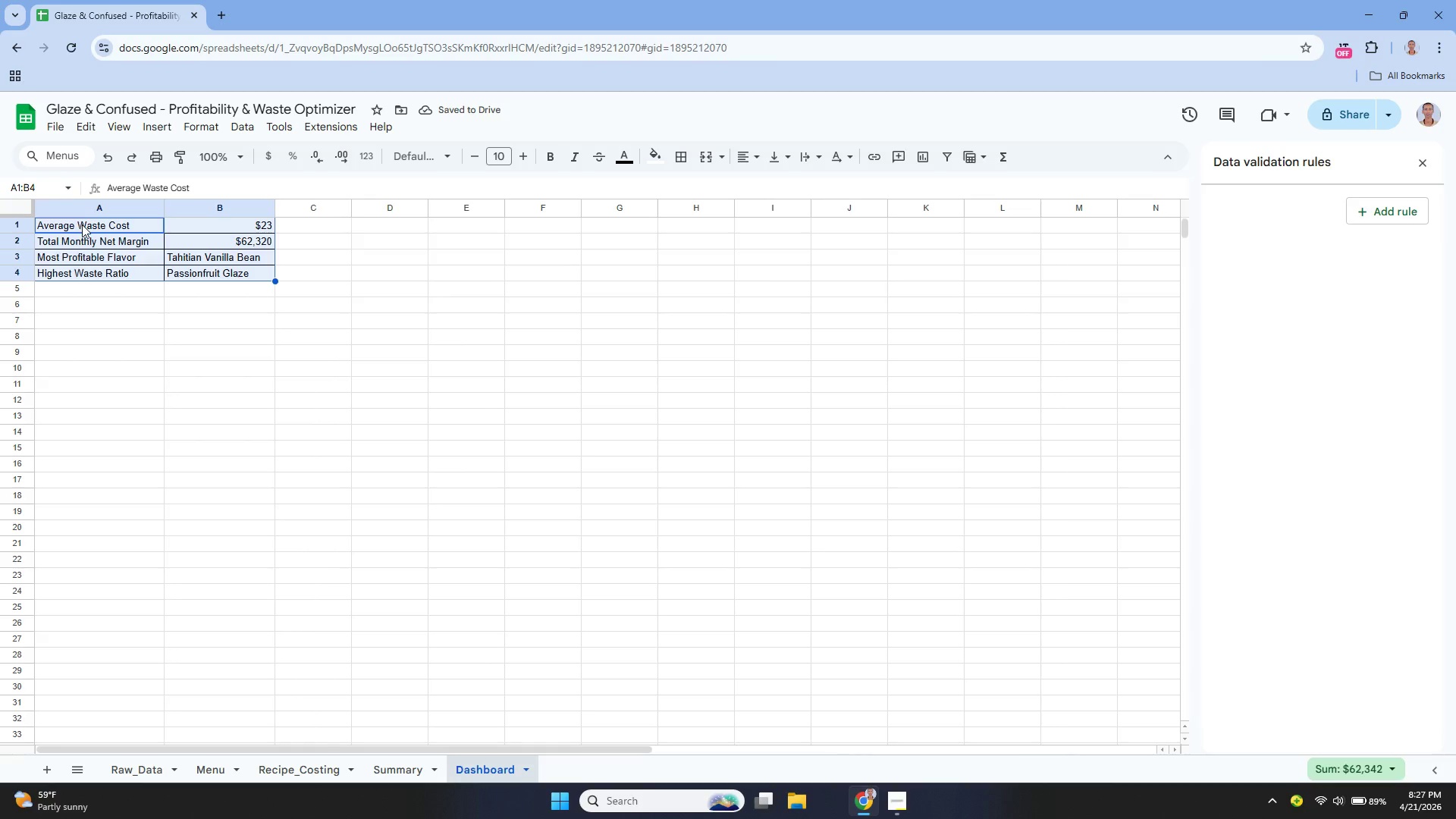 
left_click([82, 224])
 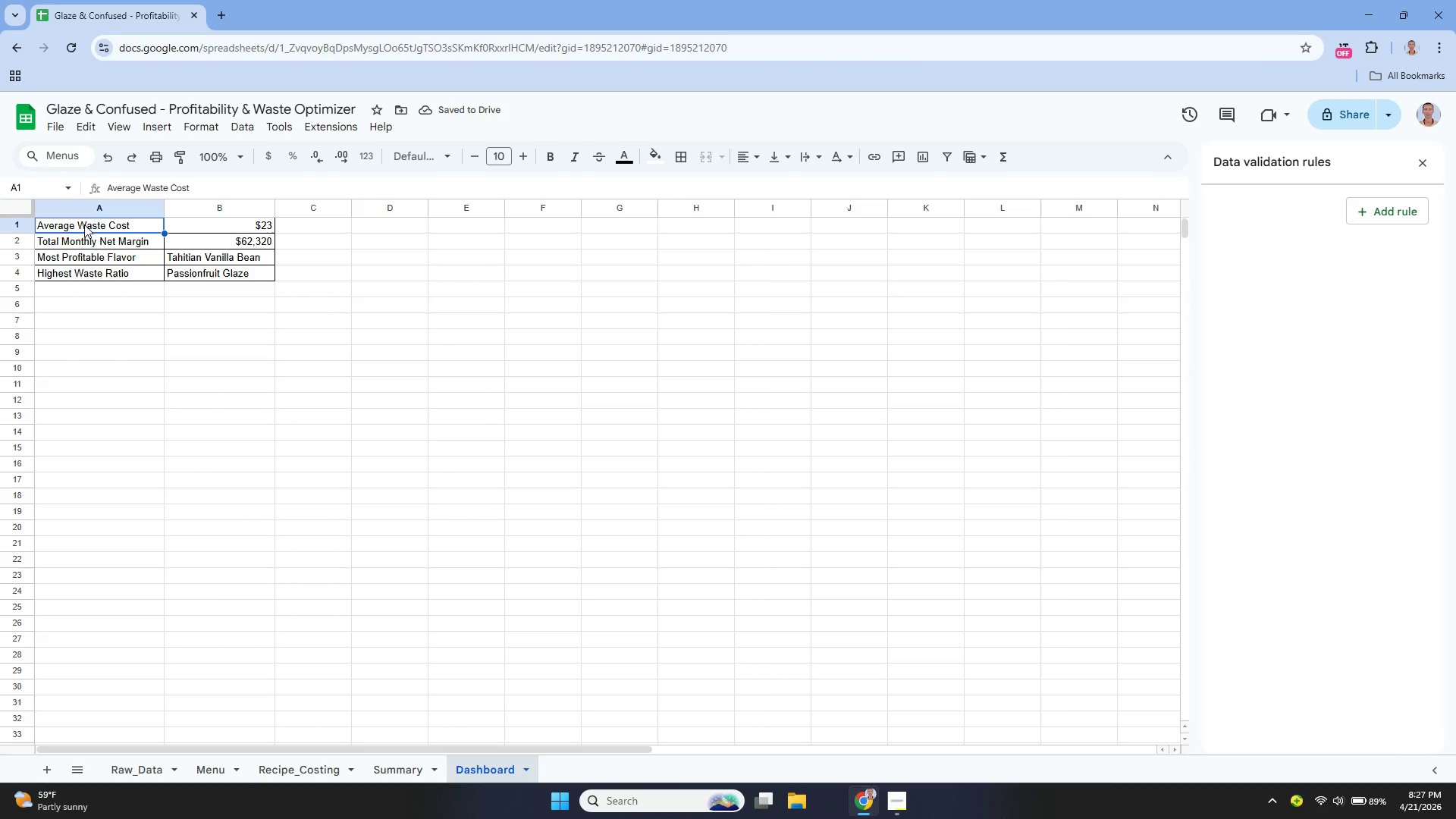 
left_click_drag(start_coordinate=[84, 224], to_coordinate=[107, 275])
 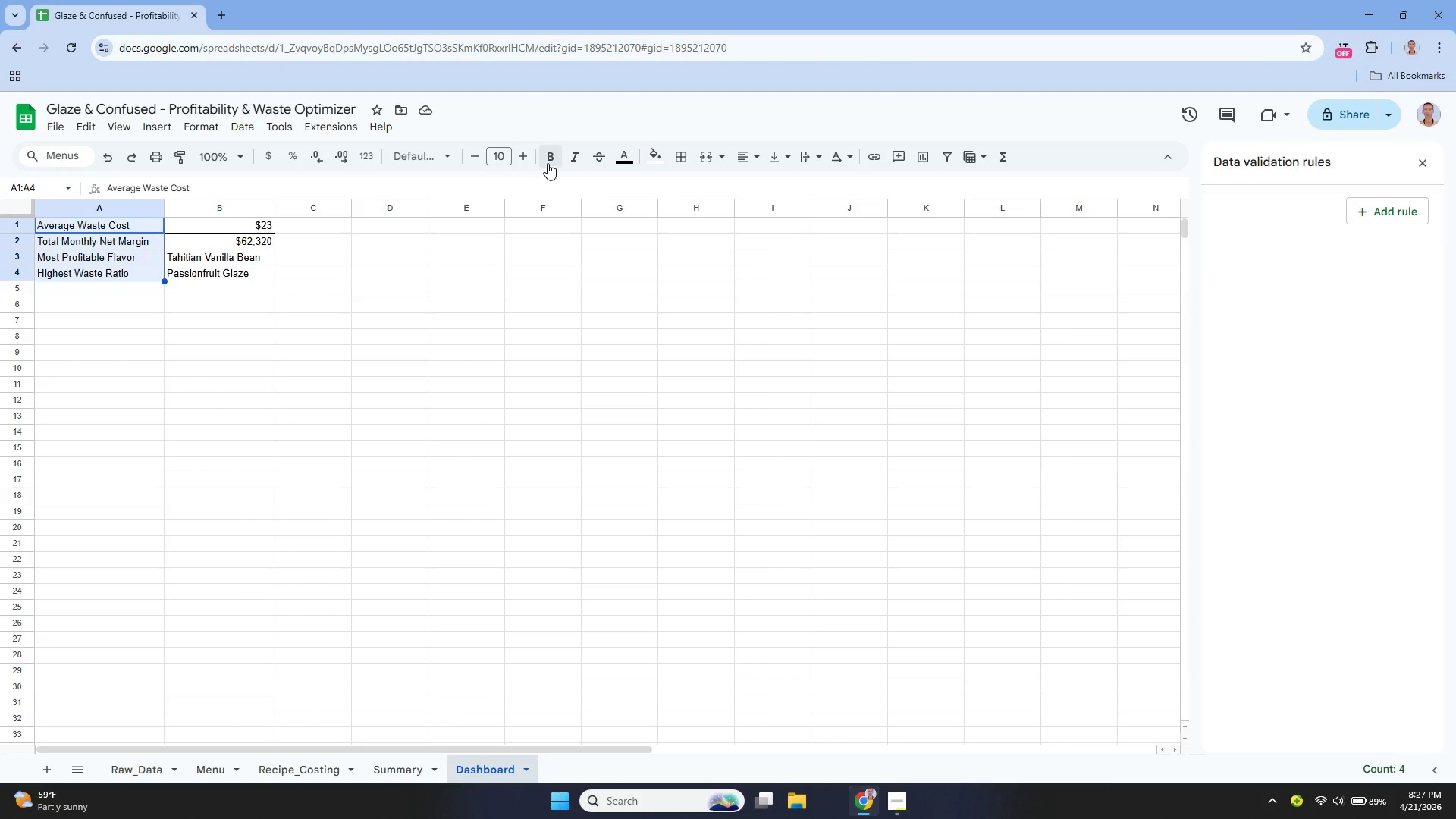 
left_click([548, 160])
 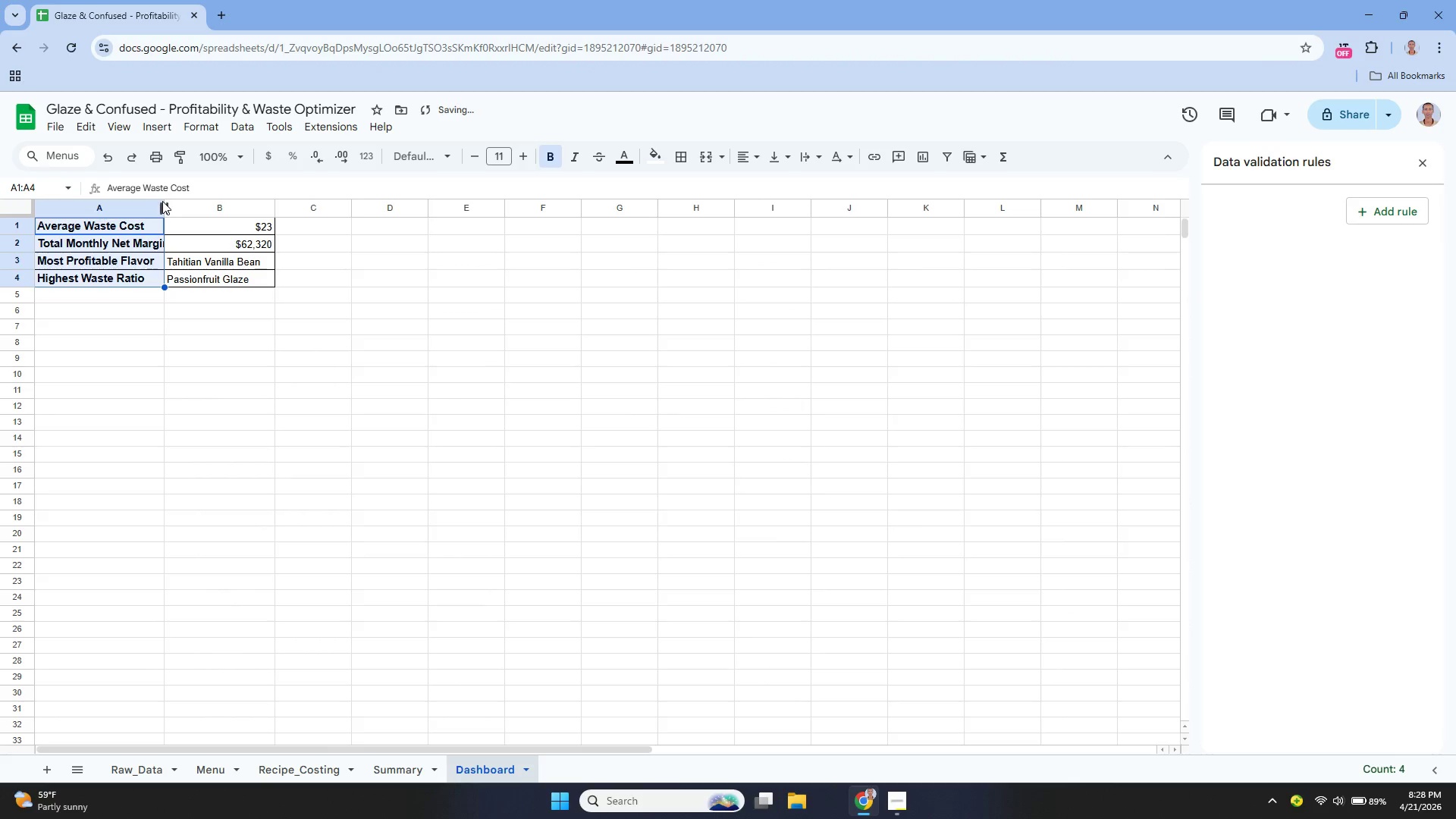 
left_click([127, 271])
 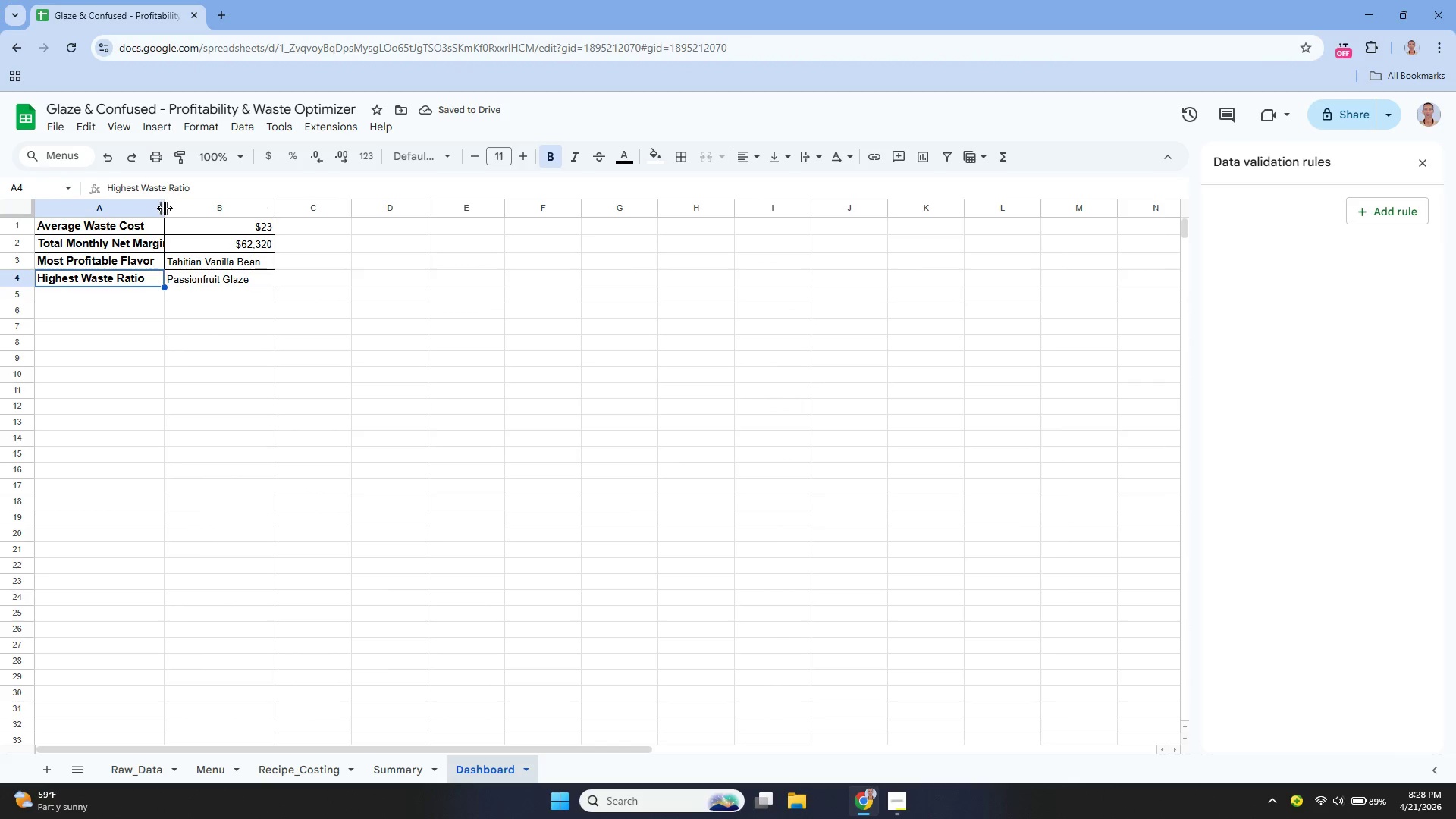 
left_click_drag(start_coordinate=[164, 207], to_coordinate=[191, 221])
 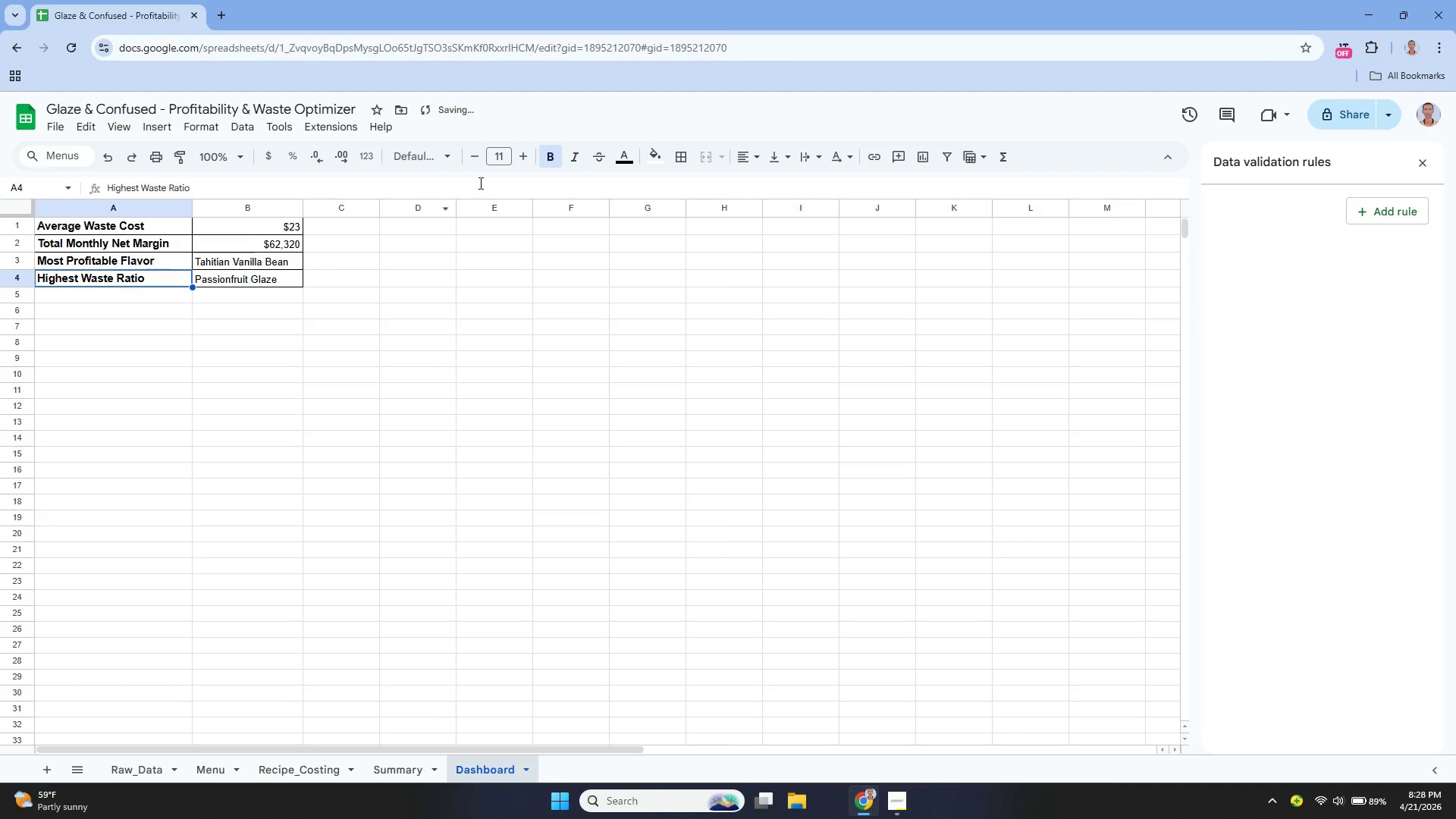 
left_click([546, 157])
 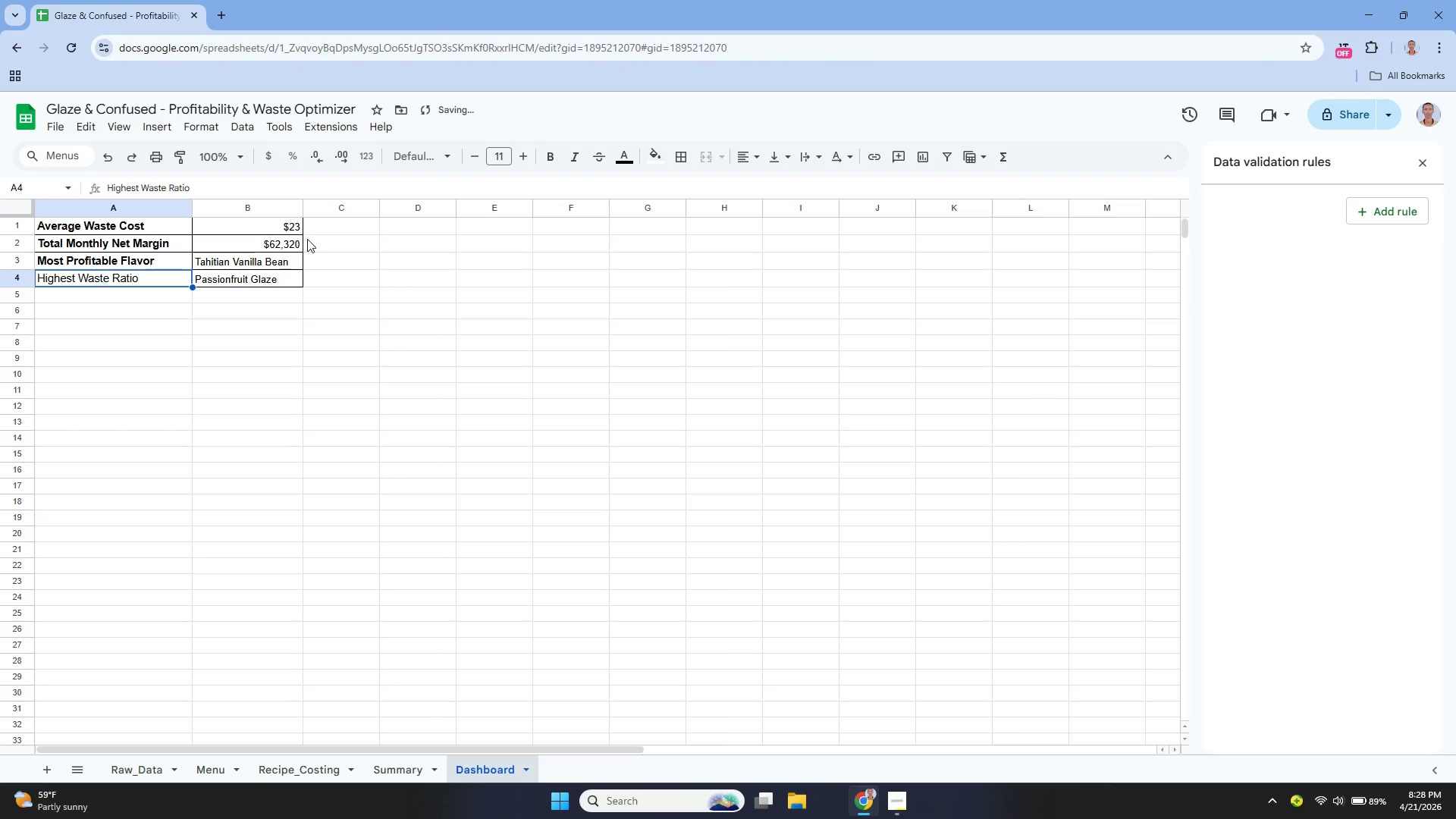 
key(Control+Z)
 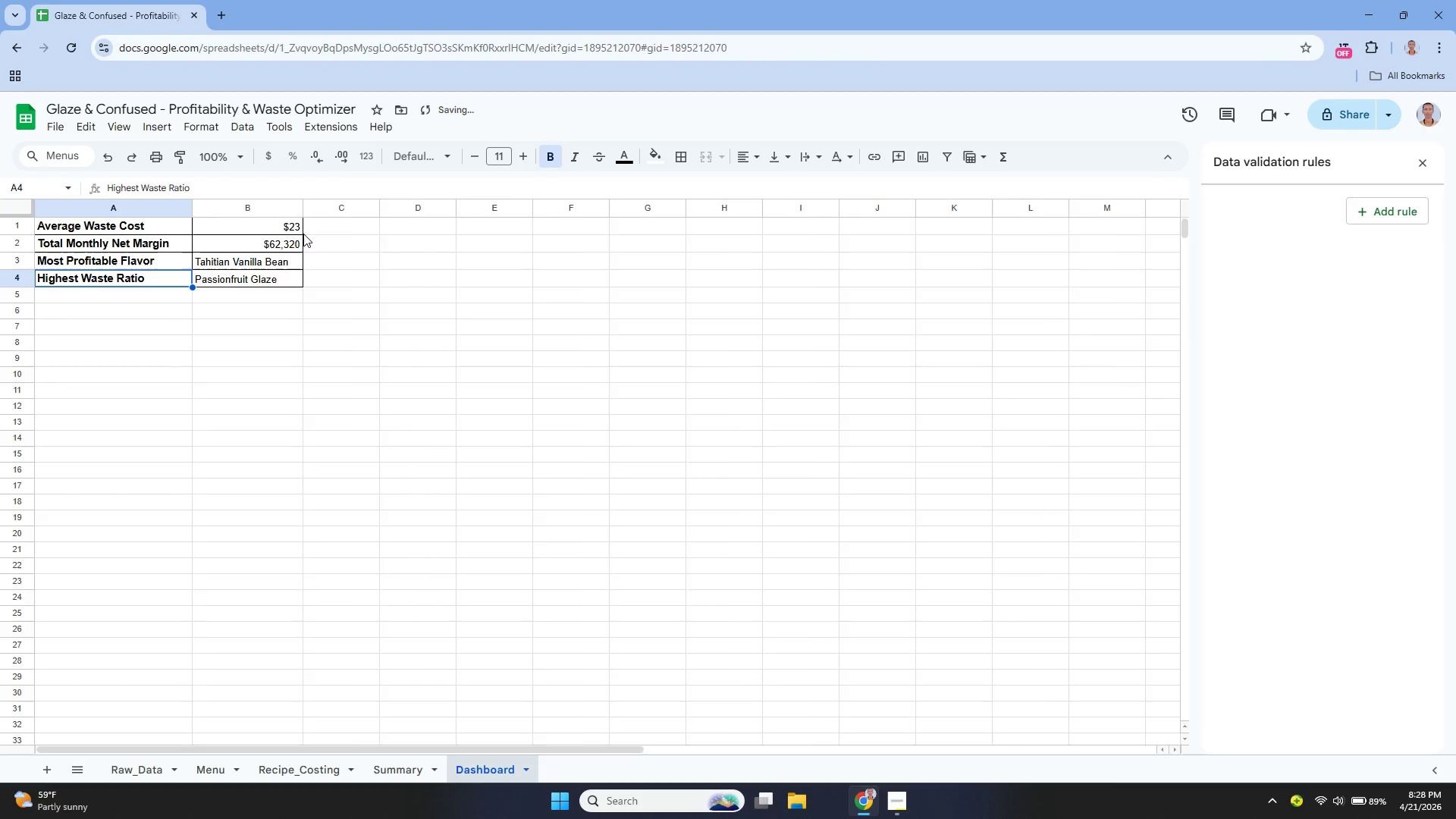 
key(Control+Z)
 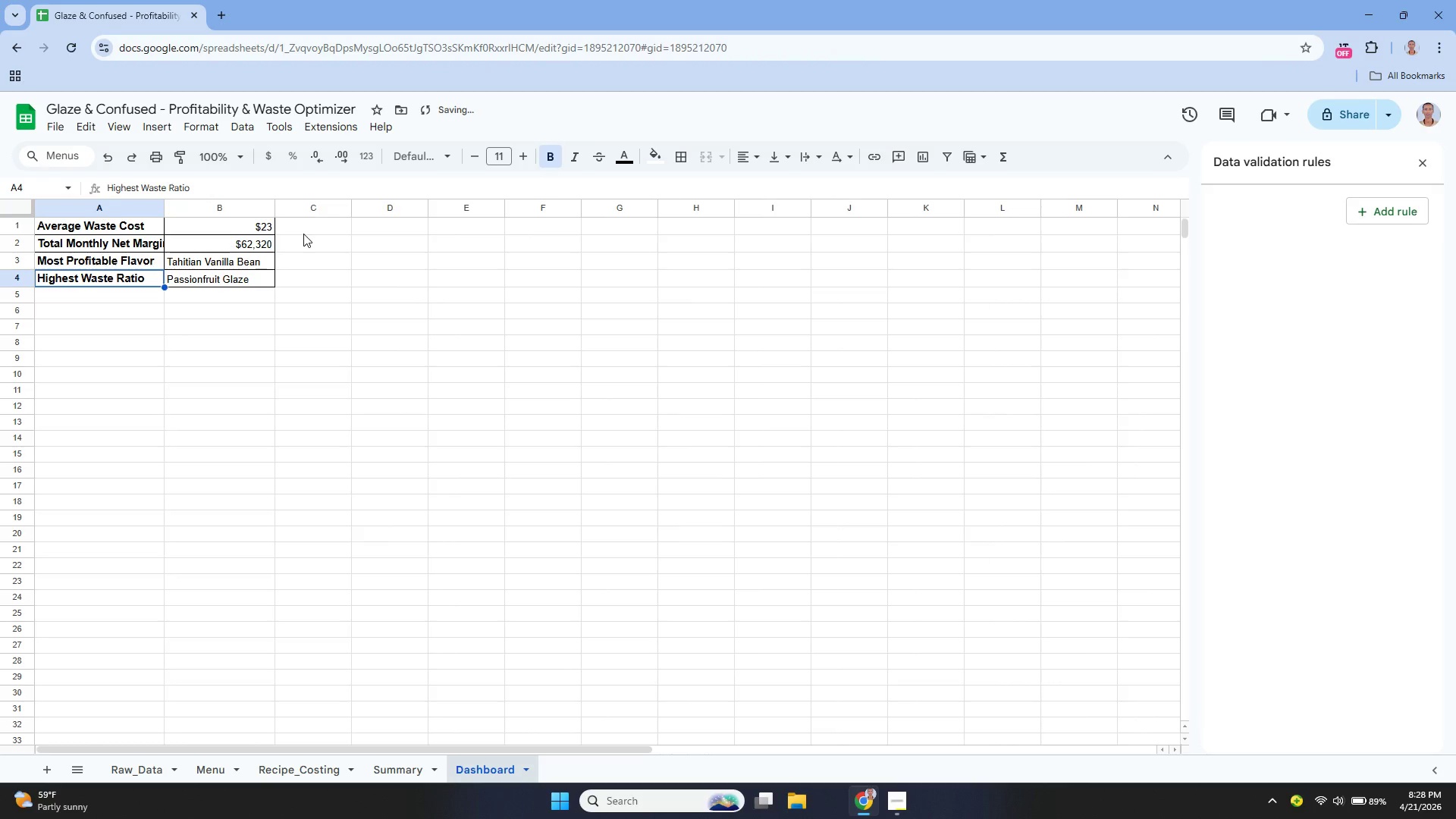 
key(Control+Z)
 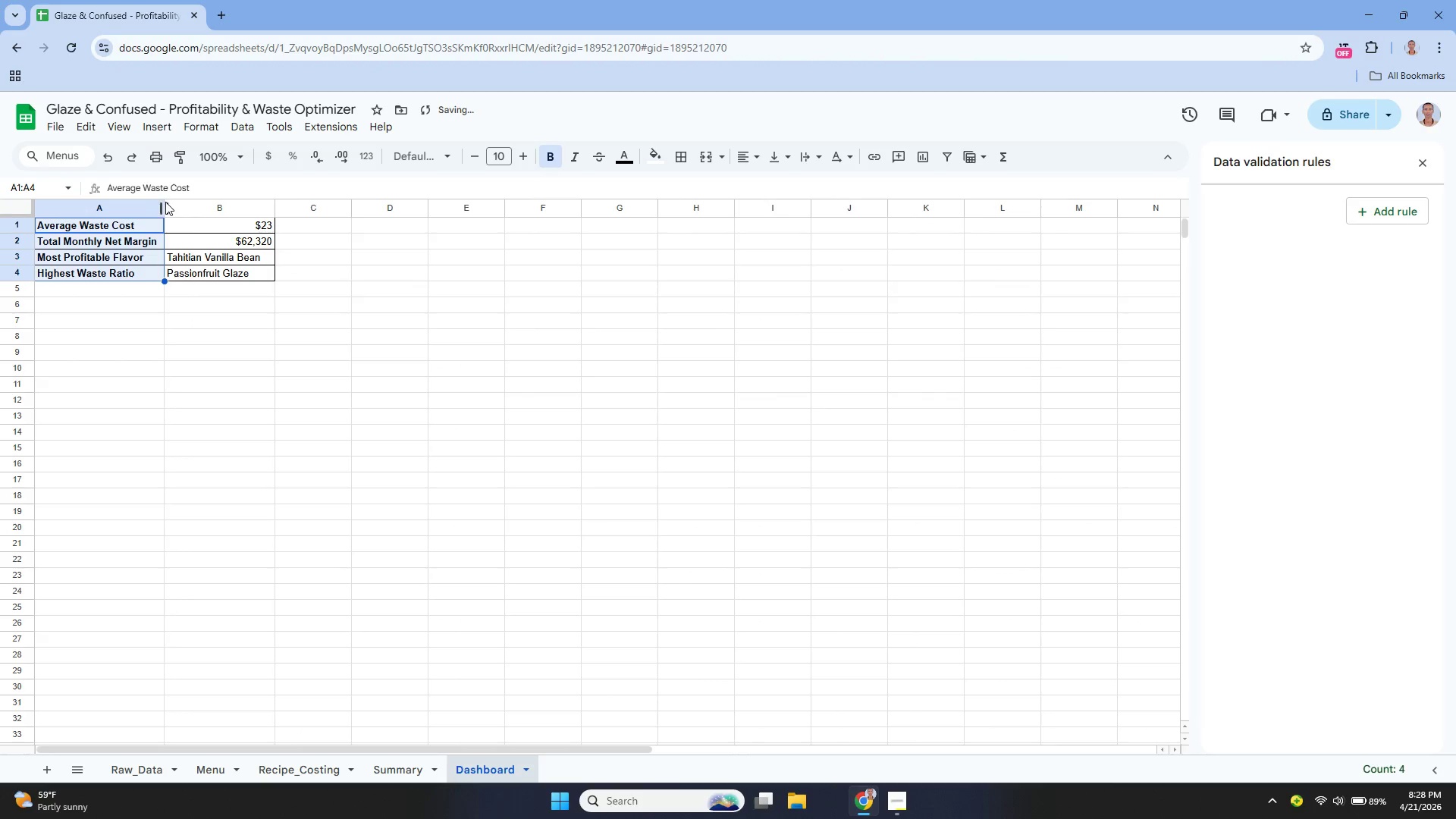 
left_click_drag(start_coordinate=[165, 203], to_coordinate=[174, 209])
 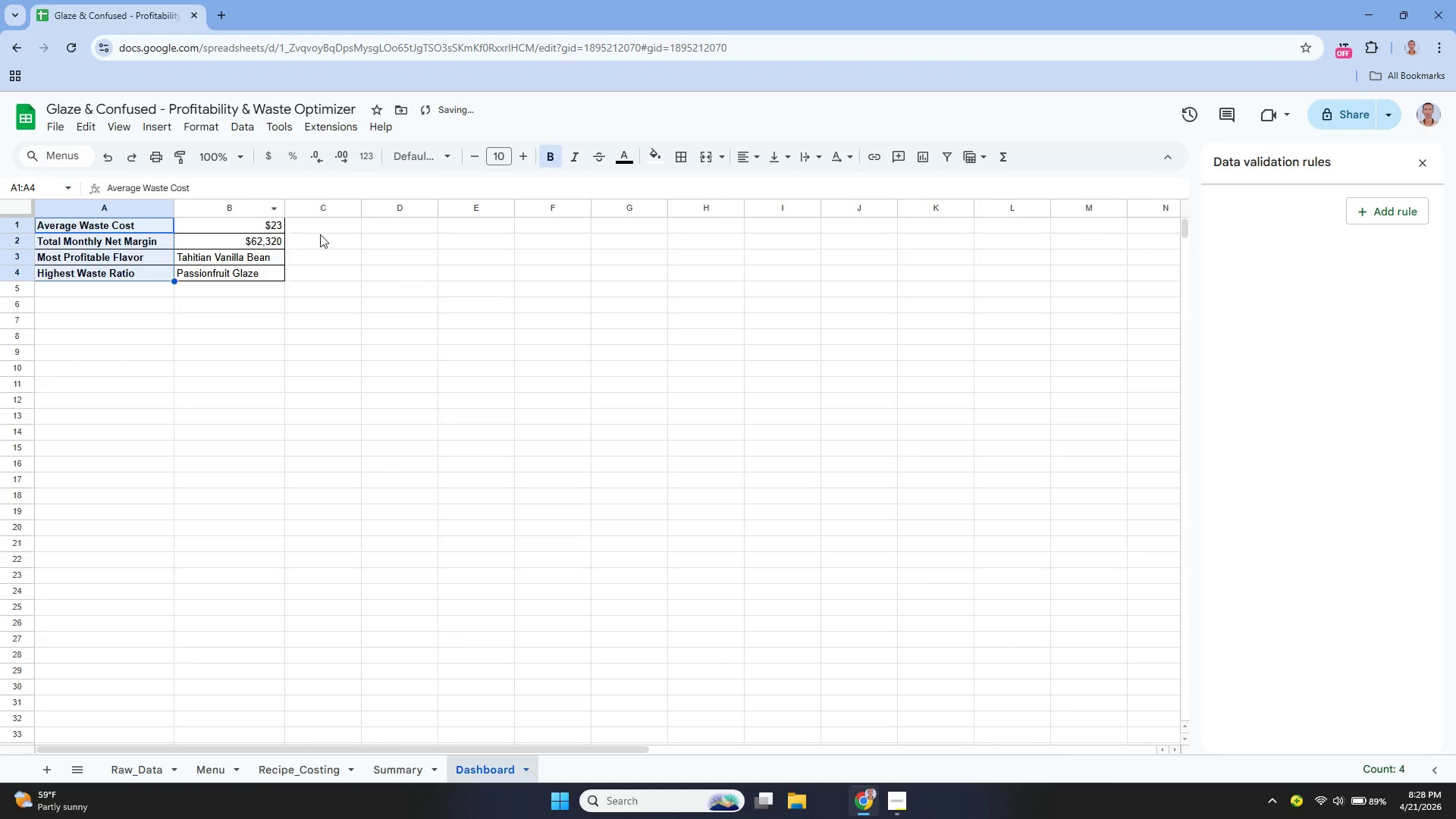 
left_click([323, 234])
 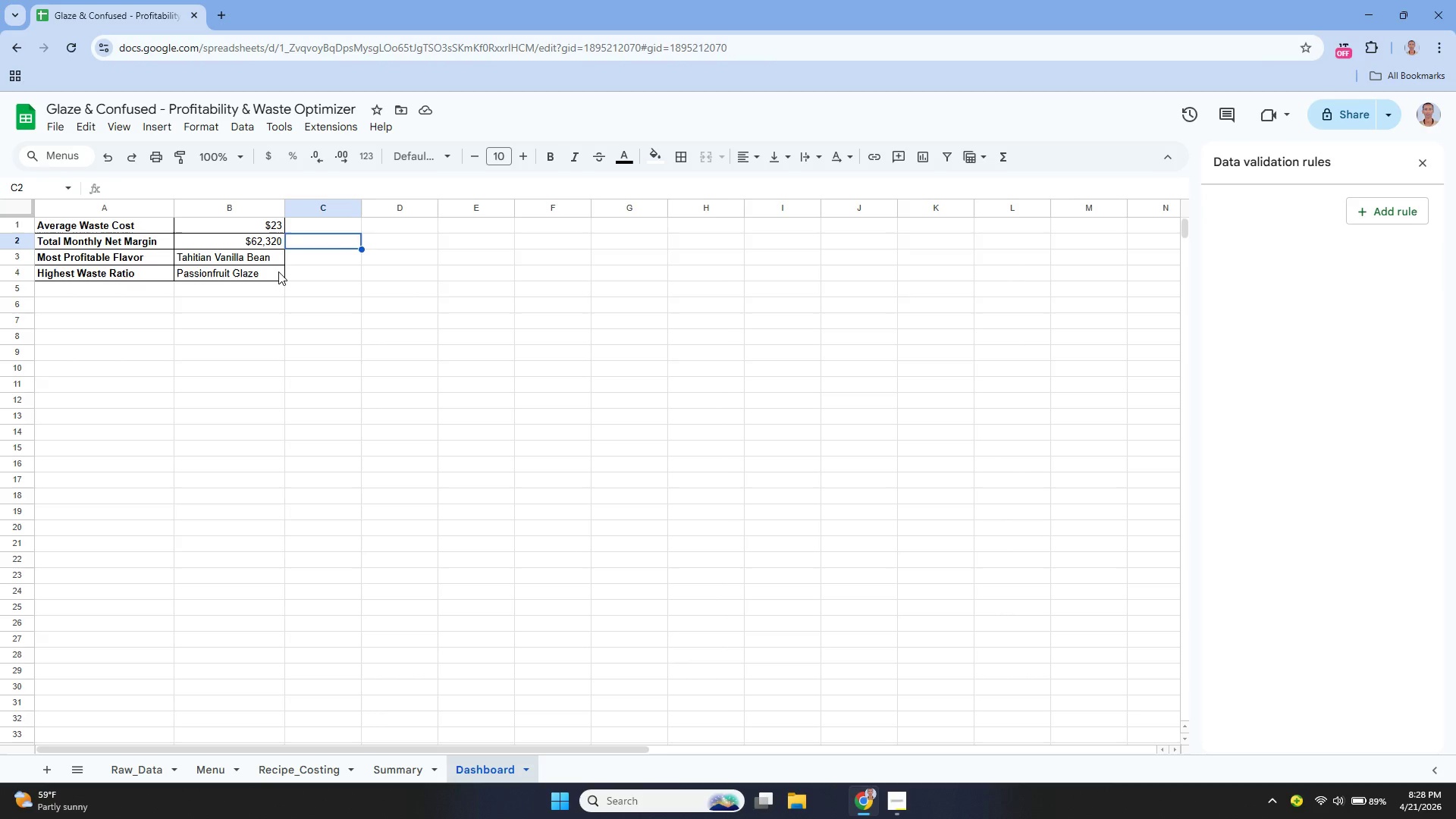 
wait(10.22)
 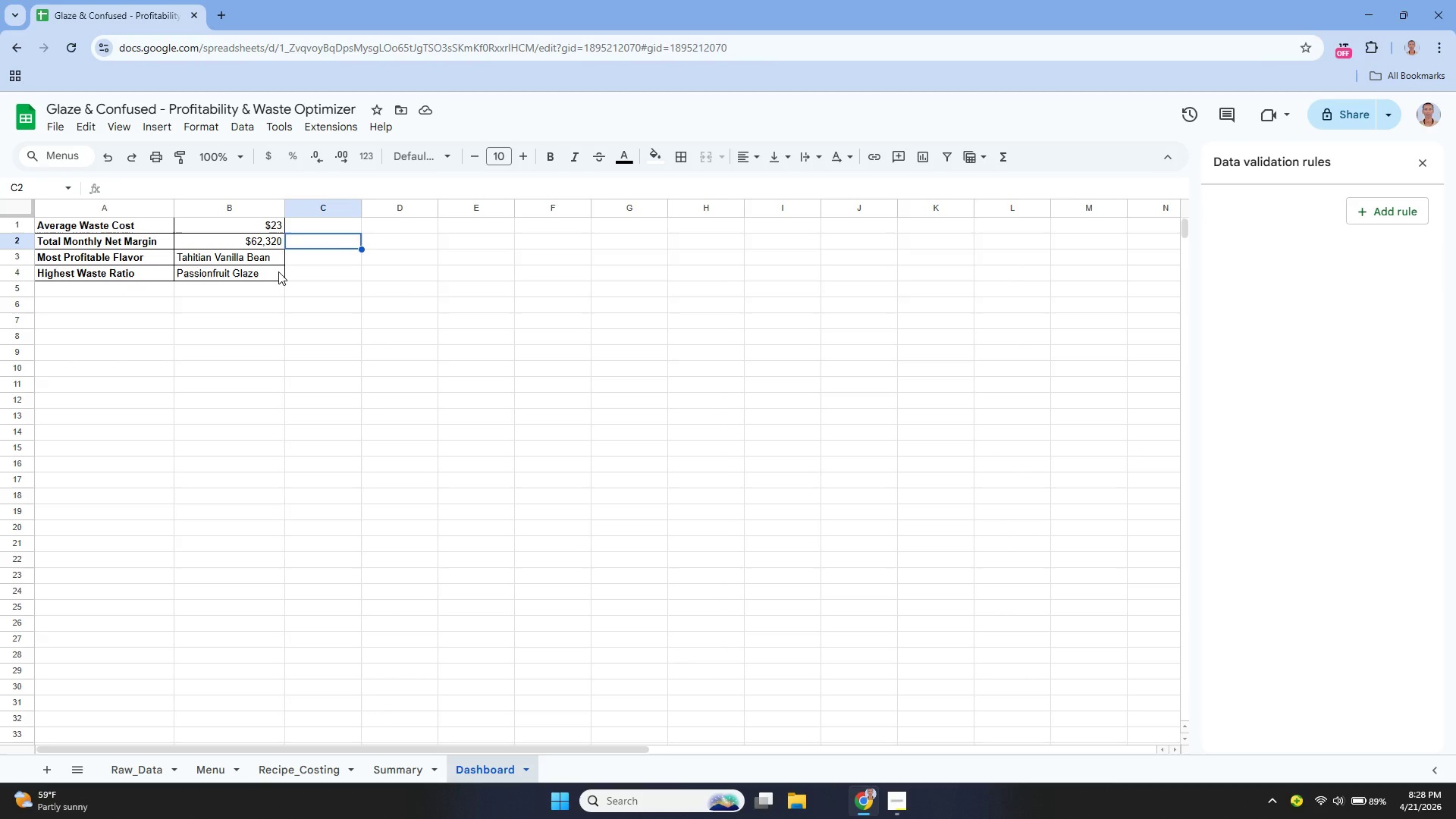 
left_click([212, 127])
 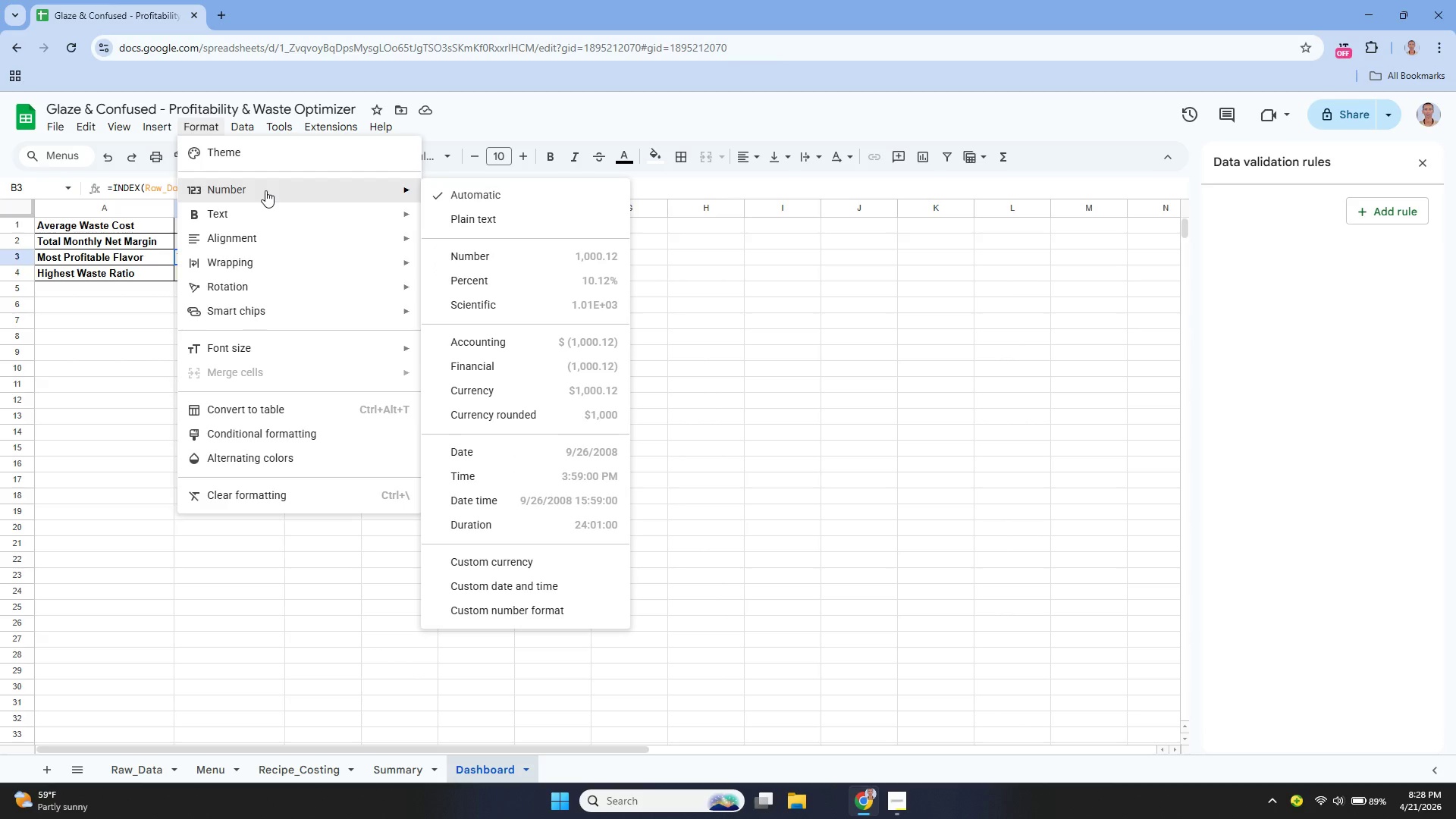 
left_click([478, 209])
 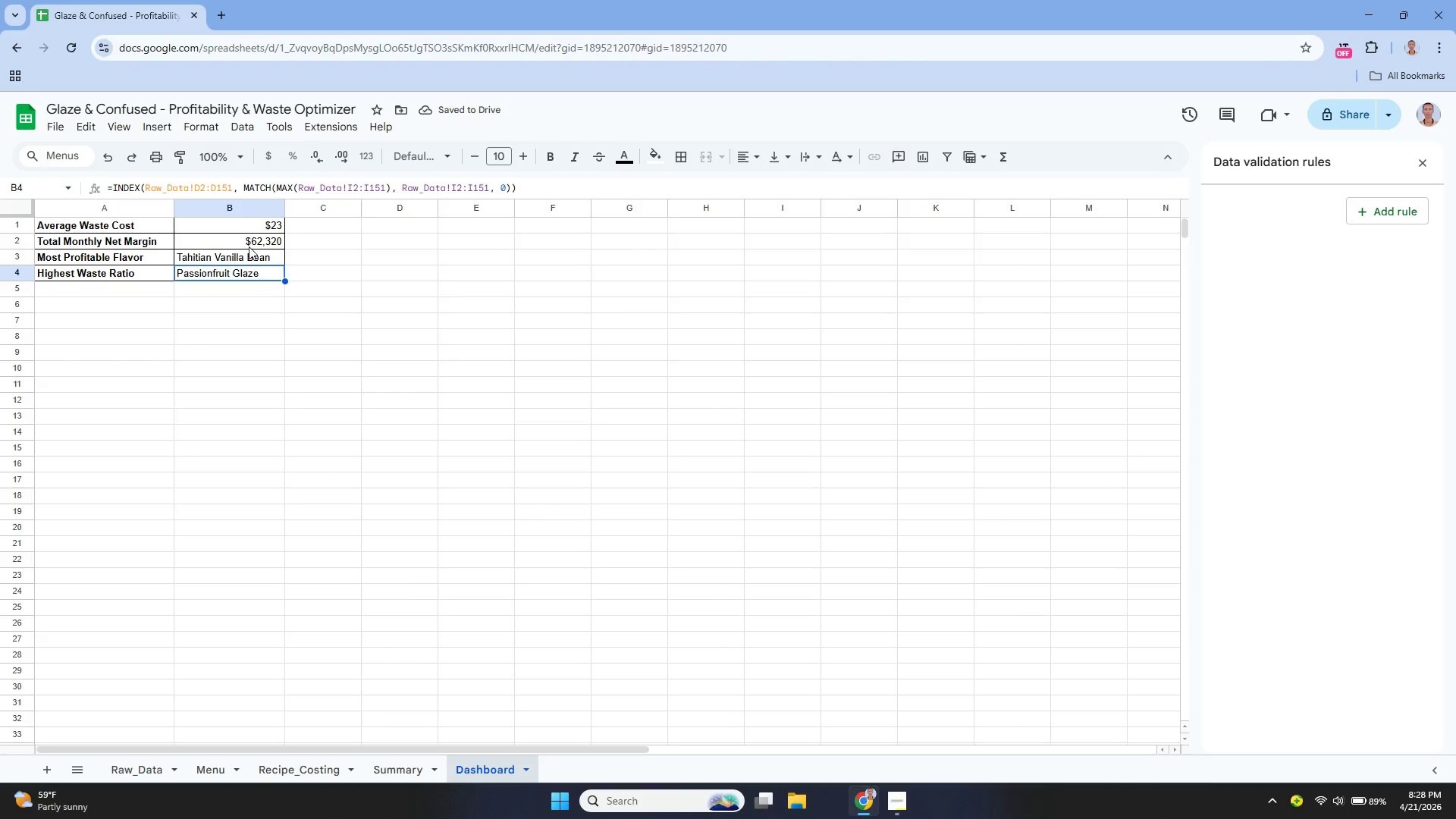 
left_click([211, 124])
 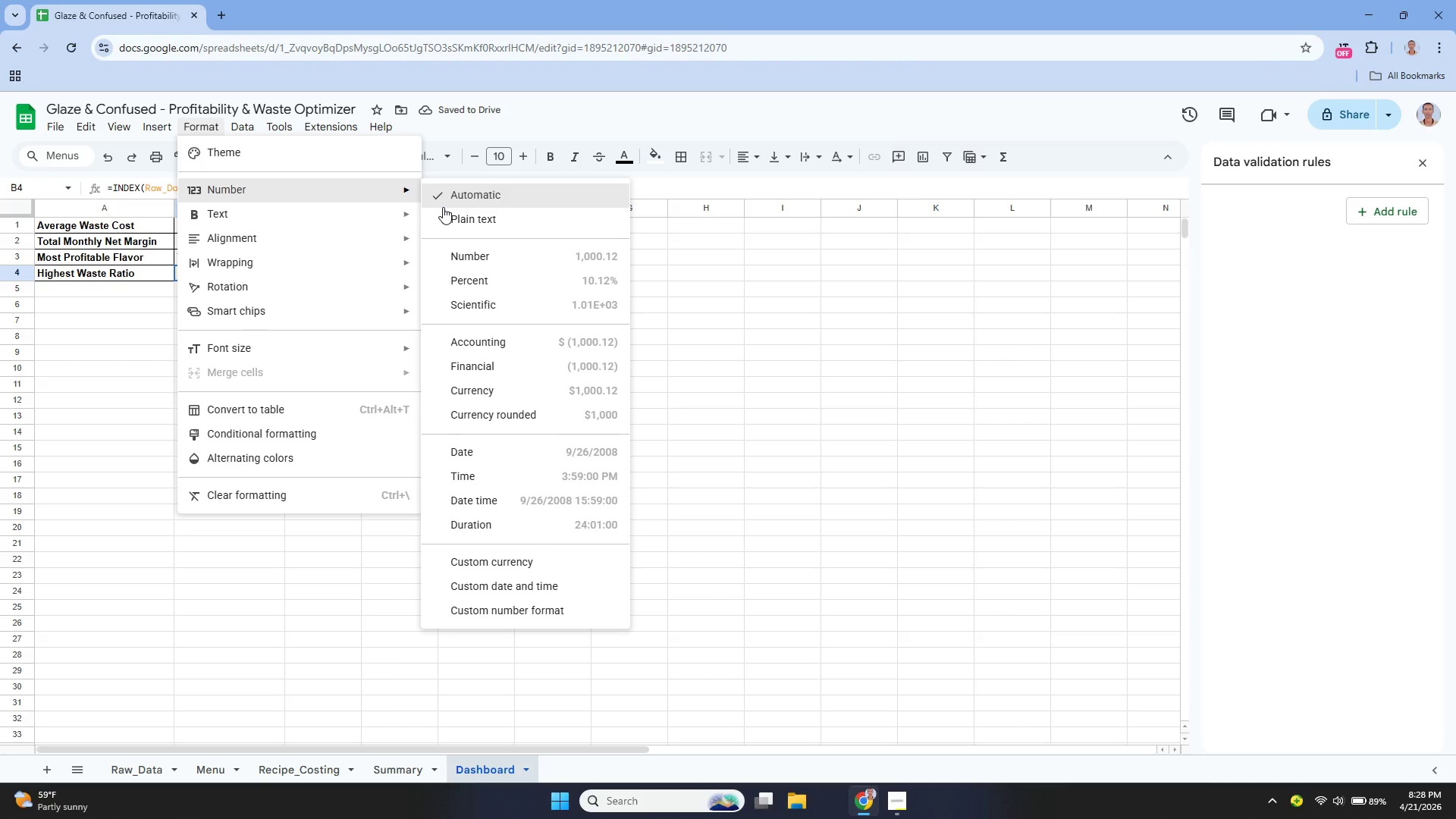 
left_click([449, 210])
 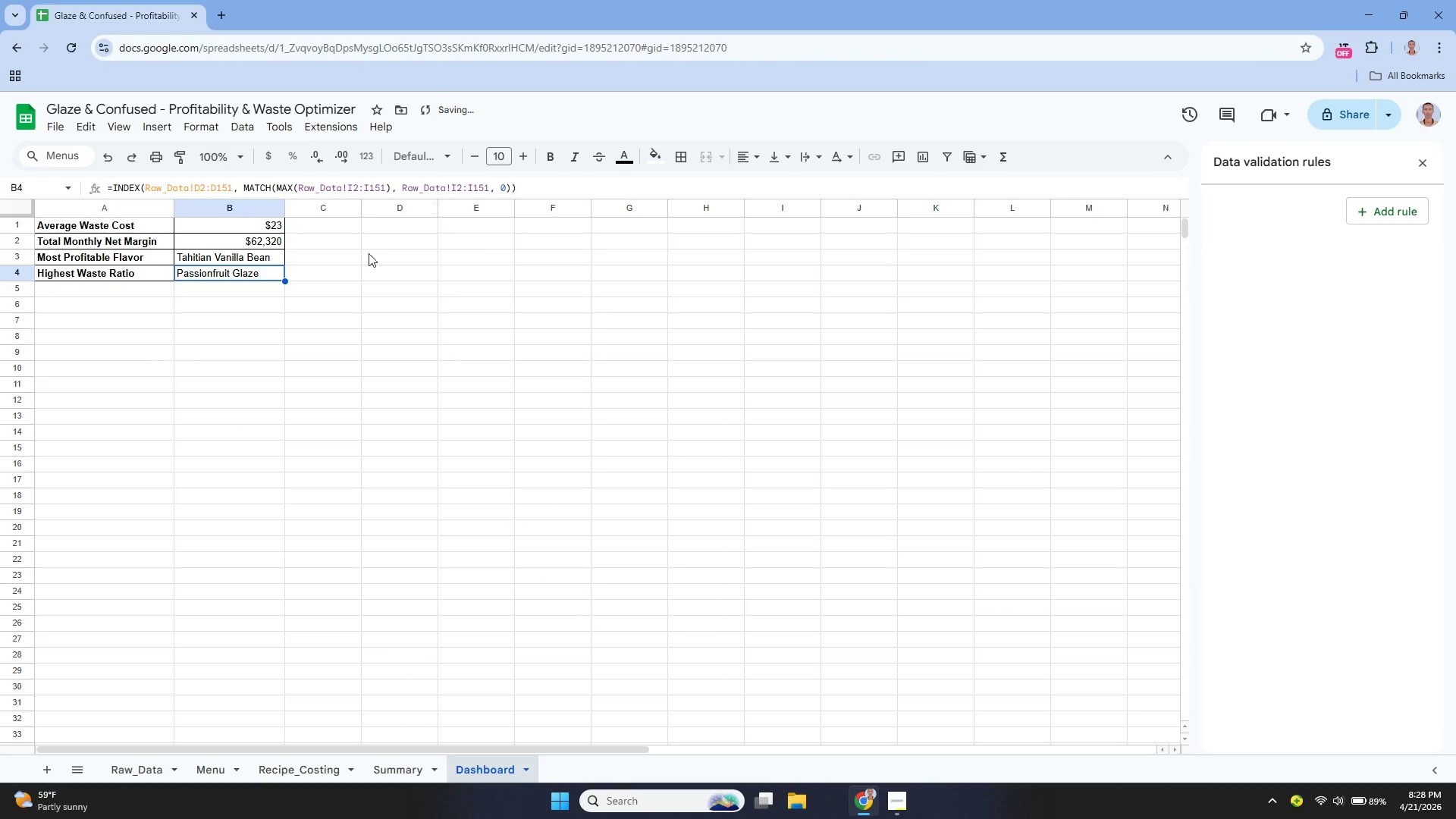 
left_click([362, 271])
 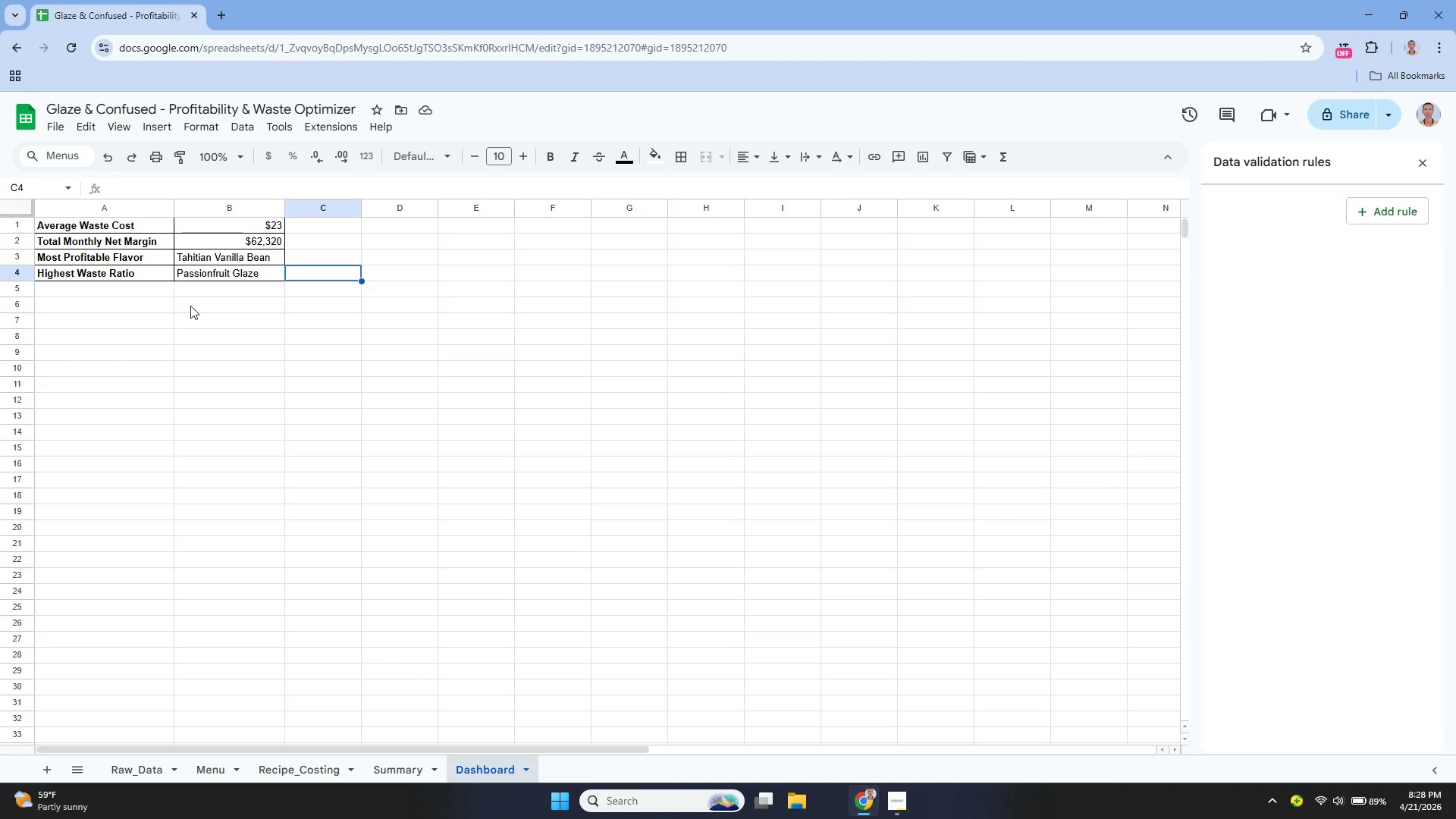 
wait(13.03)
 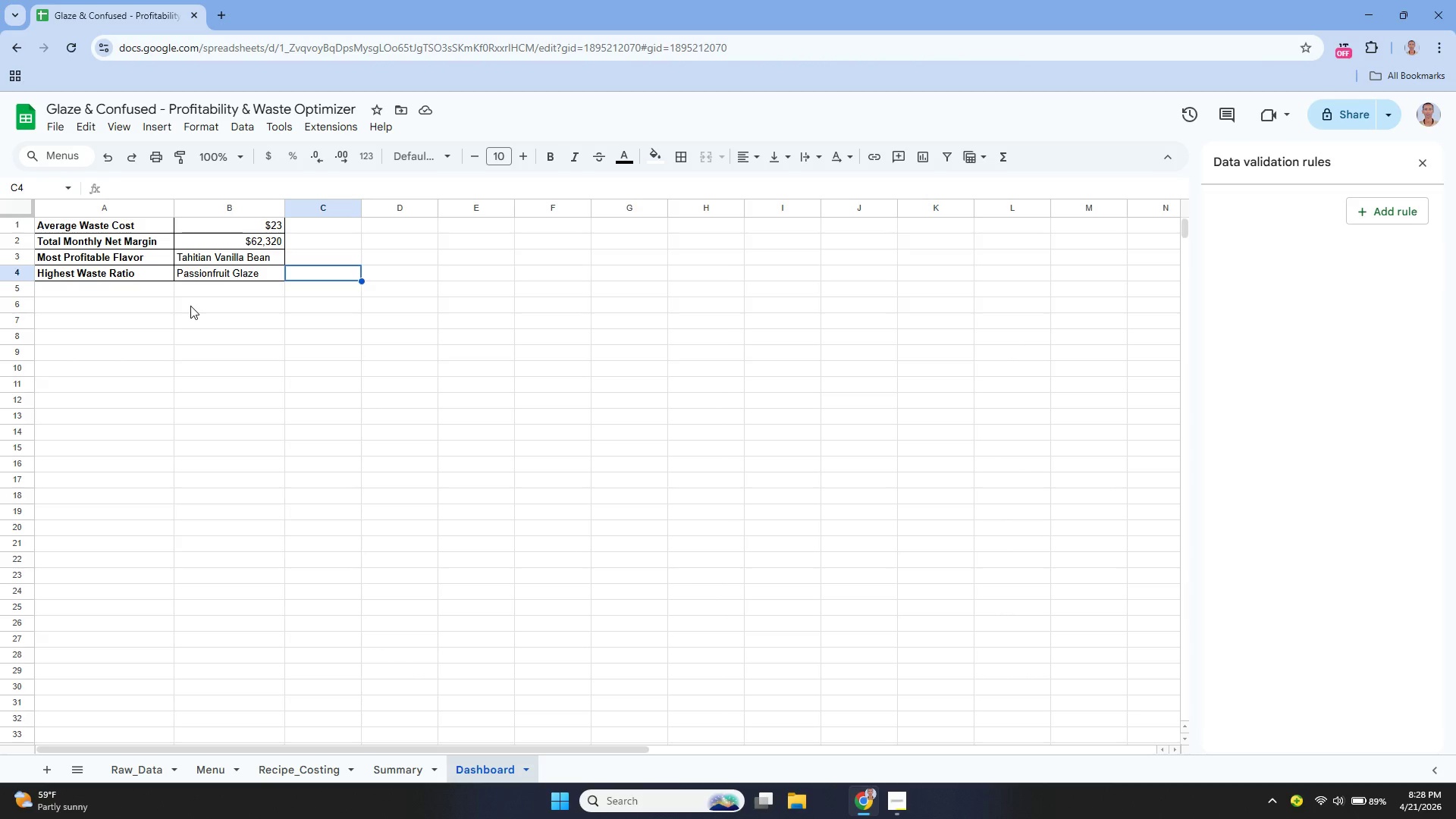 
left_click([403, 233])
 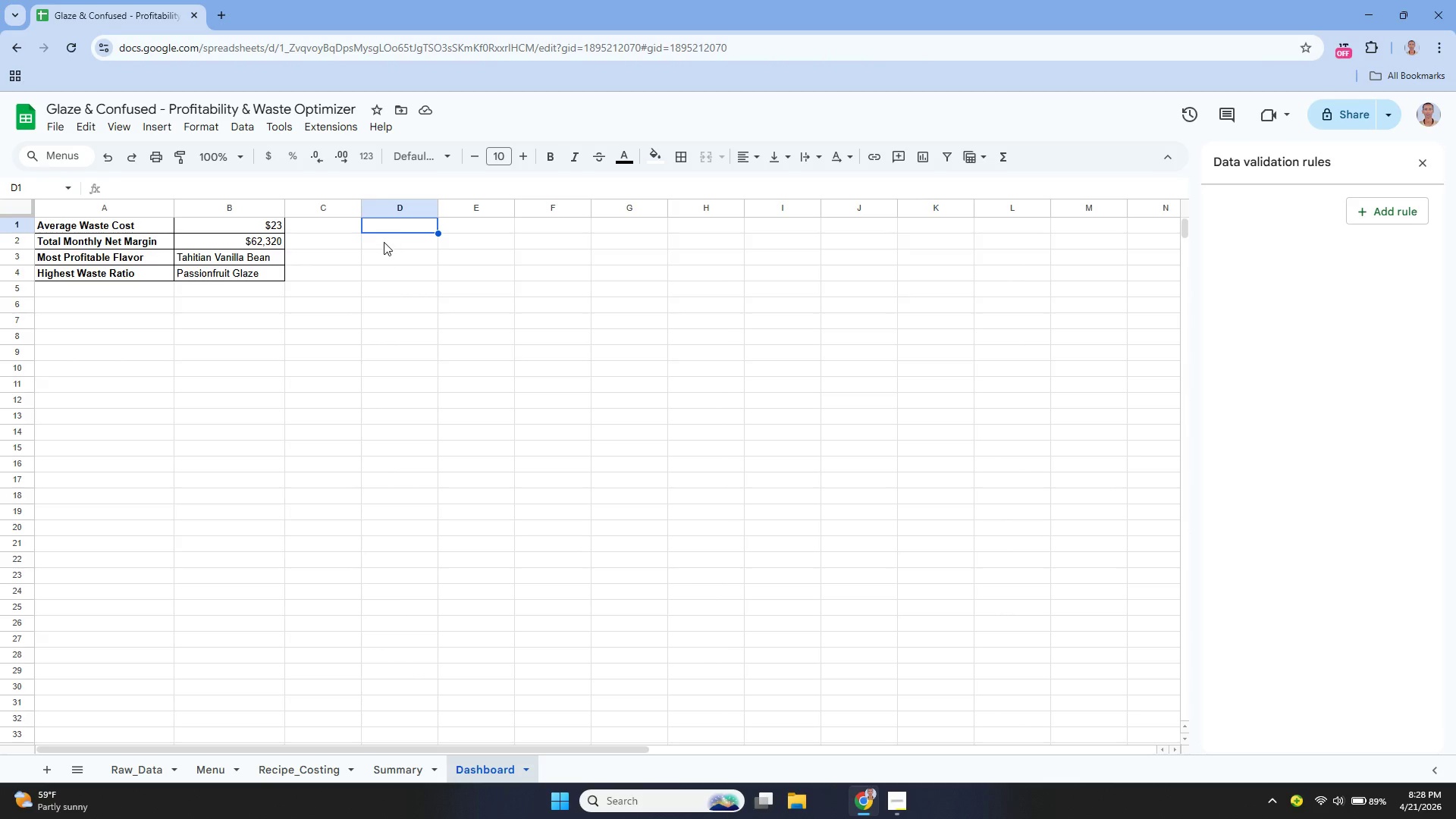 
key(Enter)
 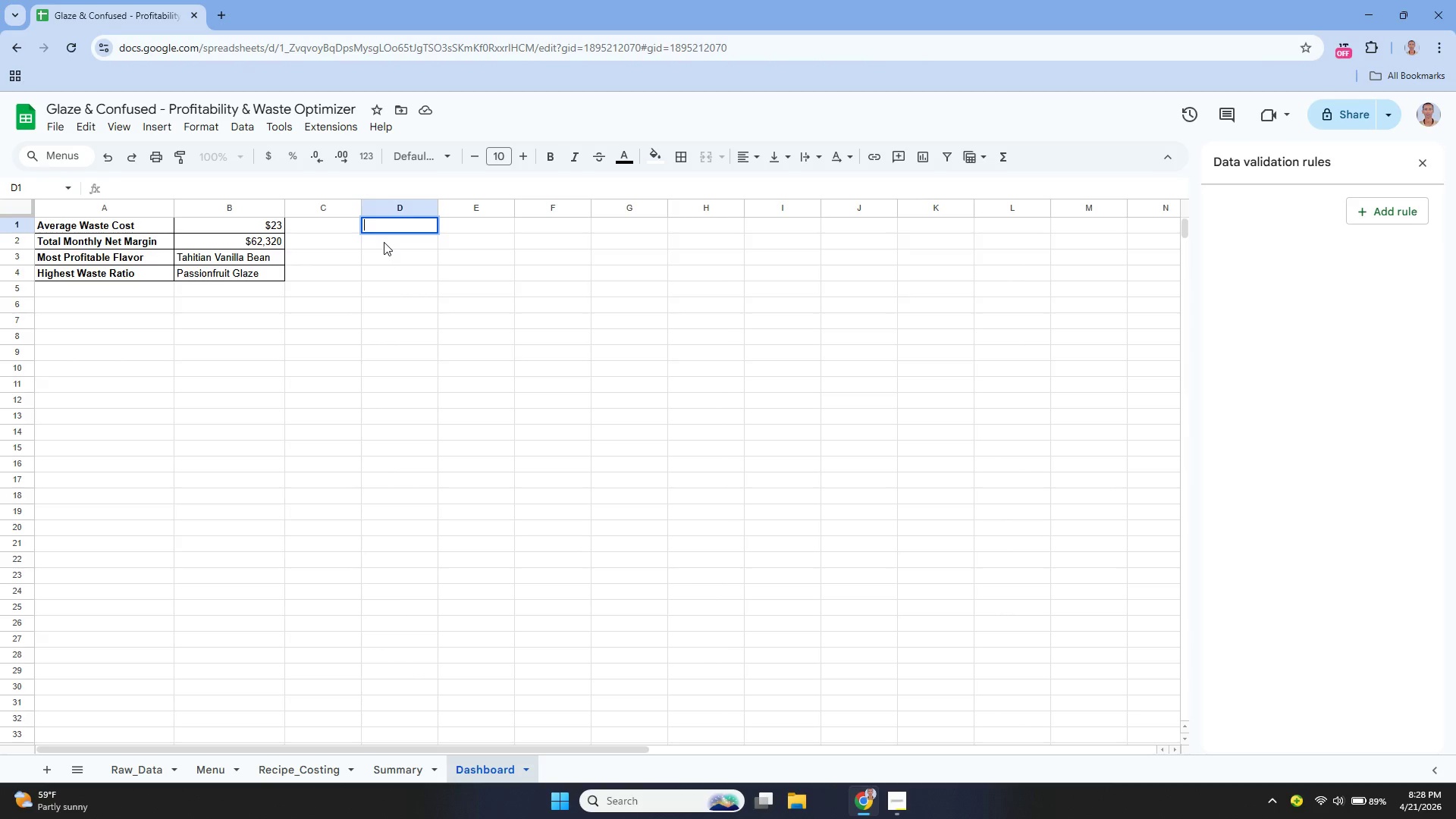 
type(Flavor)
 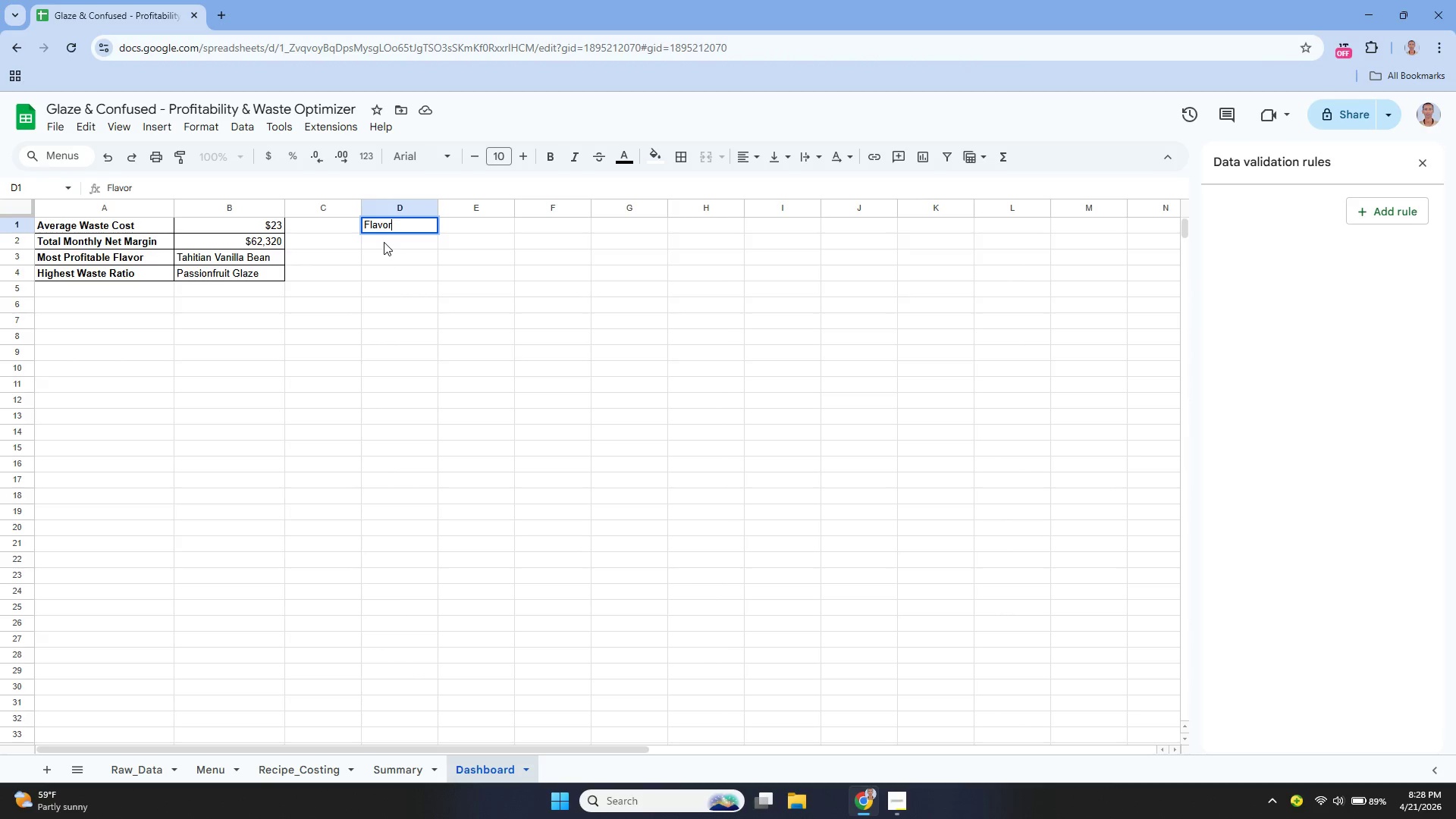 
key(ArrowRight)
 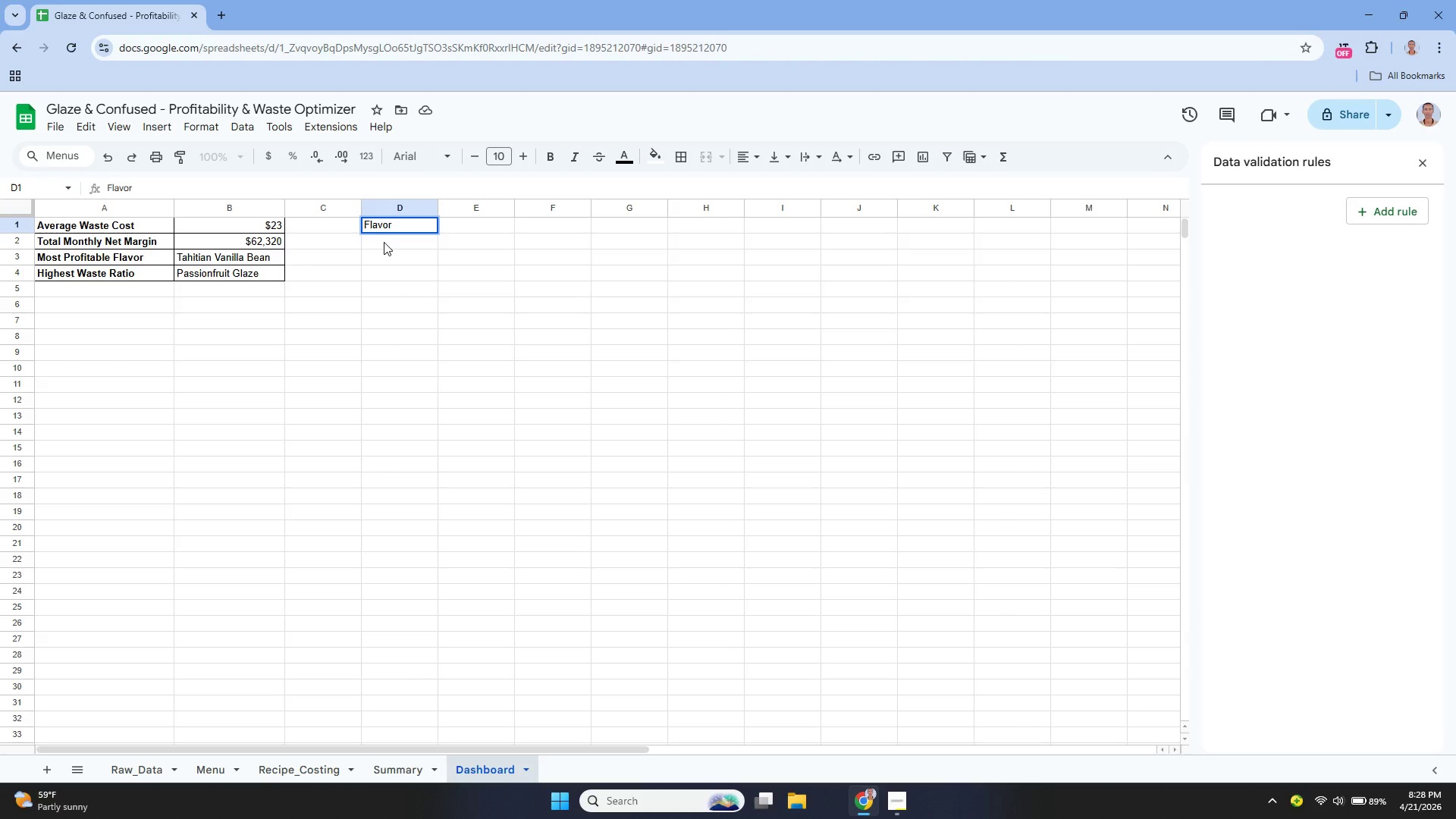 
key(Tab)
 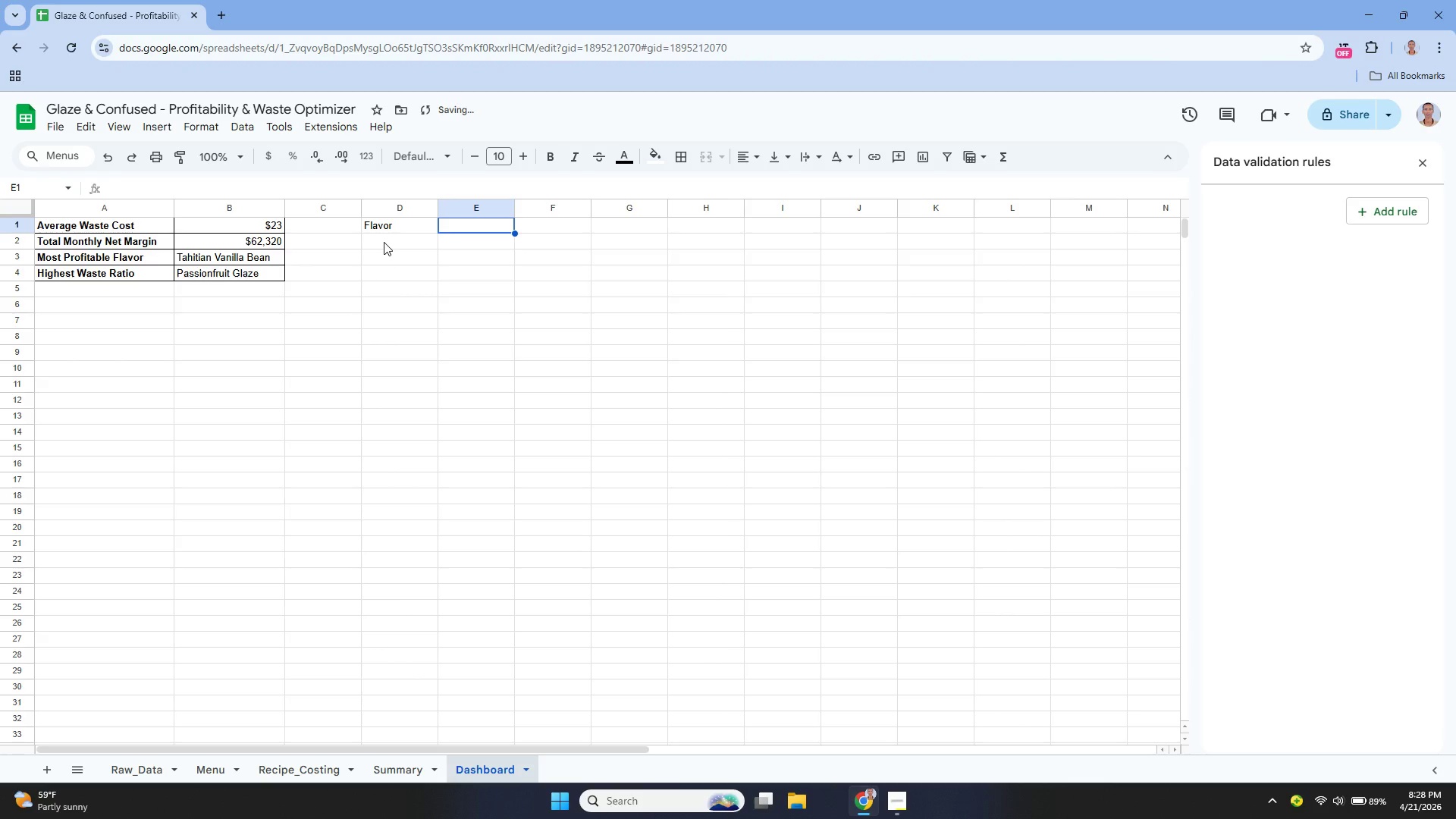 
key(Enter)
 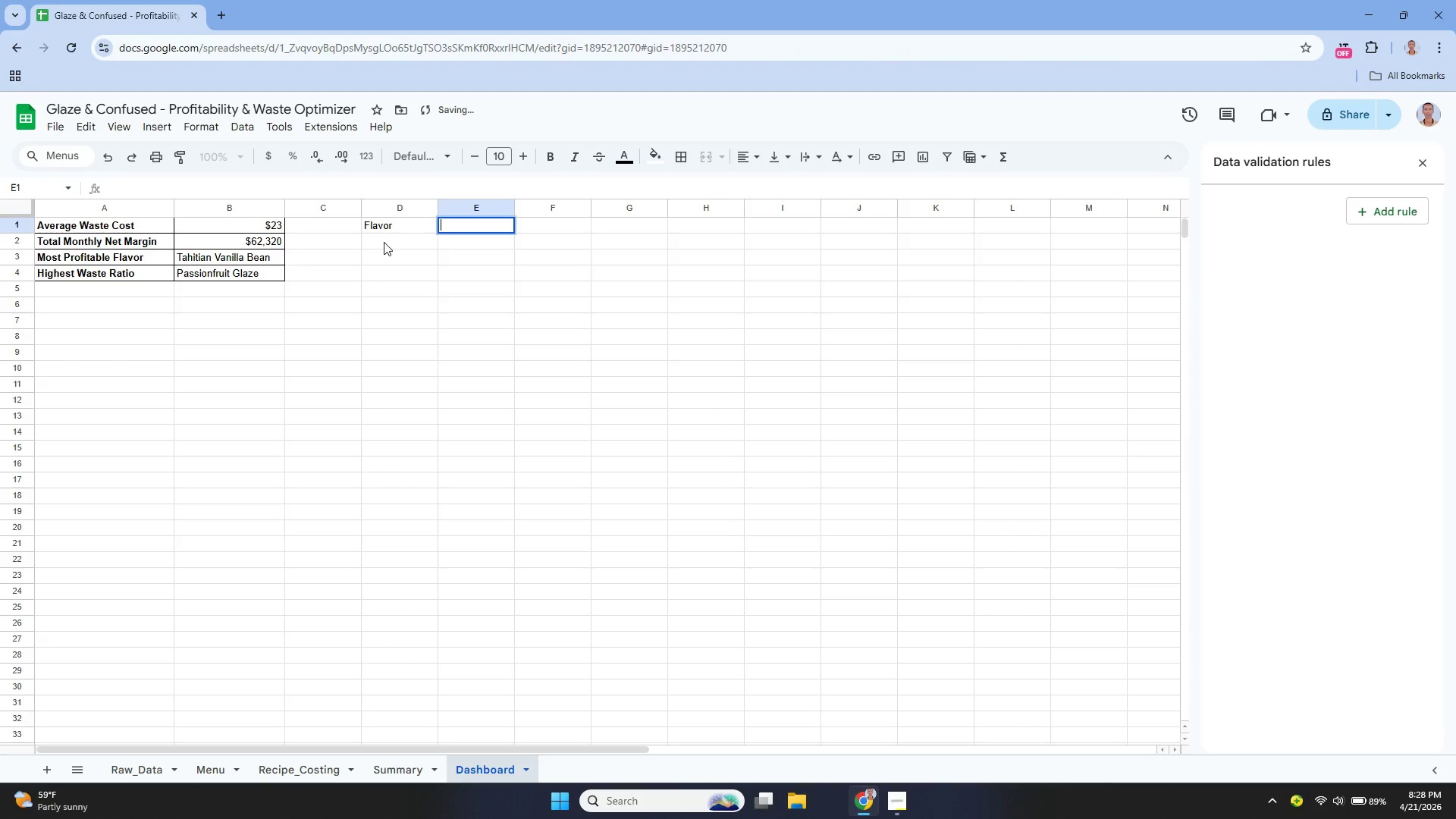 
type(Total Units Sold)
 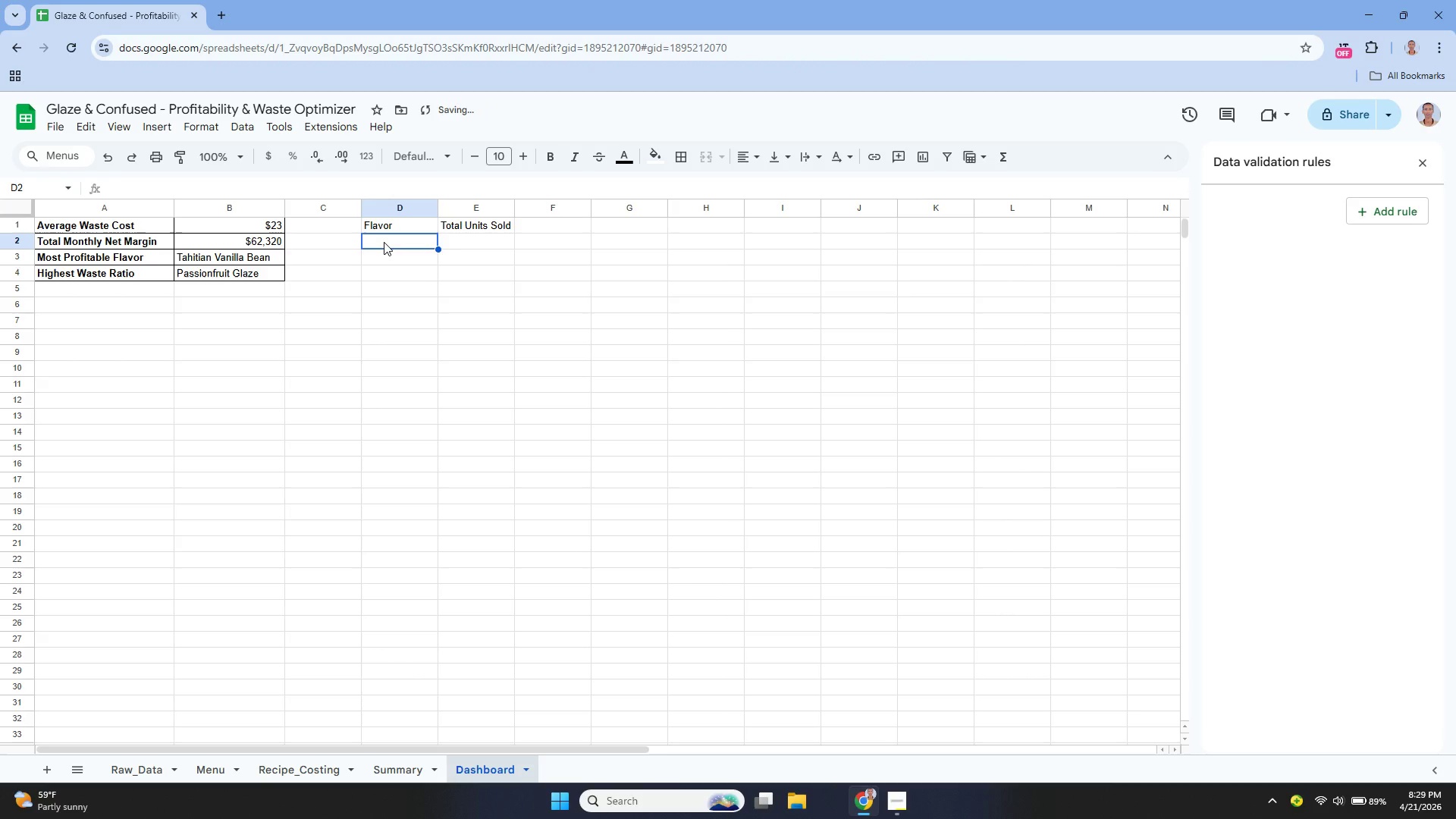 
 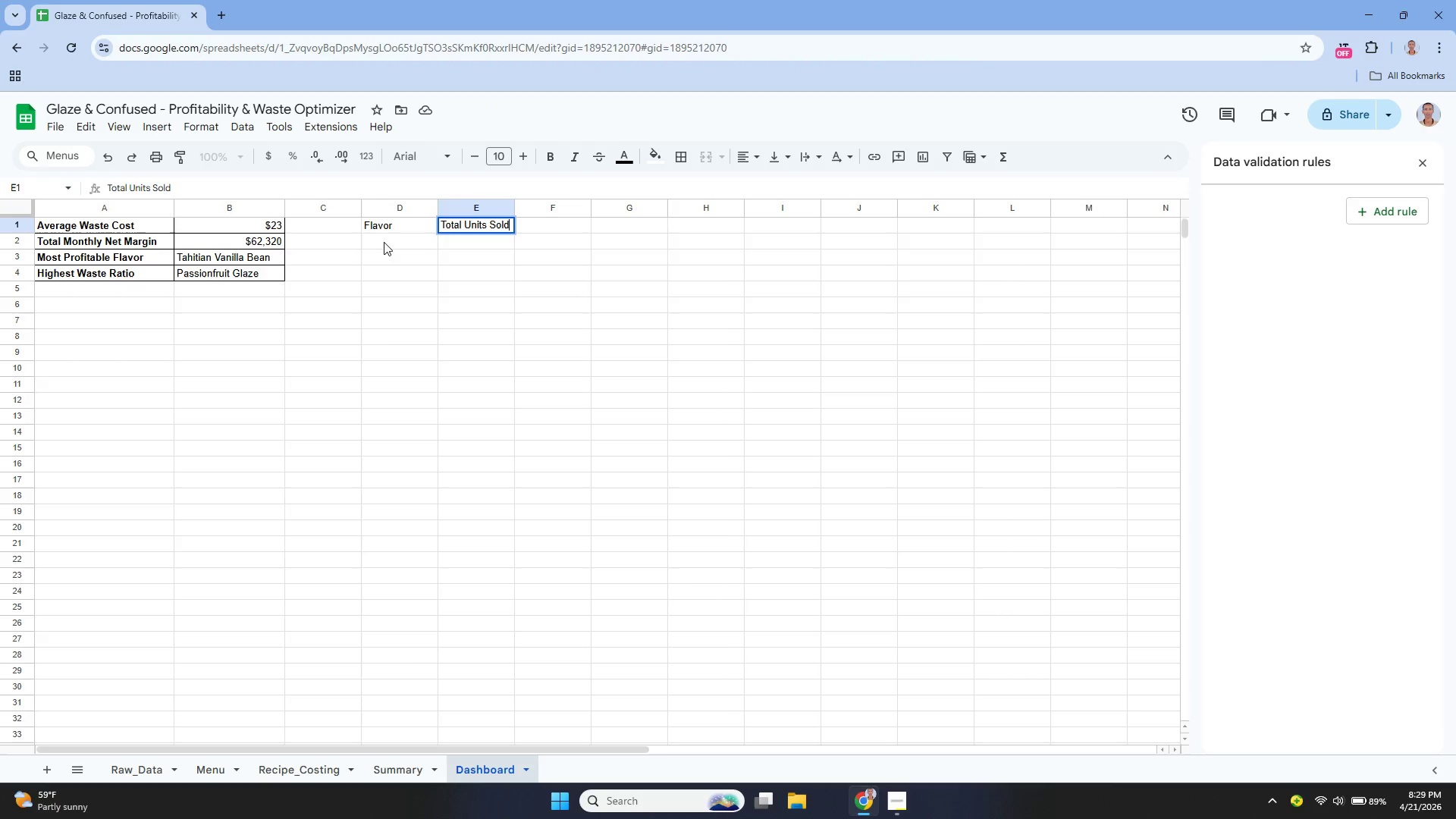 
key(Enter)
 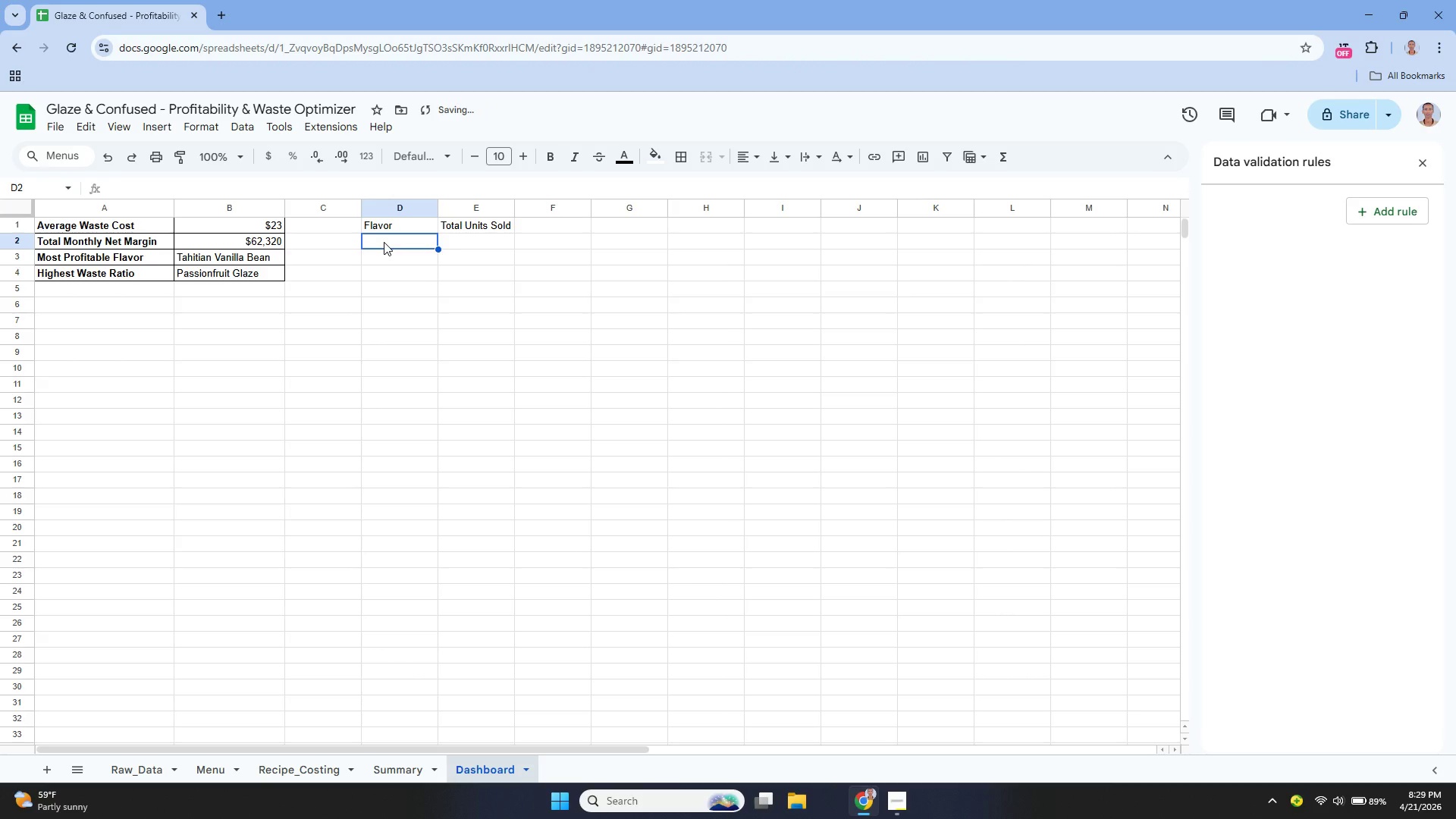 
key(ArrowUp)
 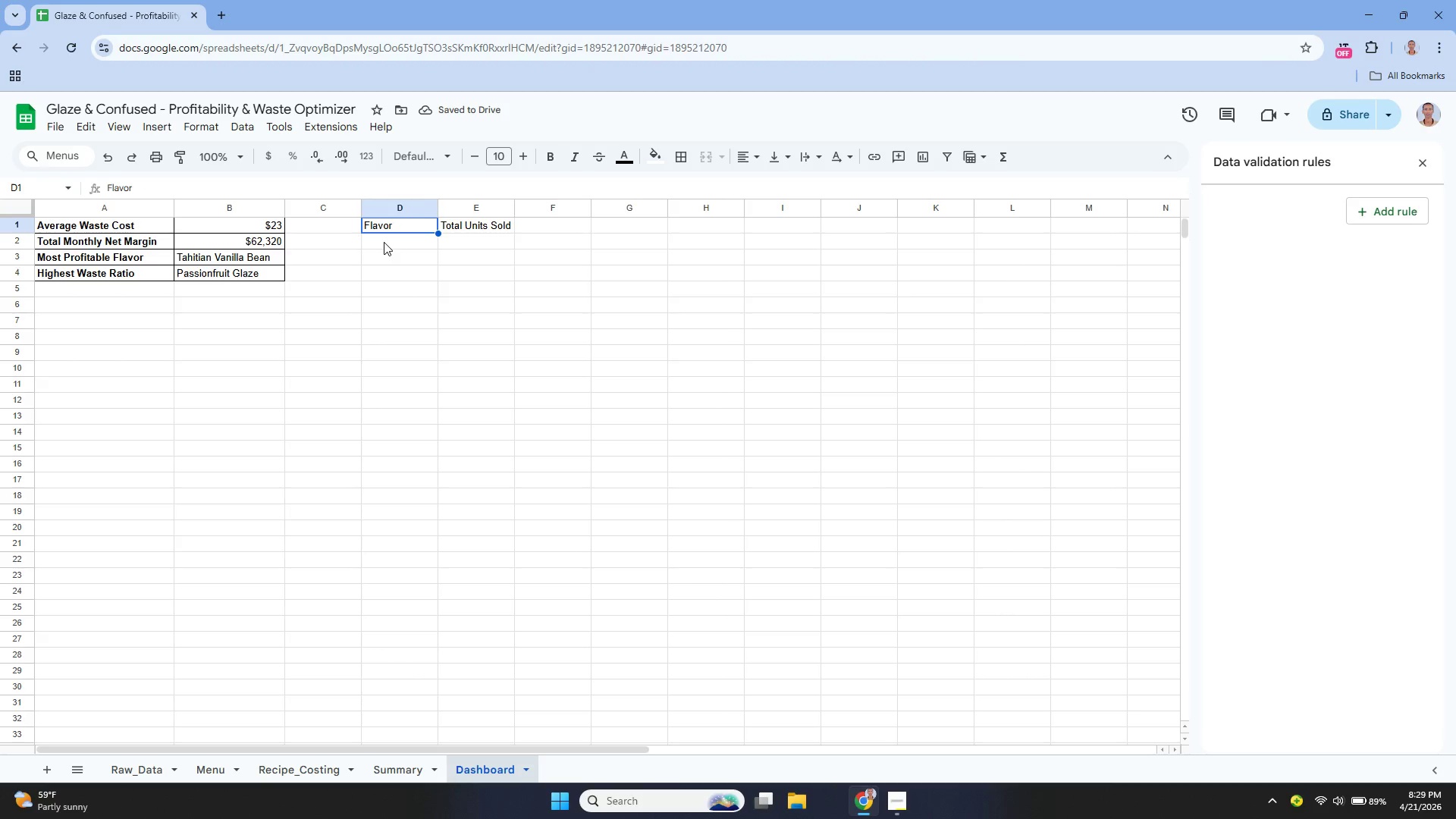 
key(ArrowRight)
 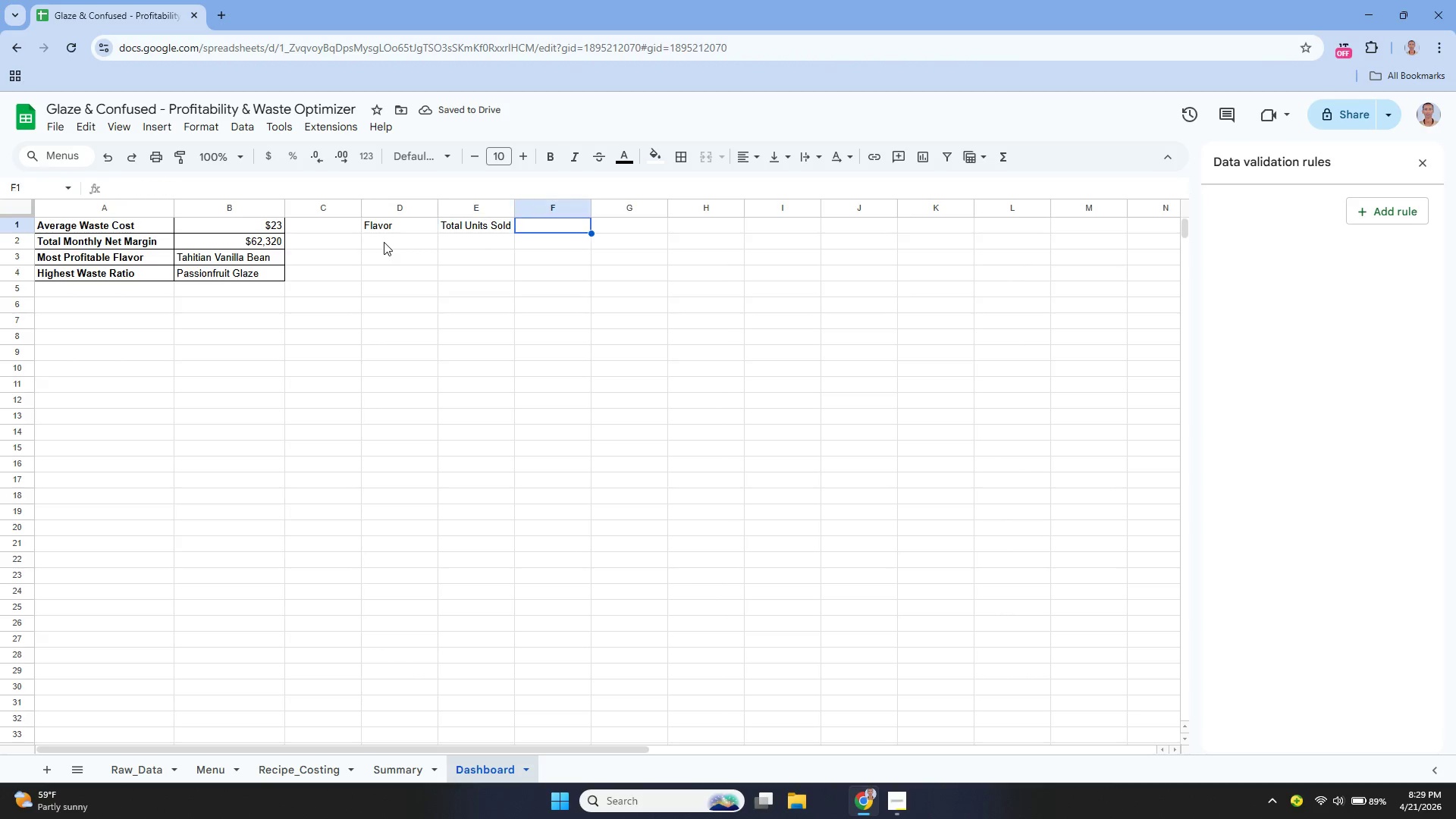 
key(ArrowRight)
 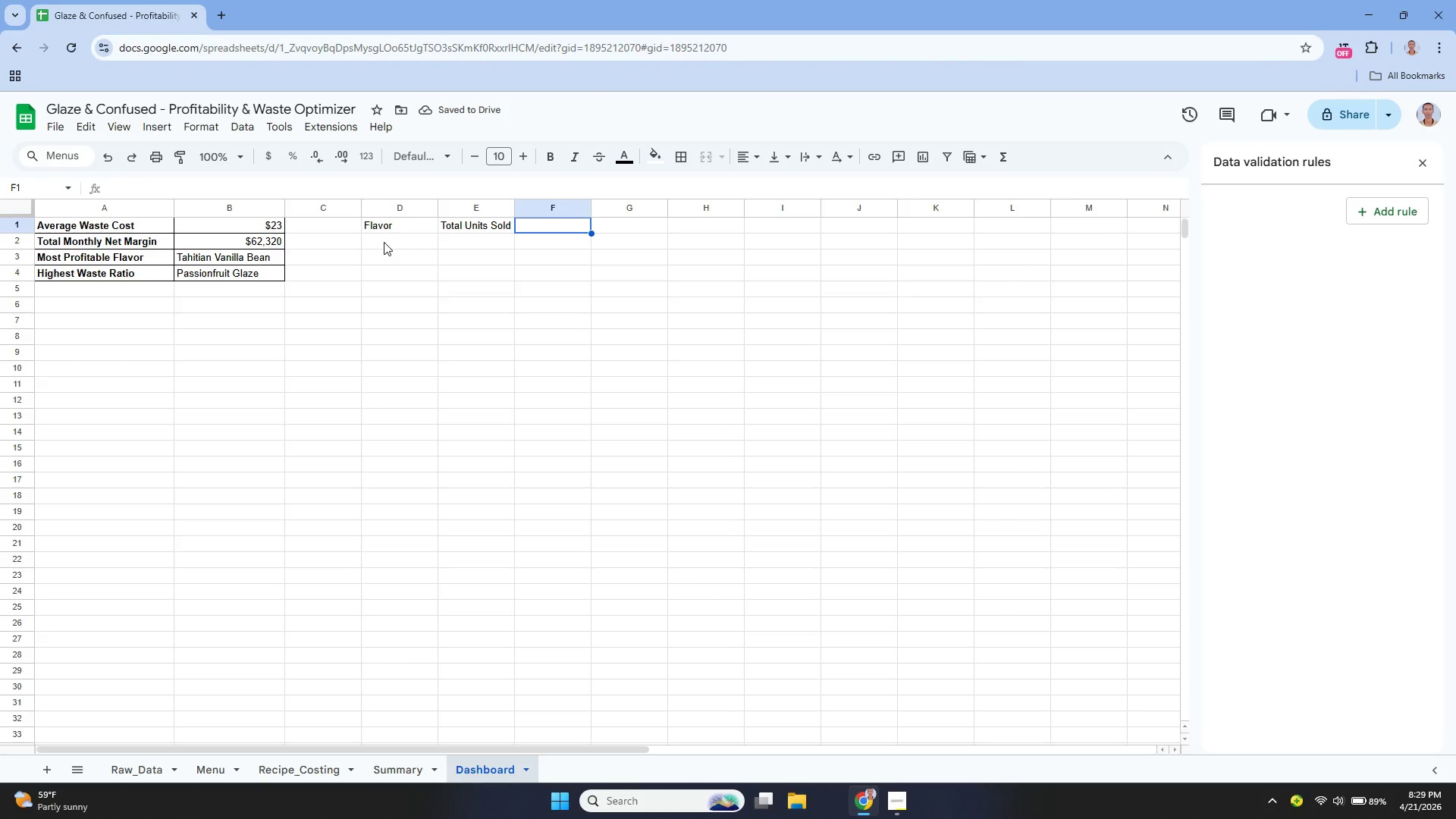 
key(Enter)
 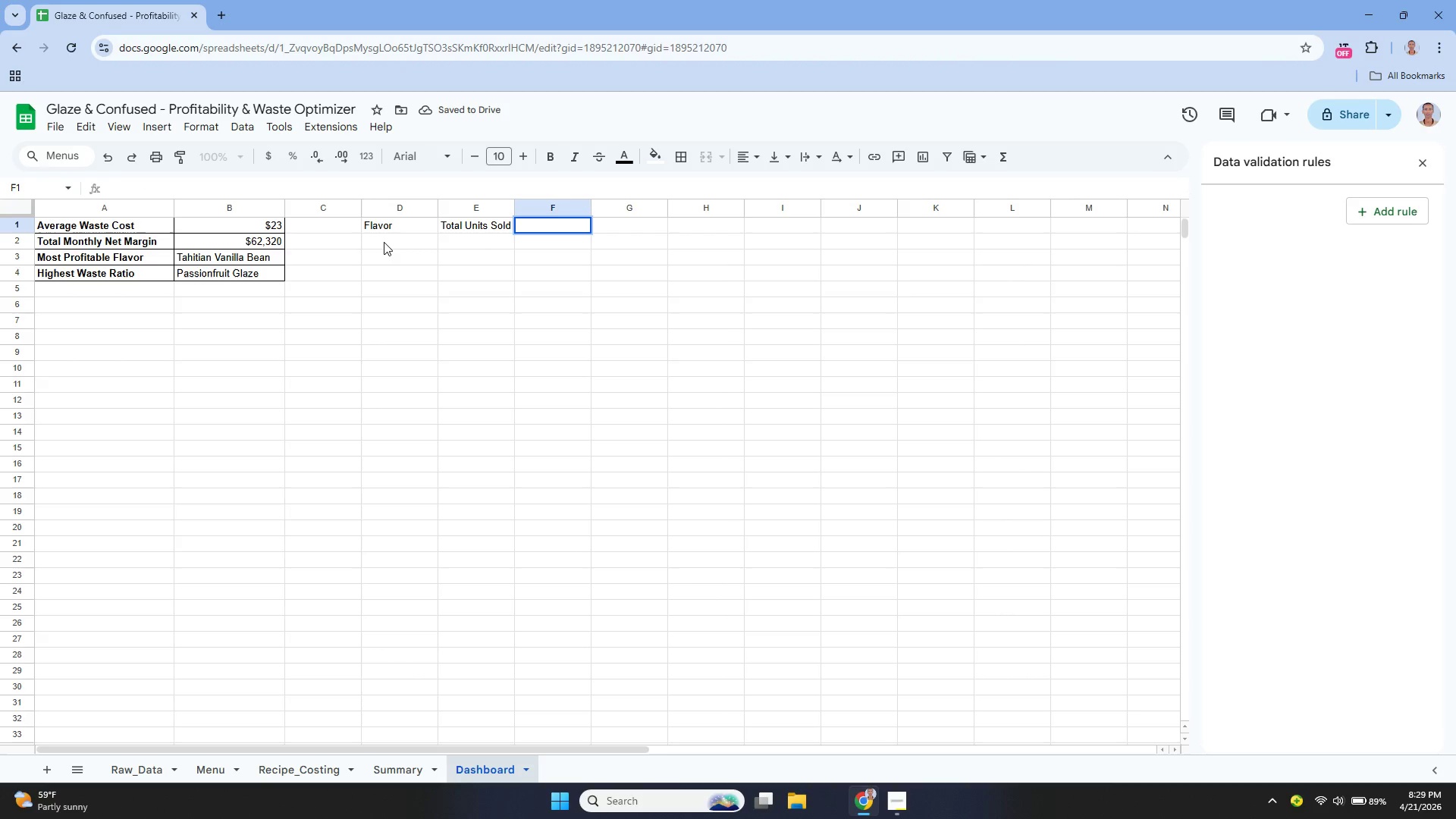 
type(Avg Waste %)
 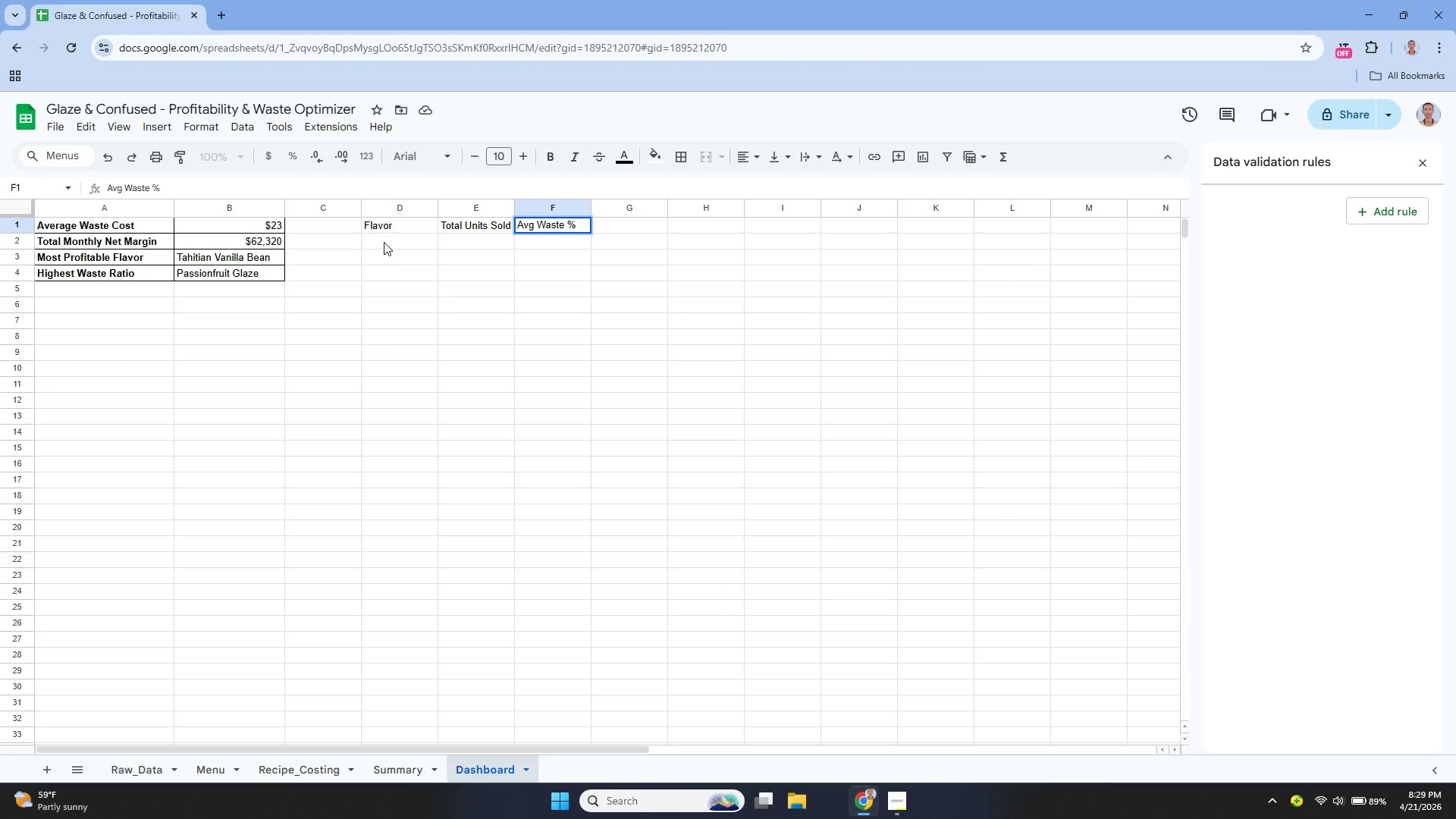 
key(Enter)
 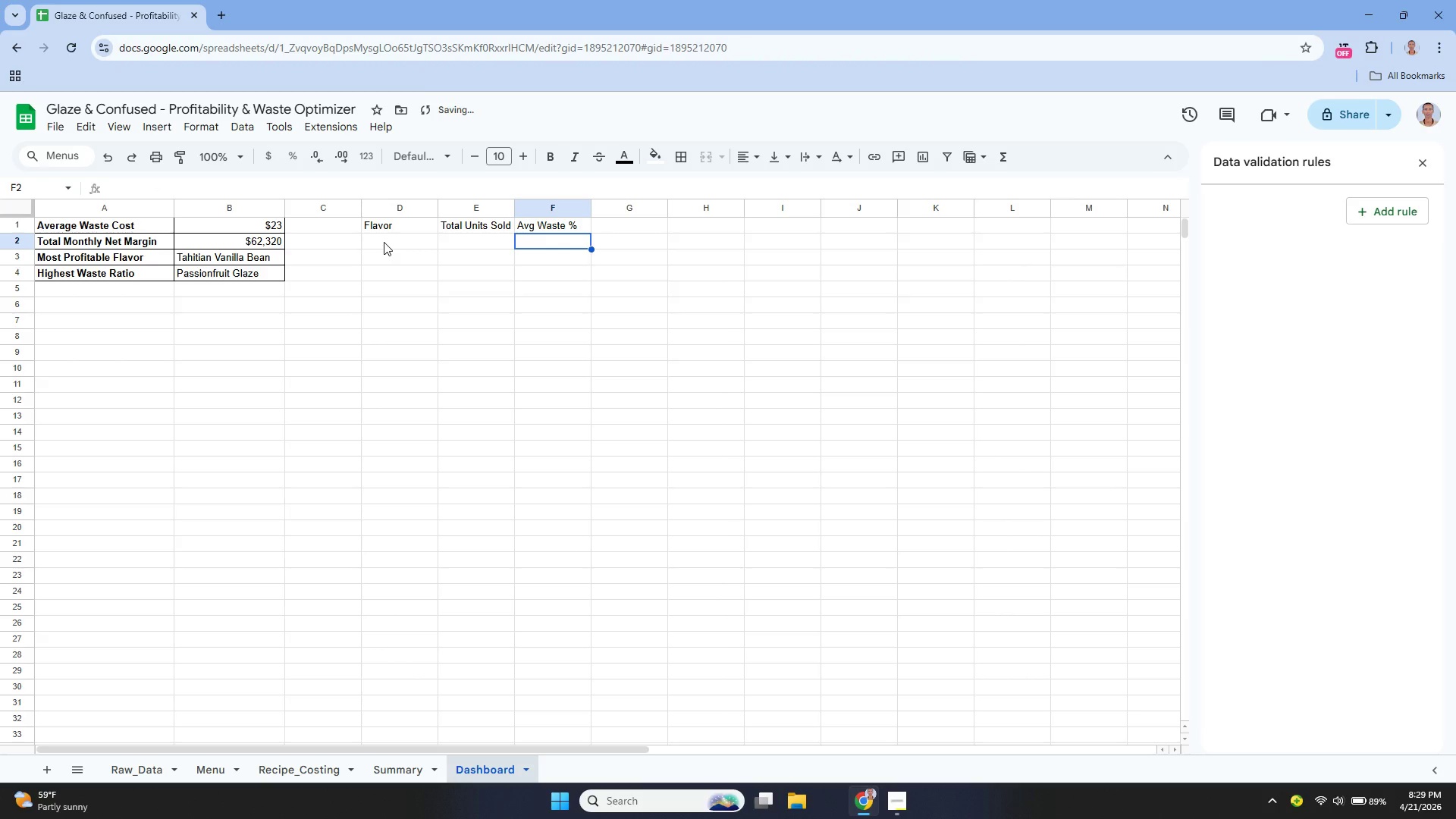 
key(ArrowLeft)
 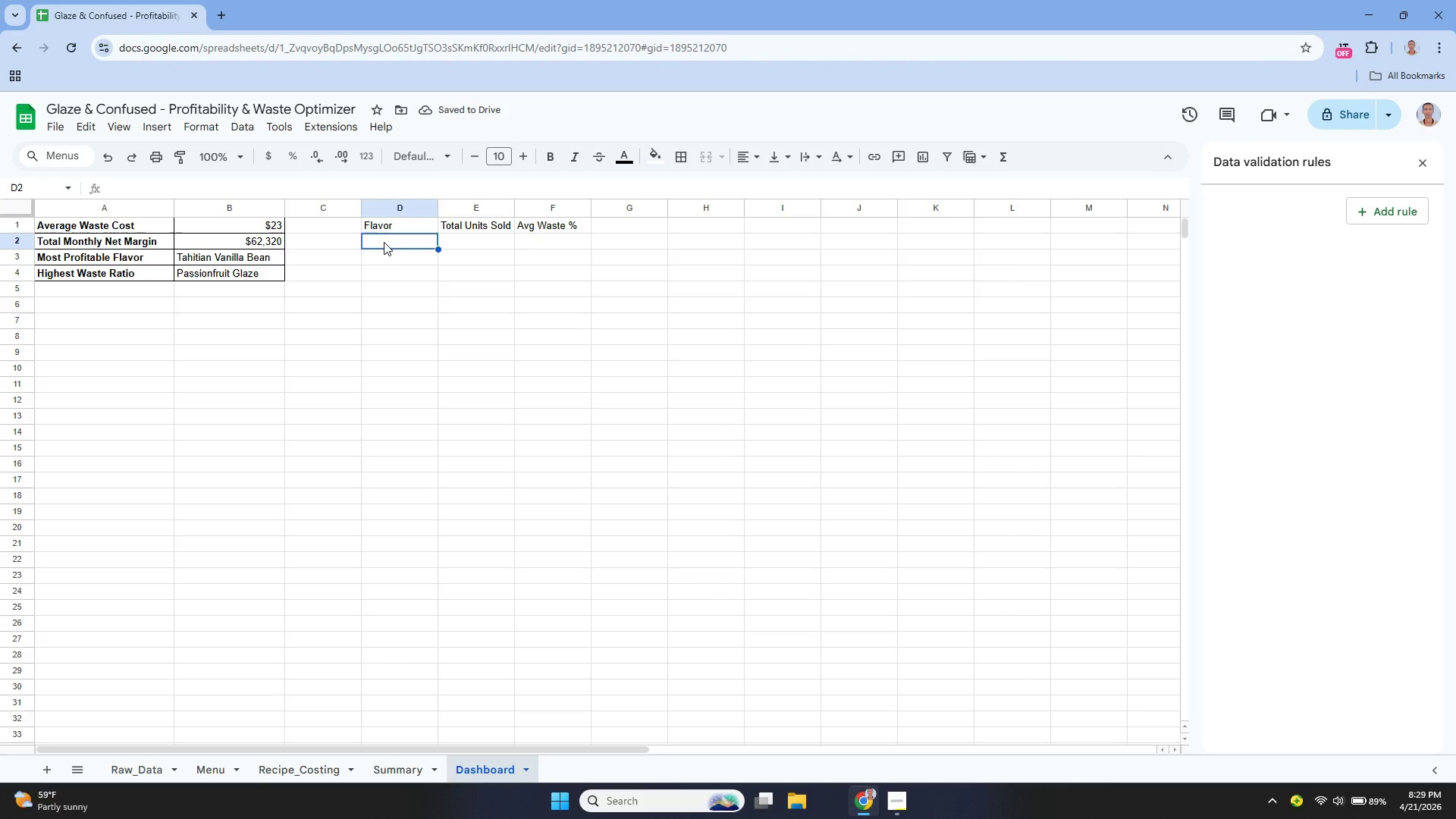 
key(ArrowLeft)
 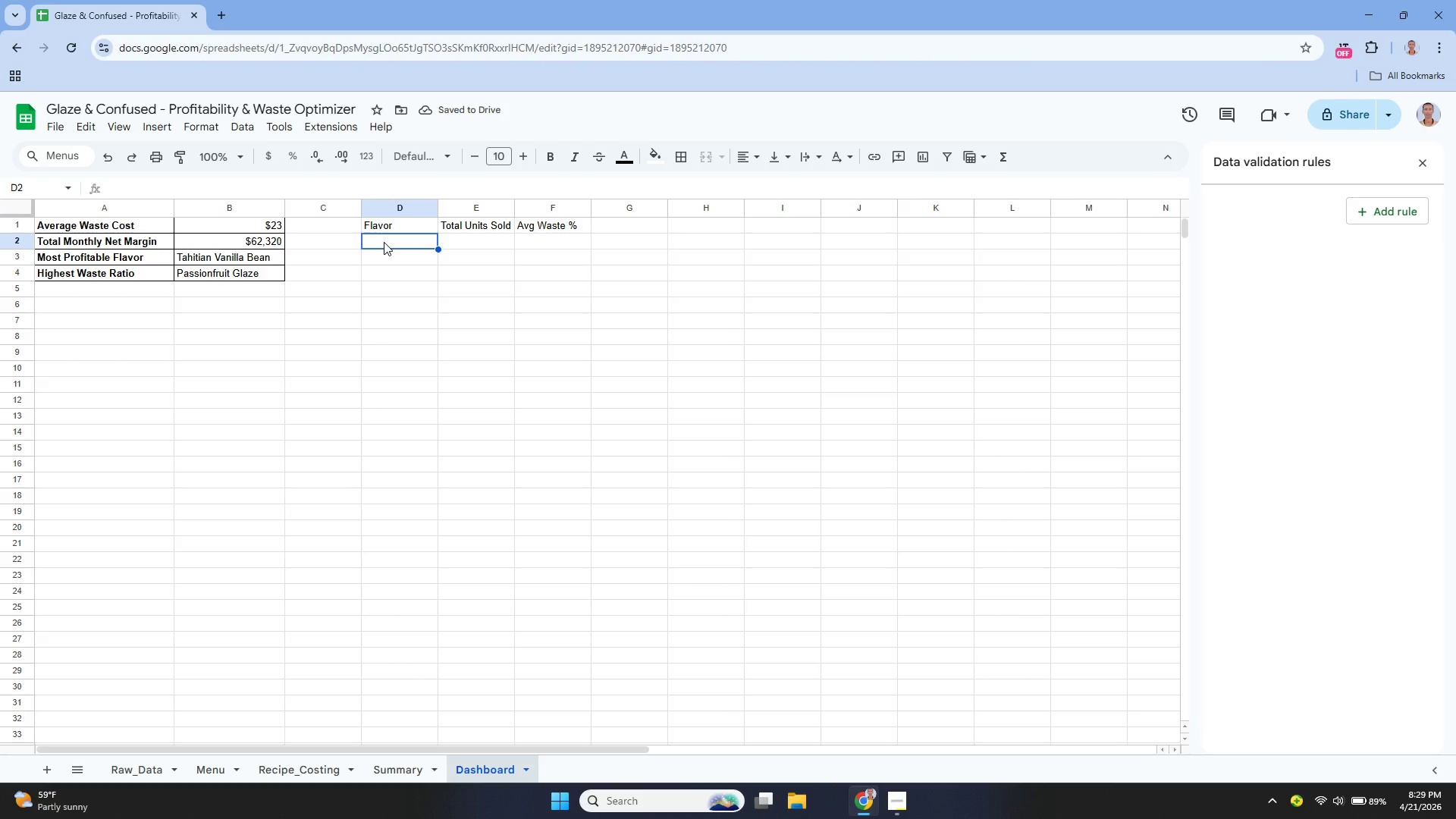 
key(Enter)
 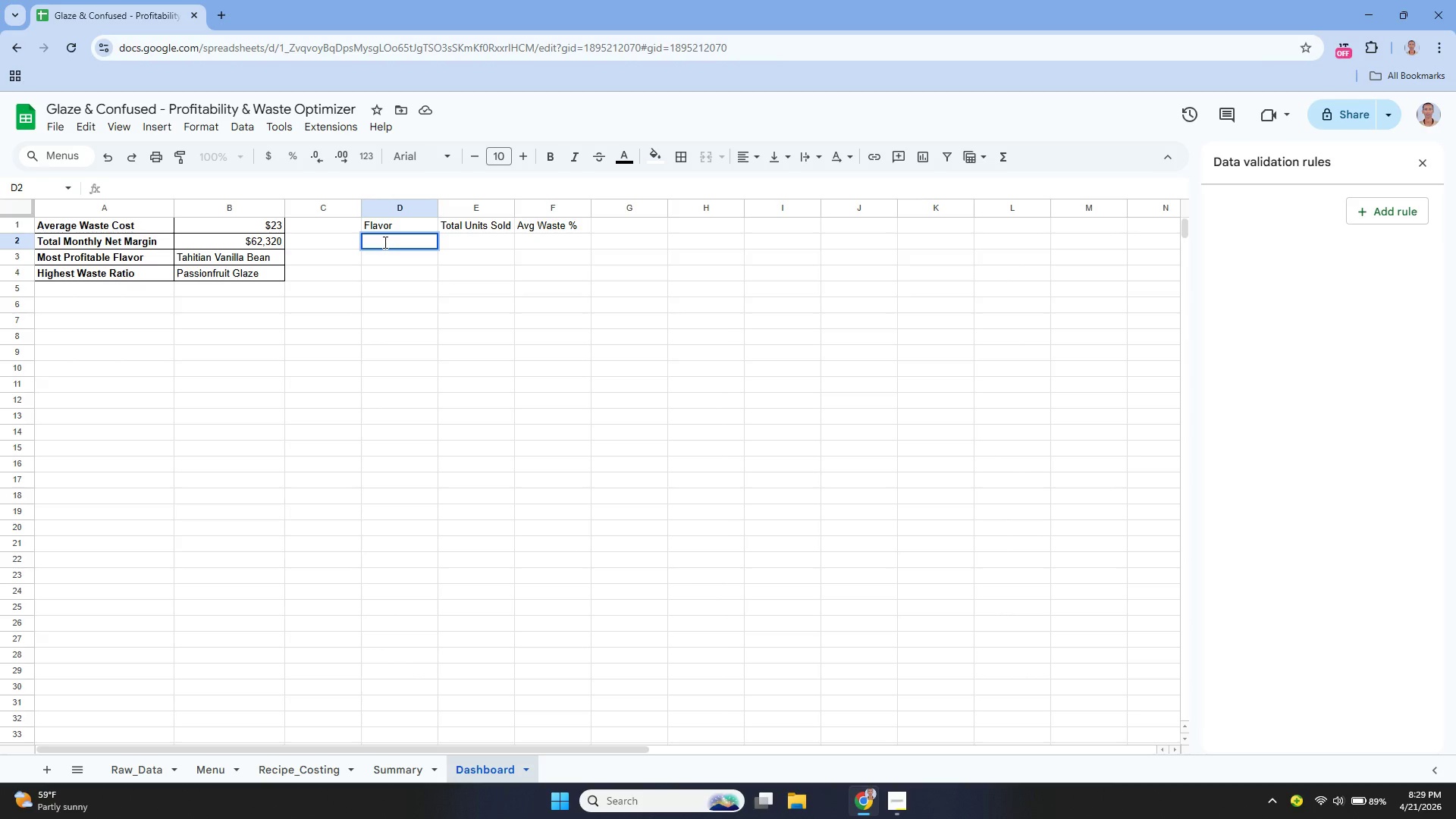 
type(=unique)
 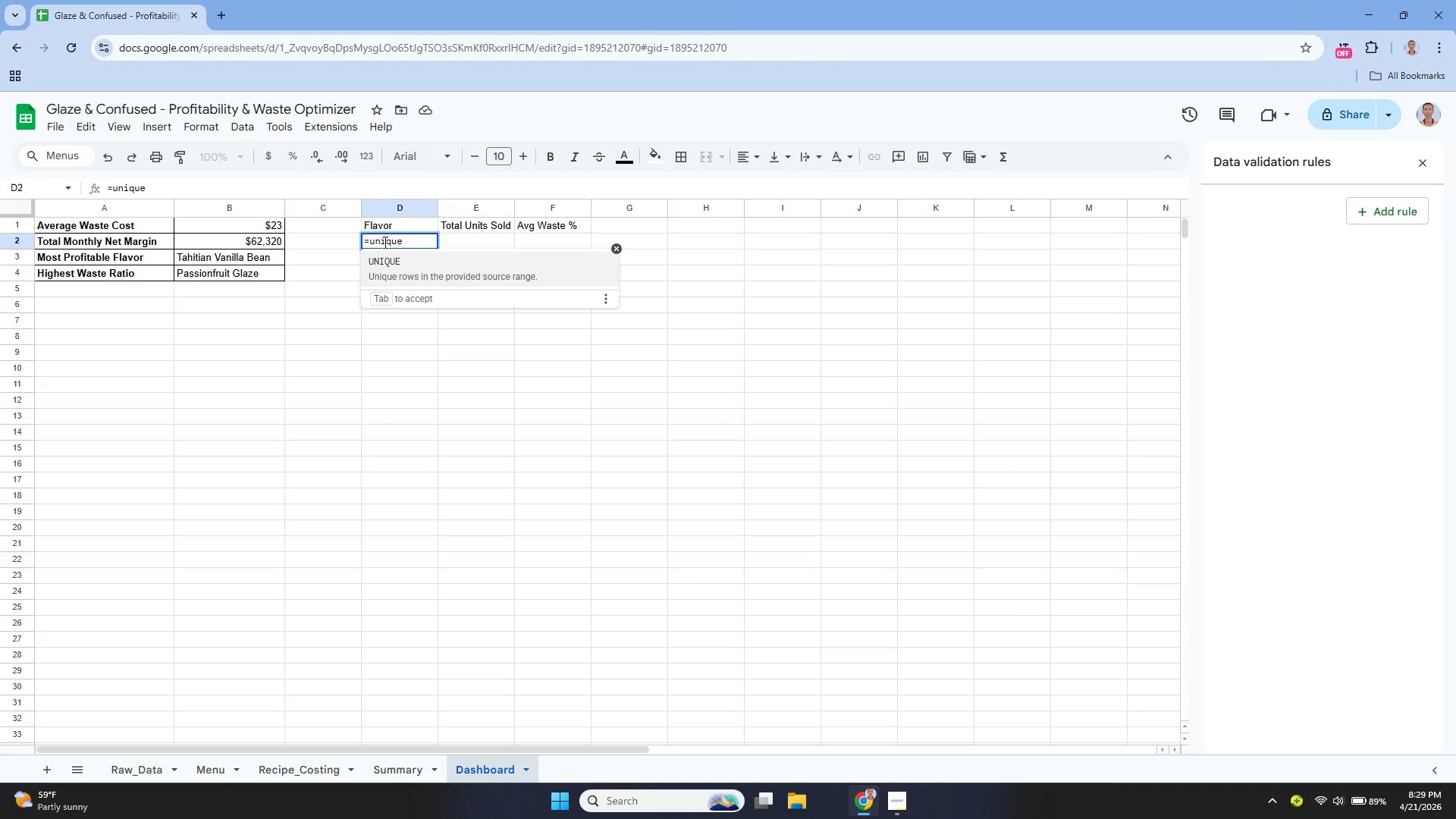 
key(Enter)
 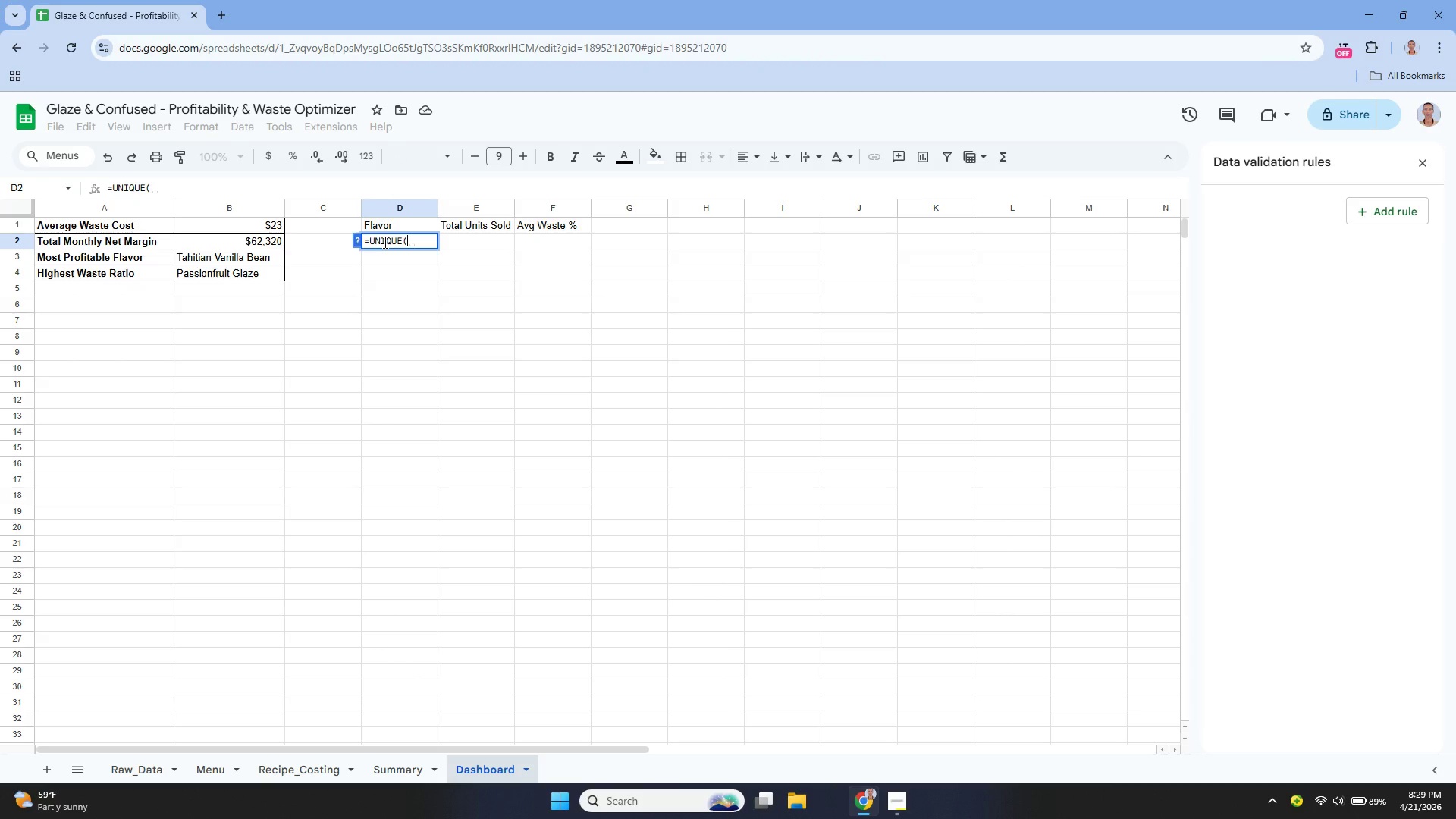 
type(Raw_Data!S)
key(Backspace)
type(D2:D151))
 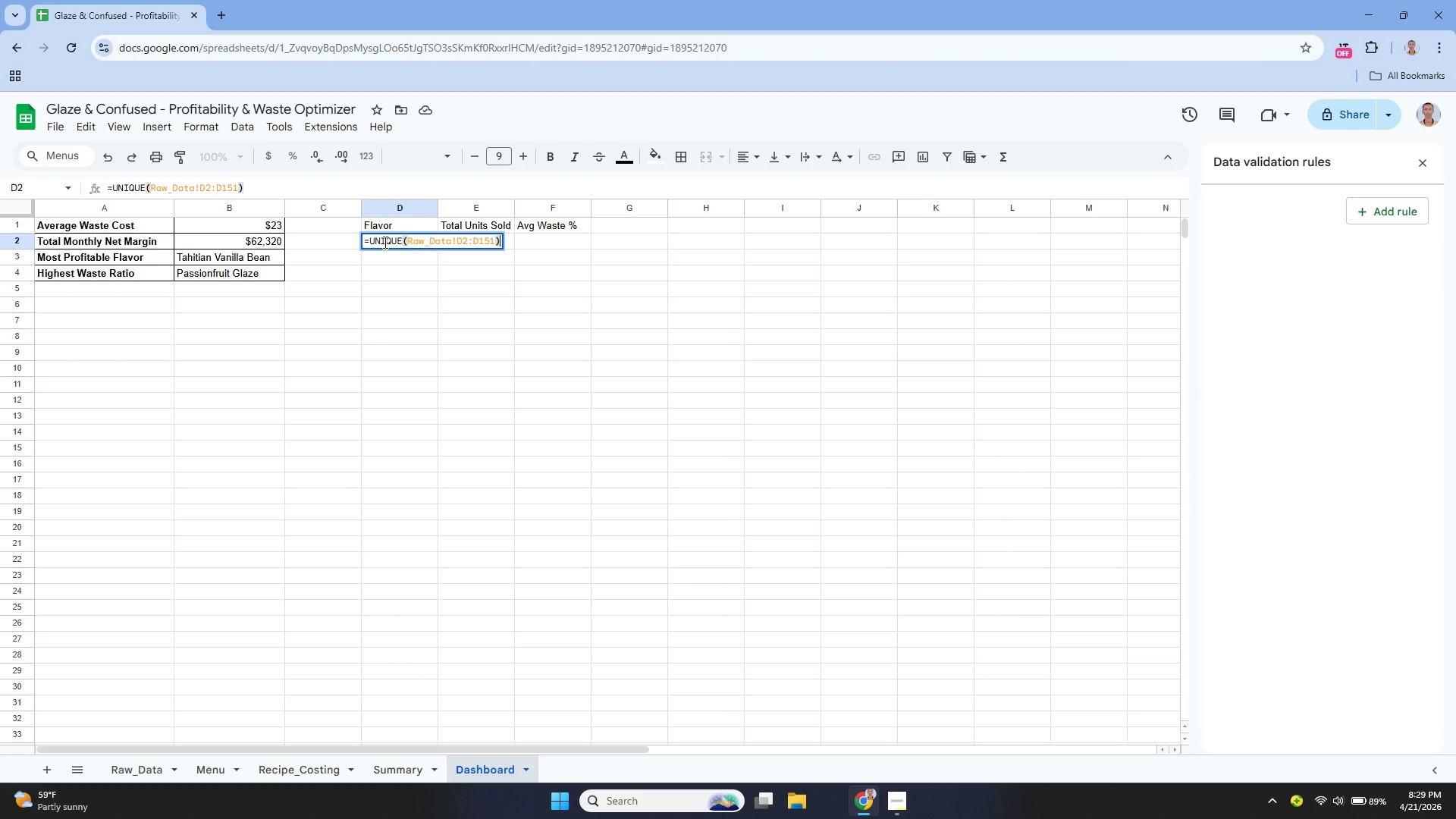 
wait(5.17)
 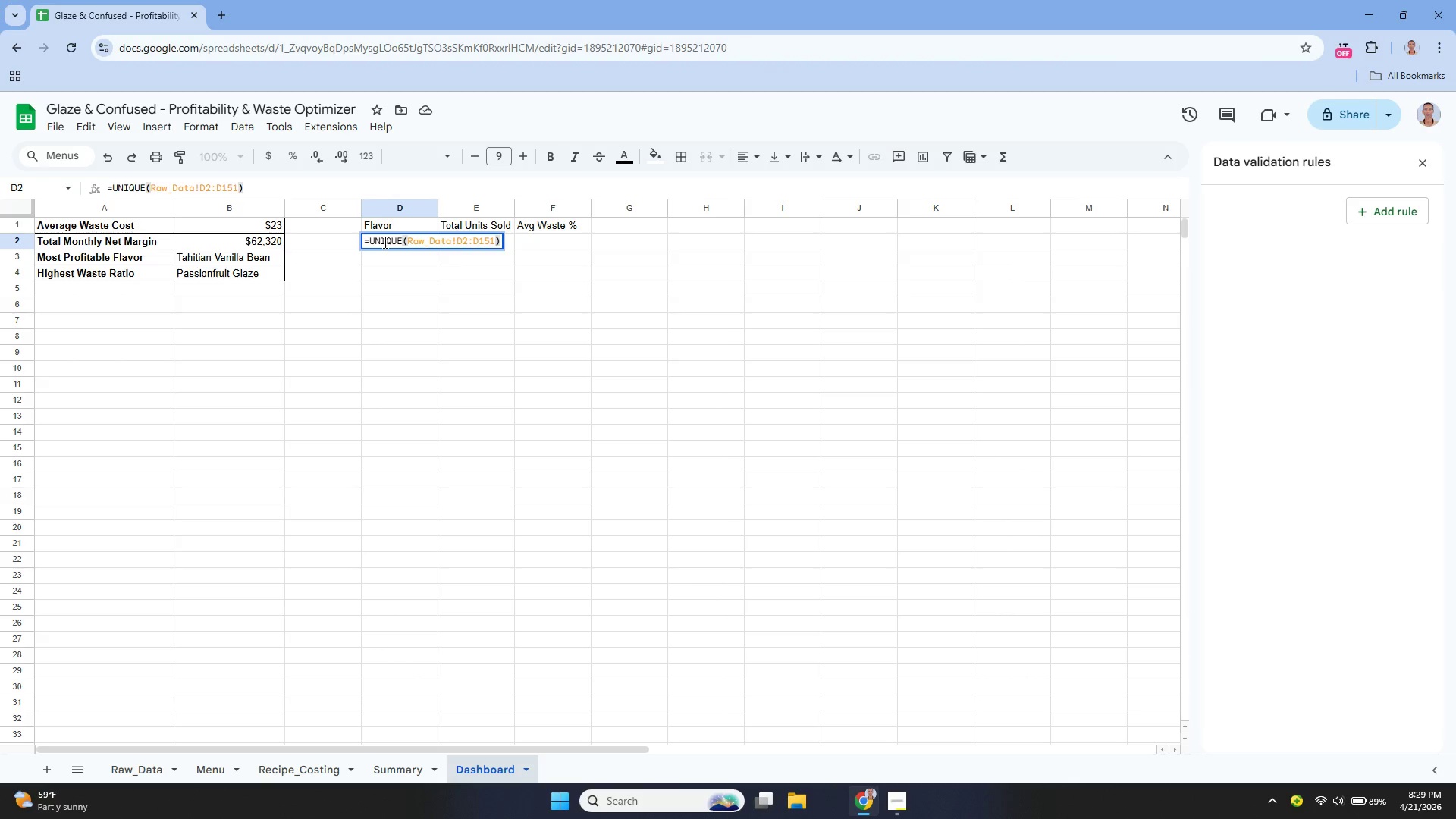 
key(Enter)
 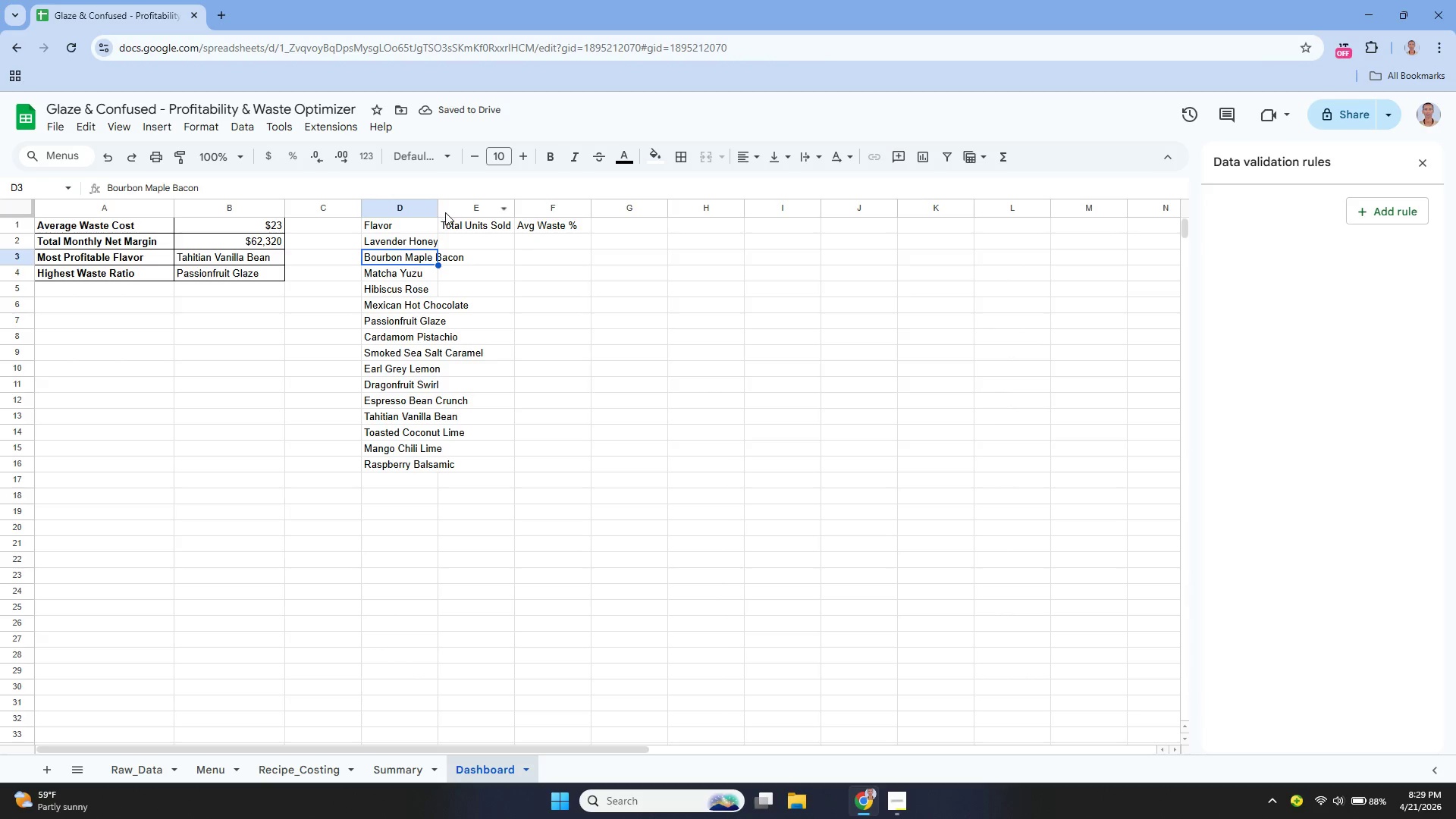 
left_click_drag(start_coordinate=[439, 209], to_coordinate=[475, 216])
 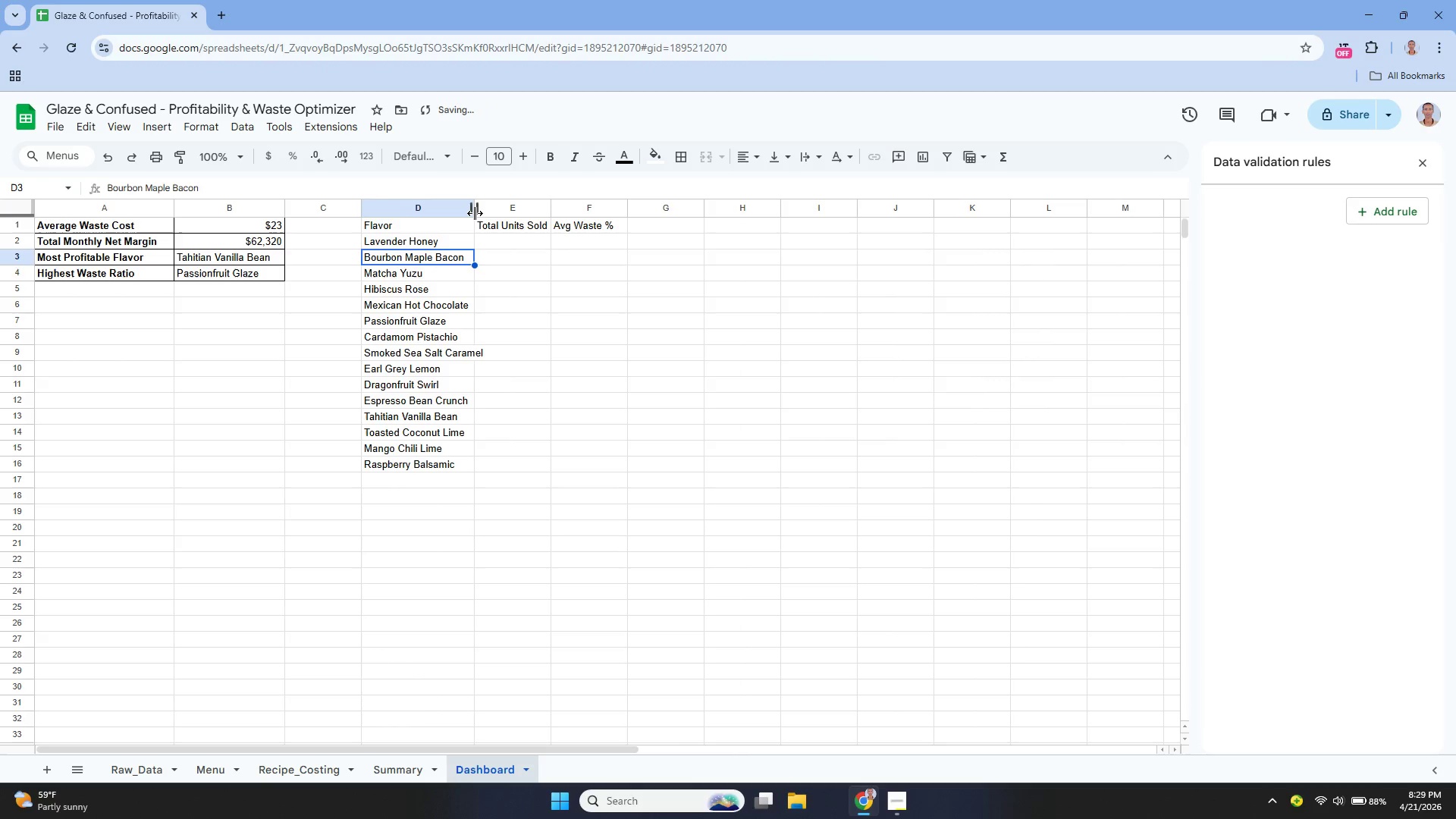 
left_click_drag(start_coordinate=[475, 212], to_coordinate=[500, 216])
 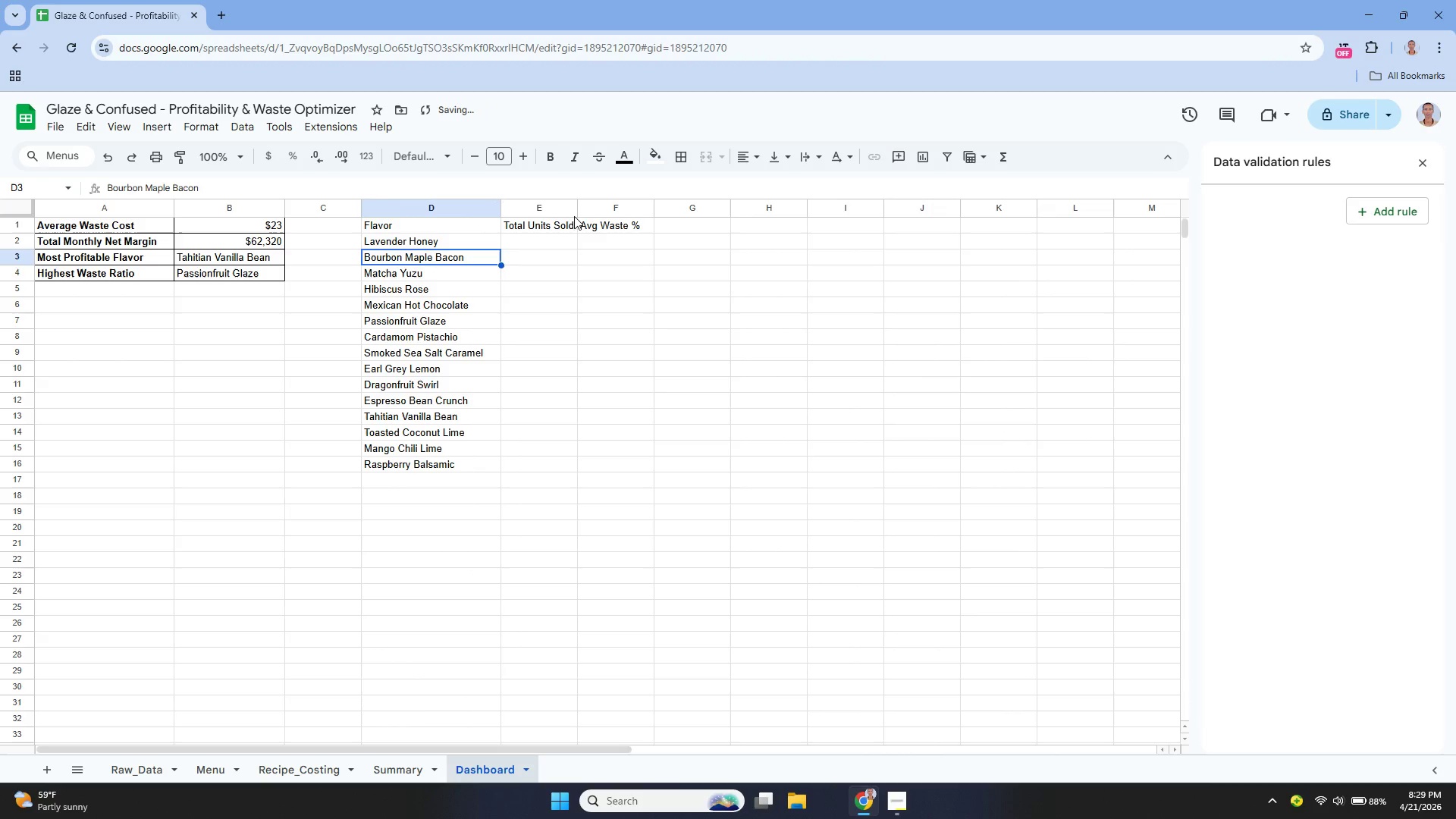 
left_click_drag(start_coordinate=[576, 206], to_coordinate=[592, 209])
 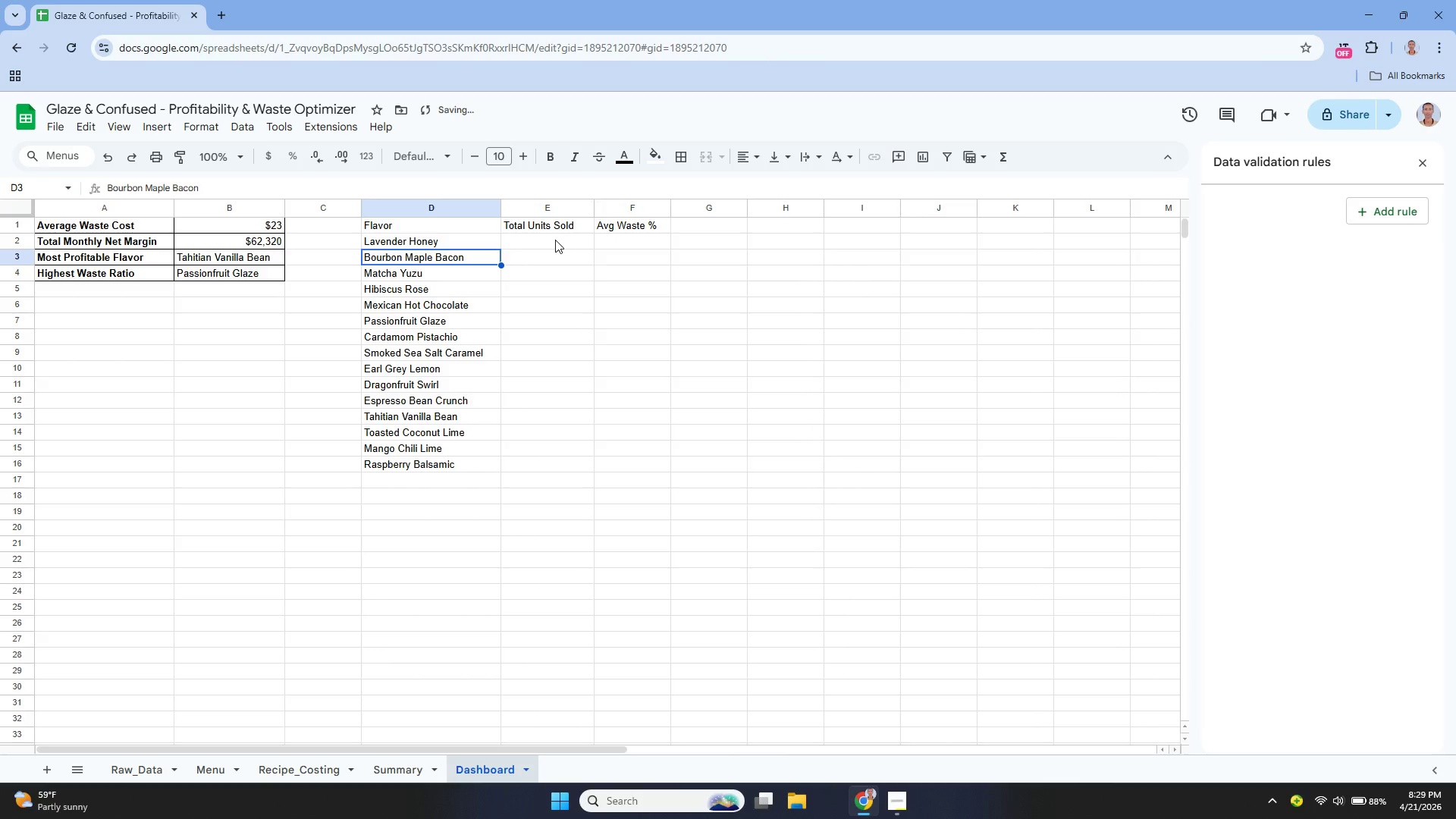 
left_click([555, 240])
 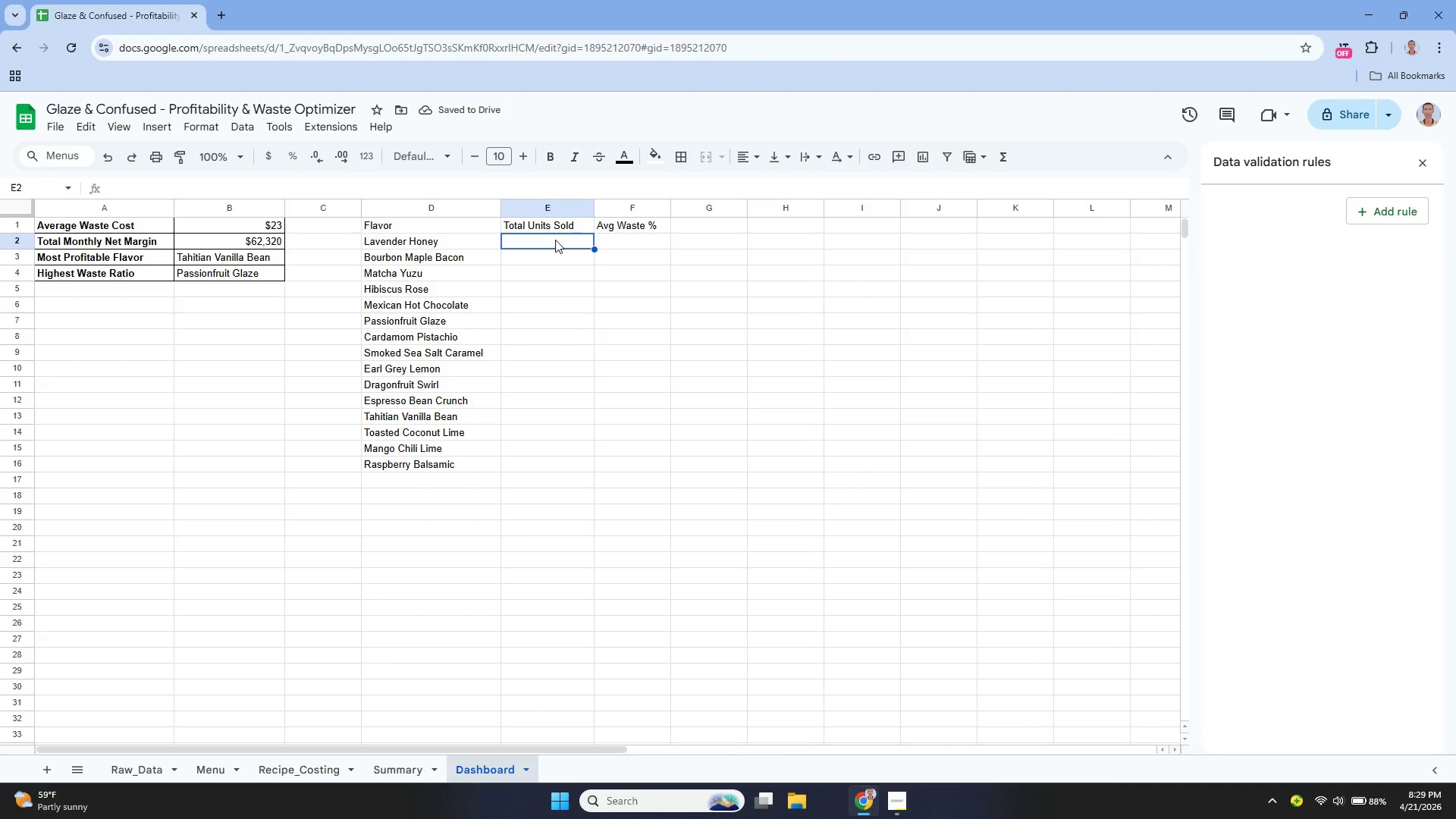 
key(Enter)
 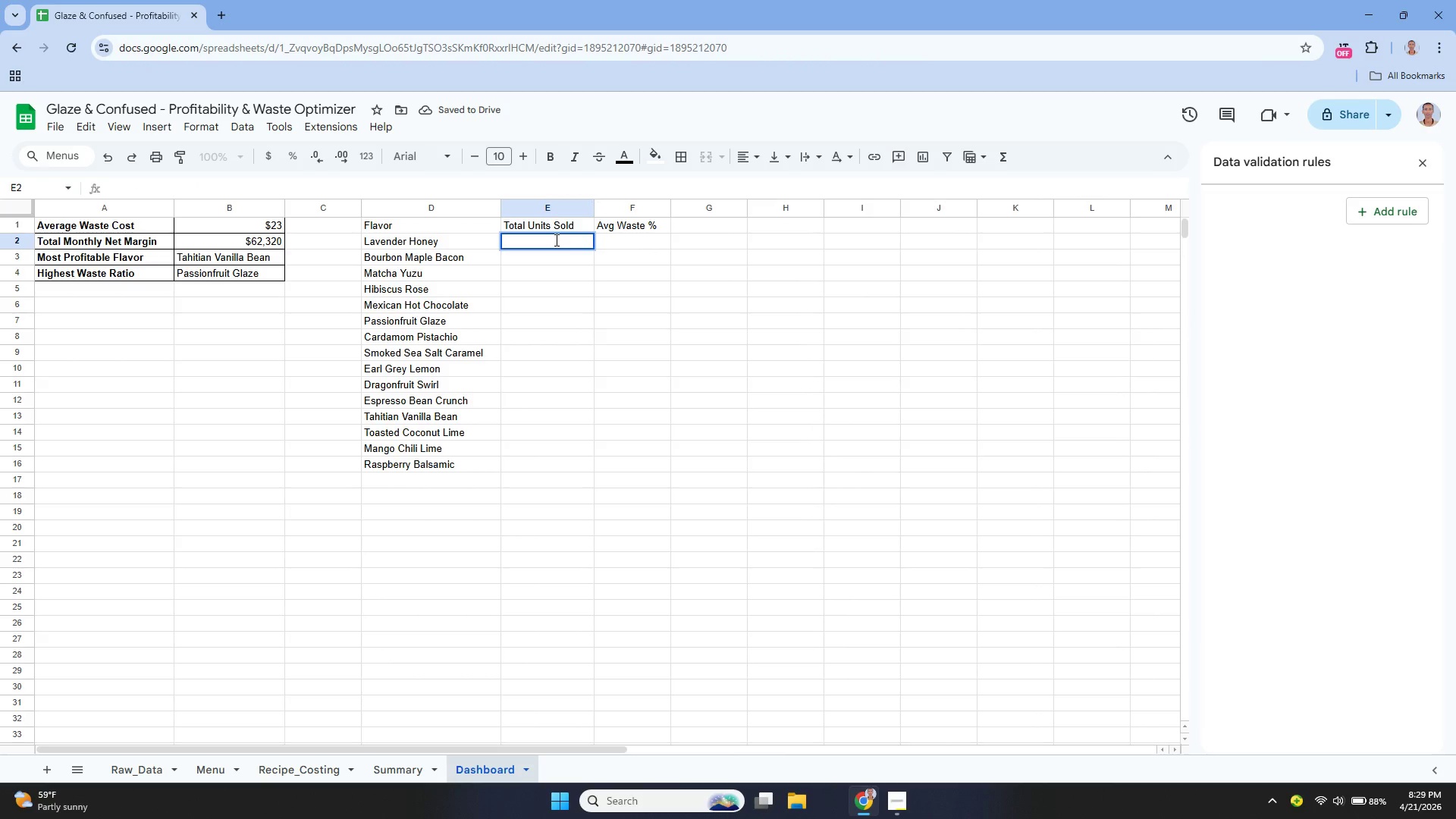 
type(=SUMI)
 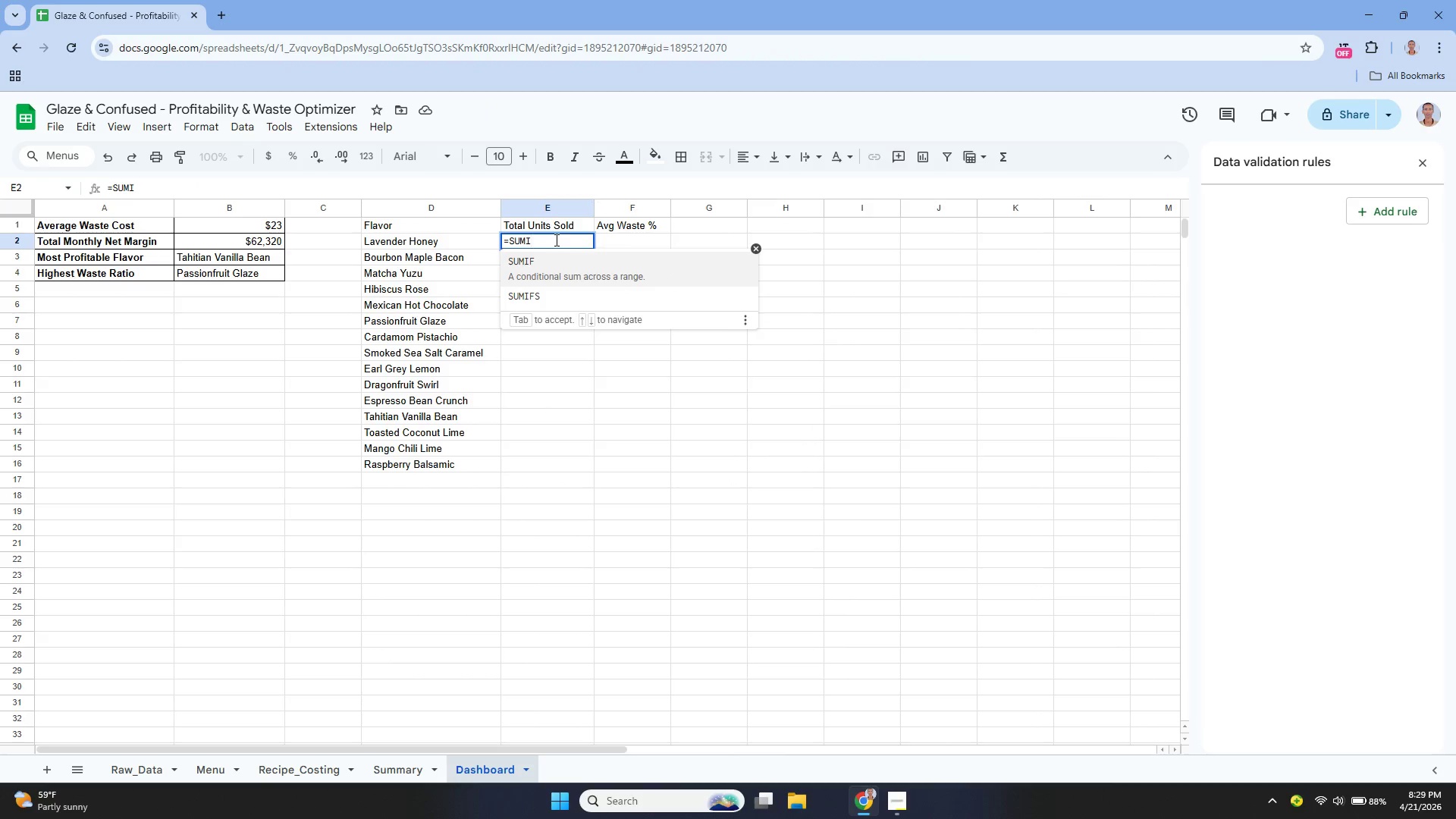 
key(Enter)
 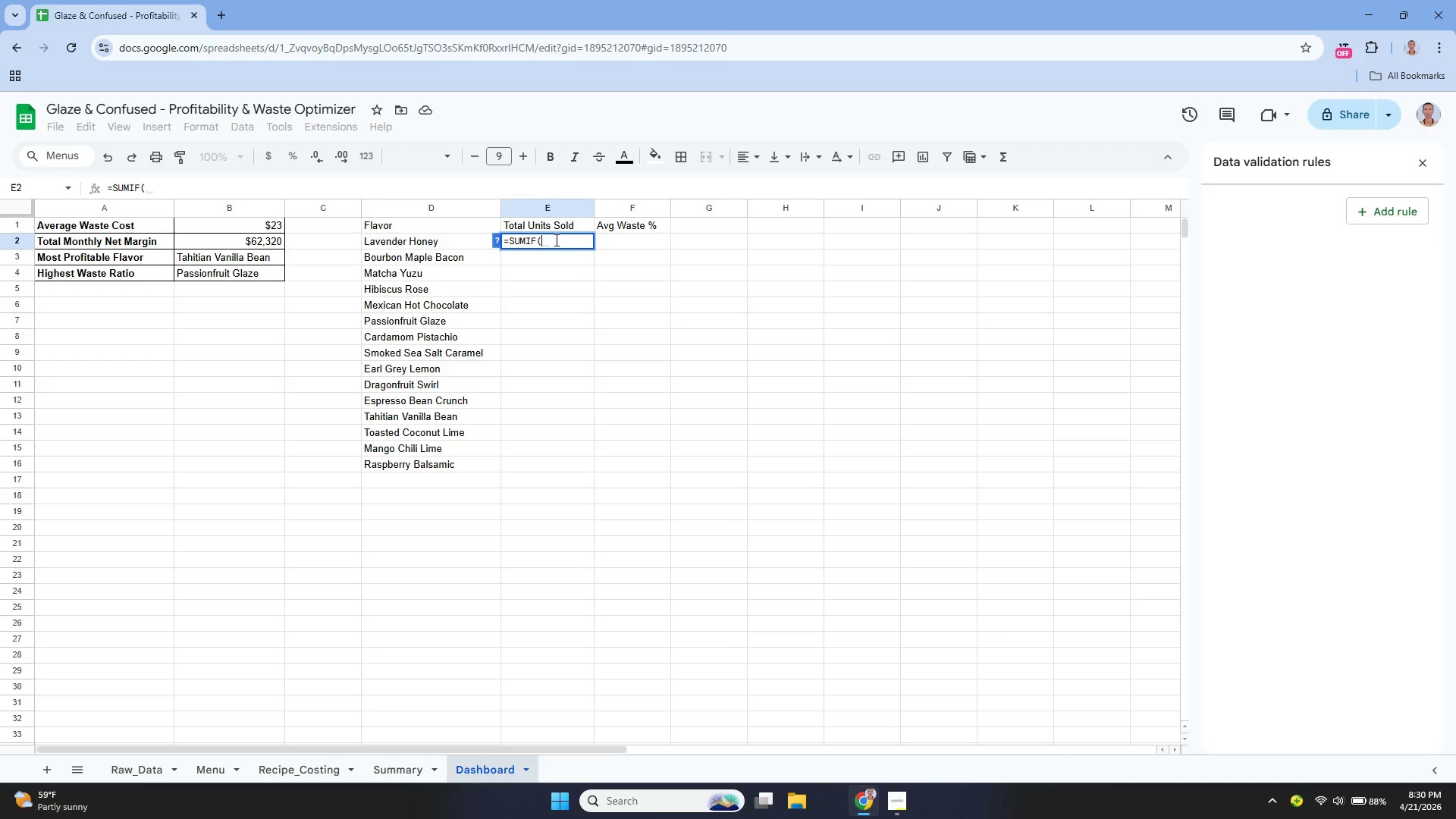 
type(Raw_dat)
key(Backspace)
key(Backspace)
key(Backspace)
type(Data!D:D, D2, Raw_Data!F:F))
 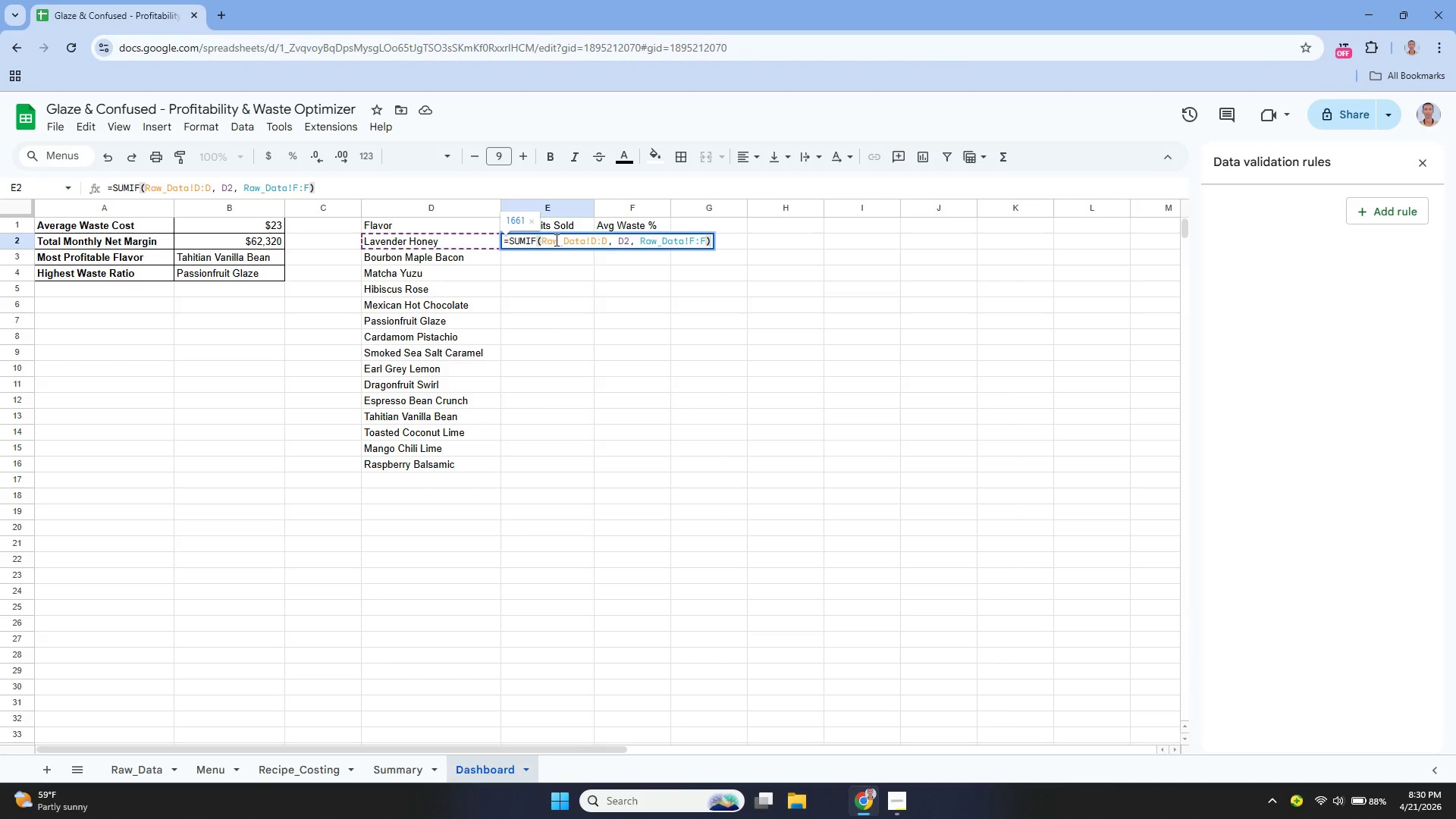 
key(Enter)
 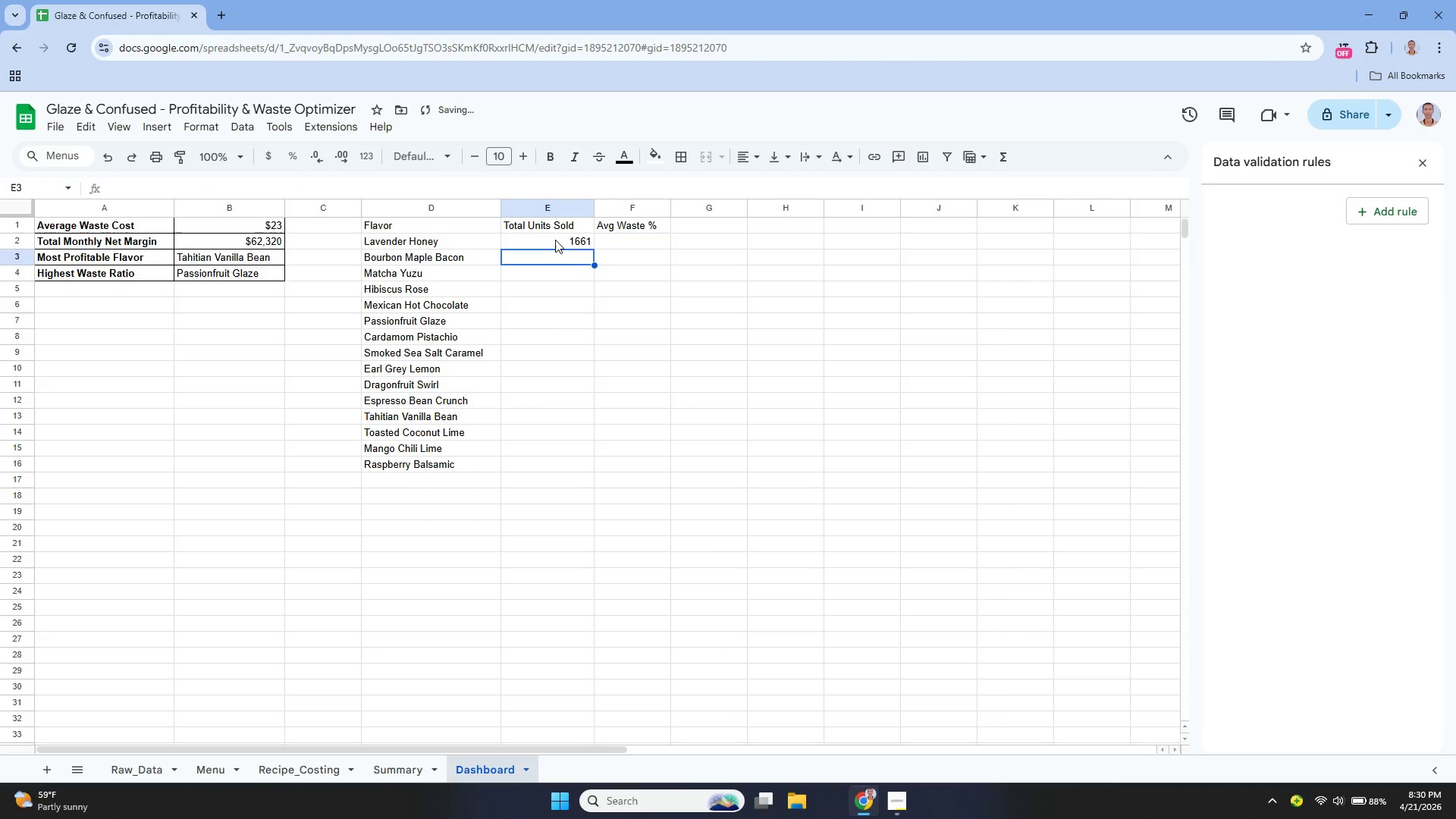 
key(ArrowUp)
 